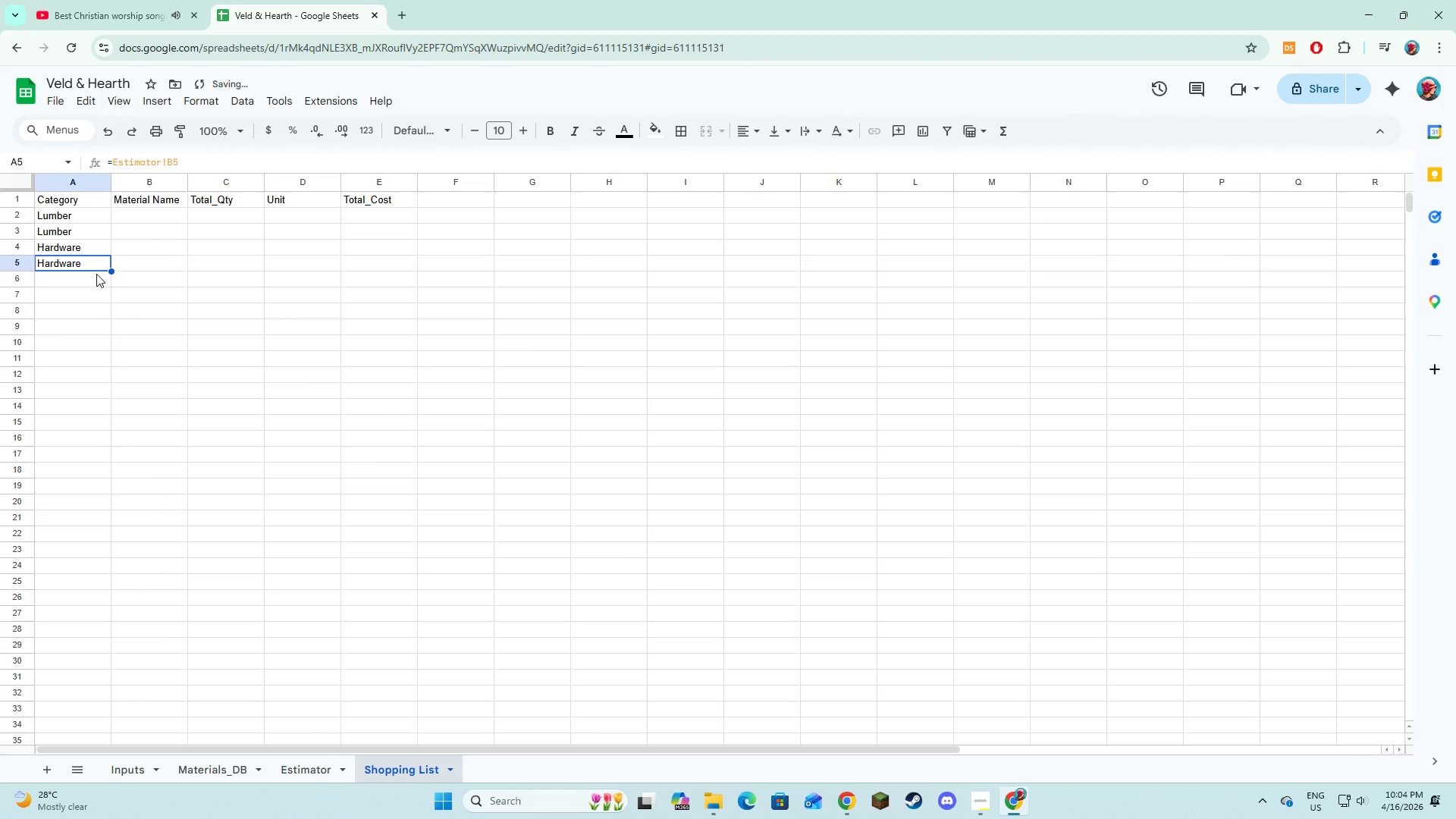 
left_click([95, 274])
 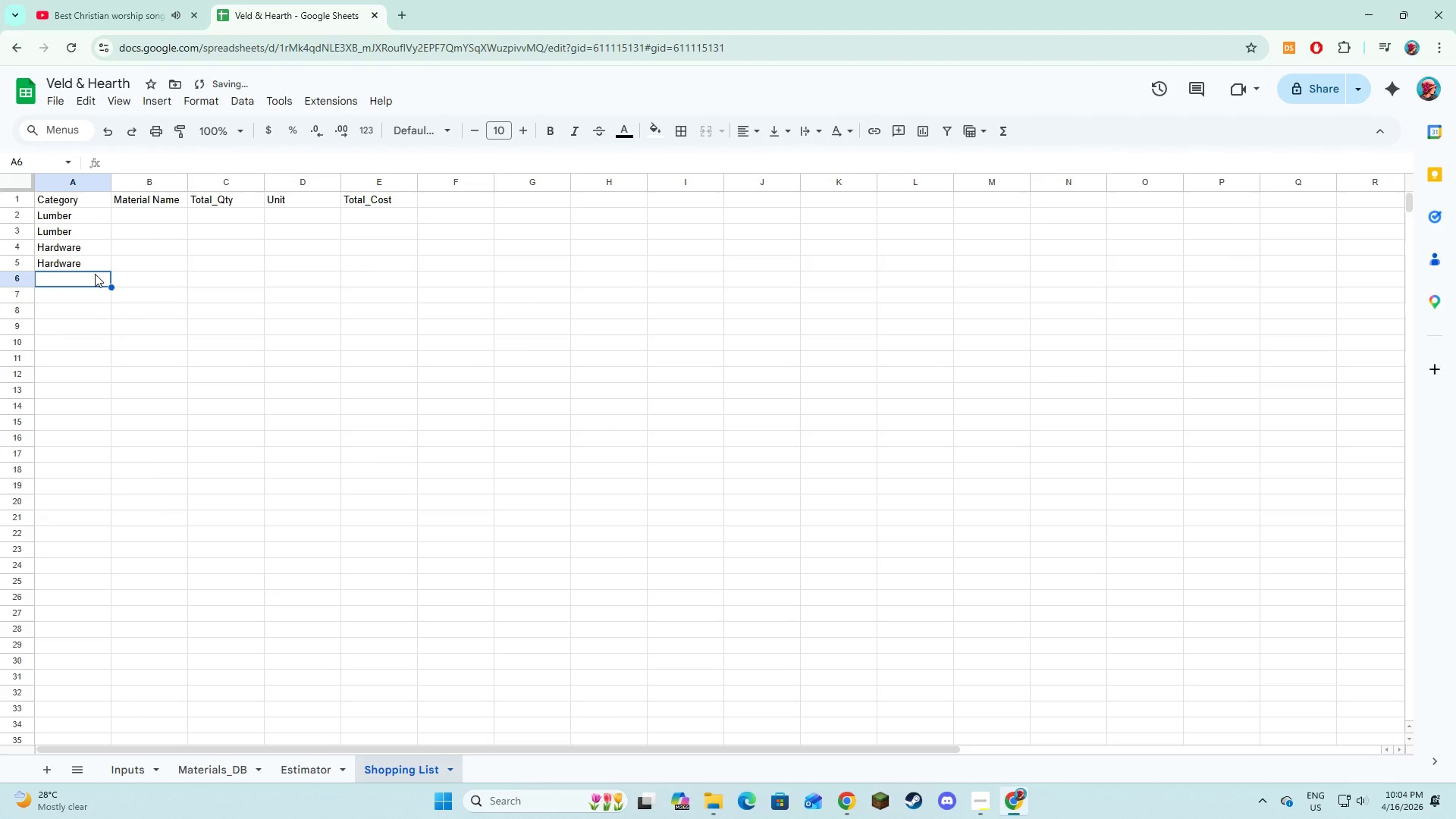 
key(Equal)
 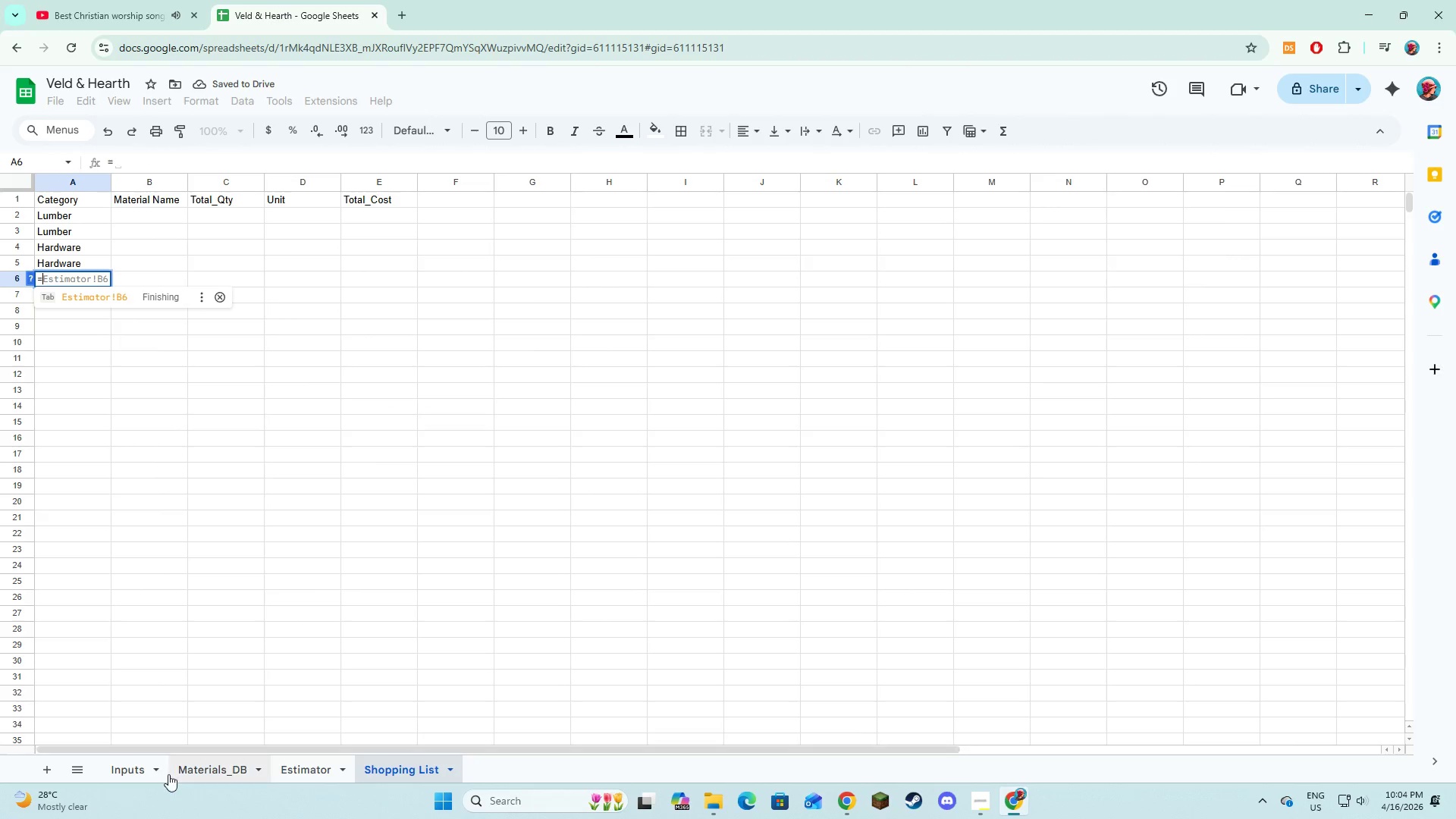 
left_click([186, 770])
 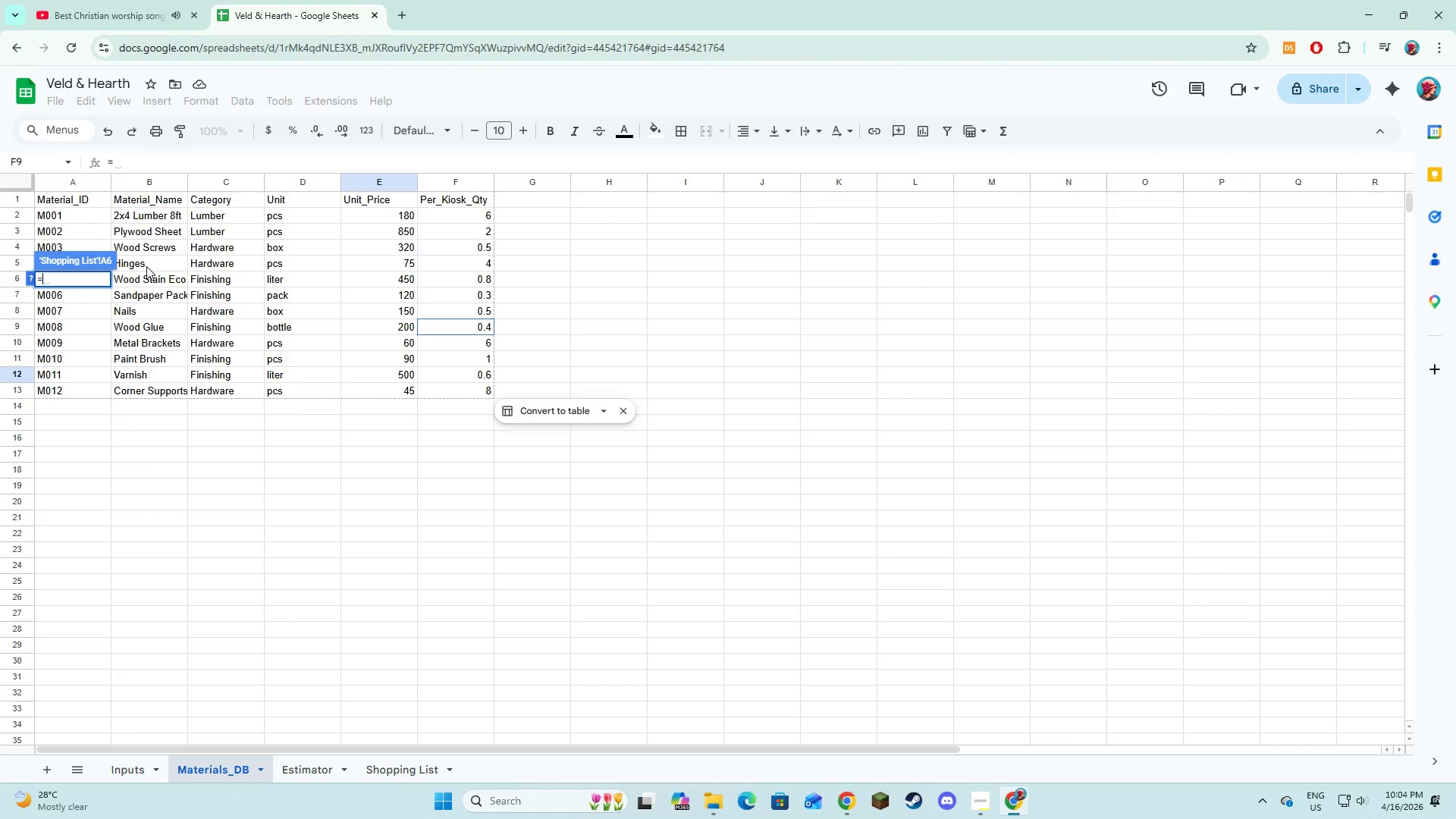 
wait(6.41)
 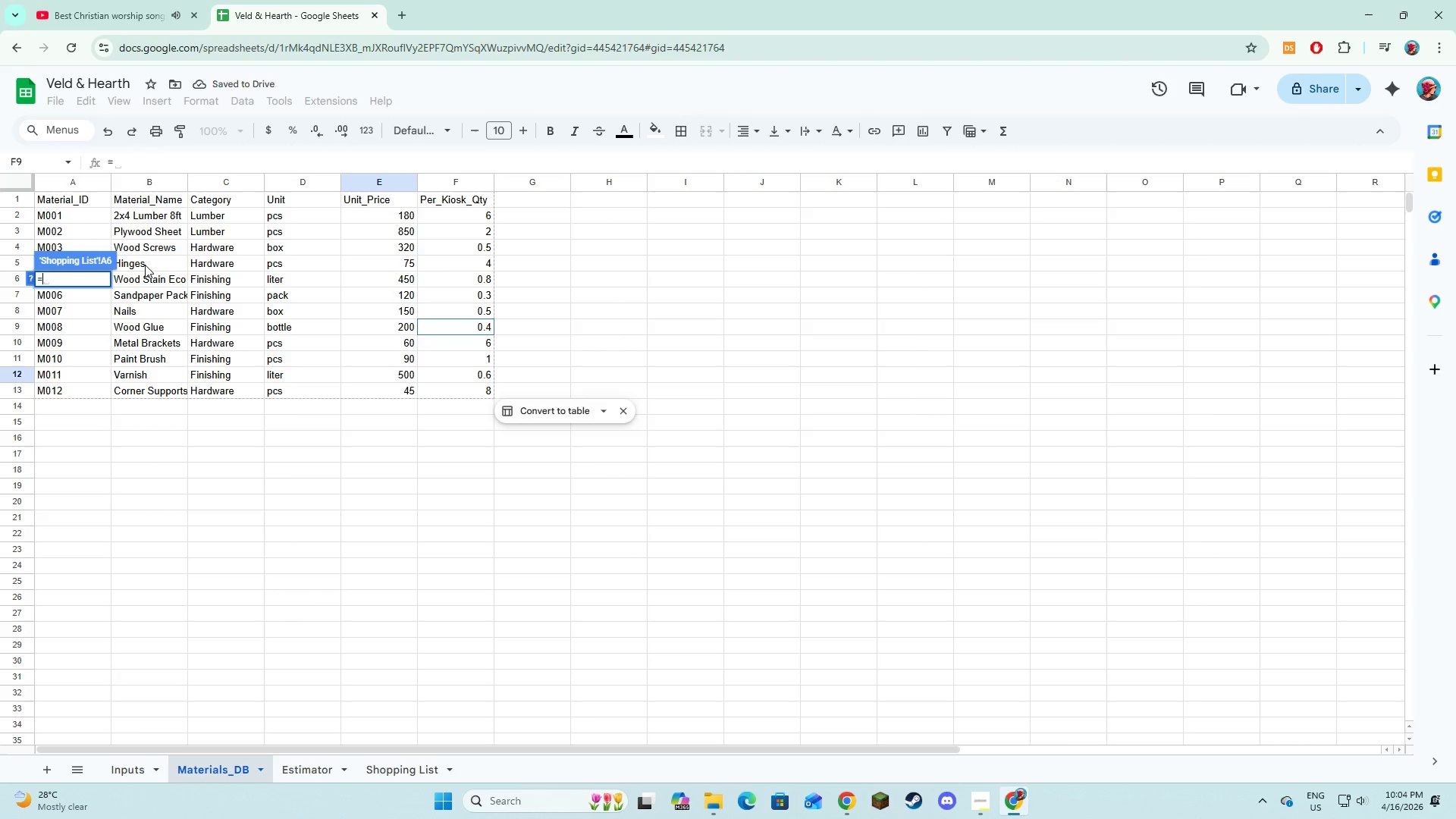 
left_click([152, 278])
 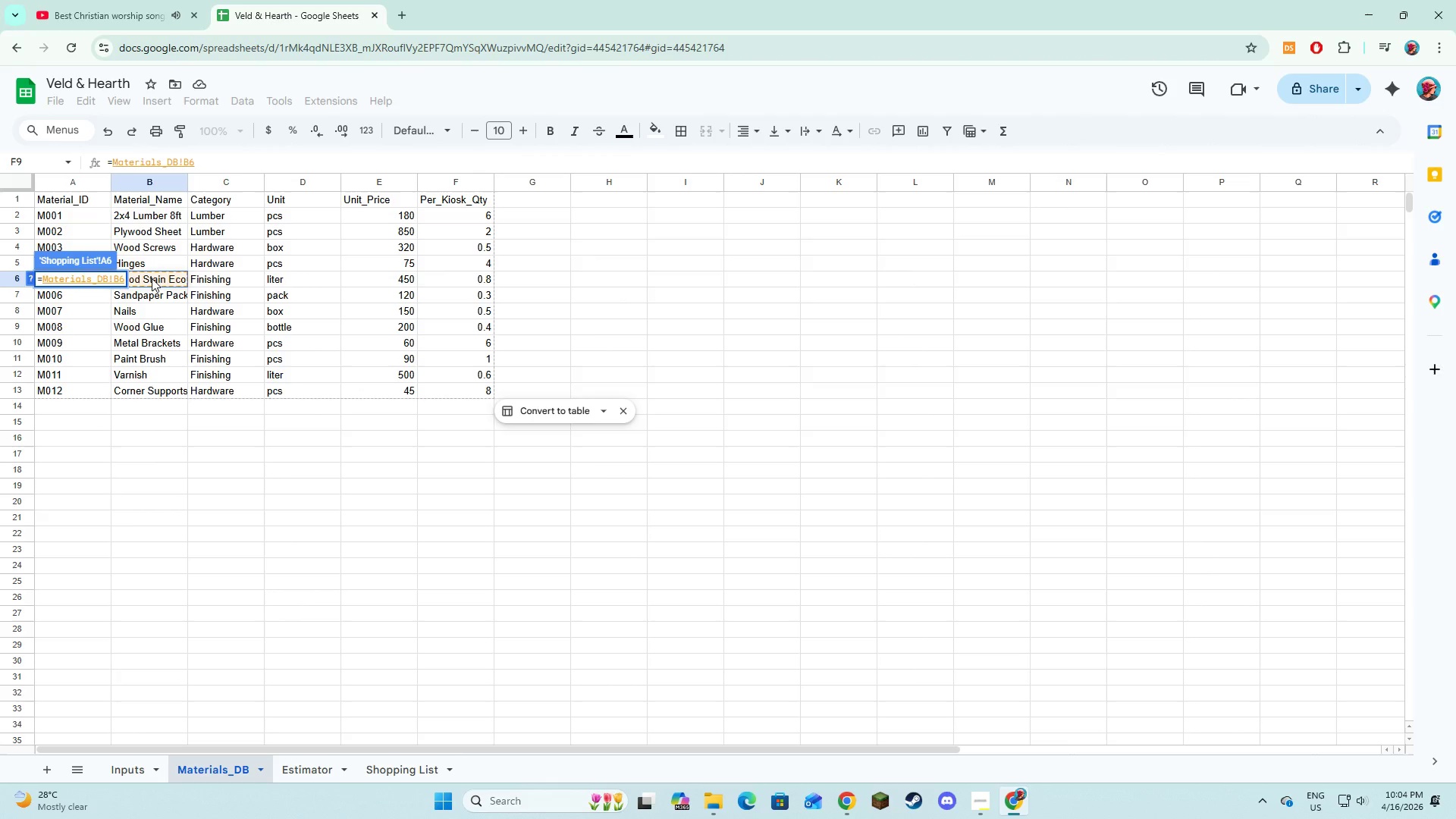 
key(NumpadEnter)
 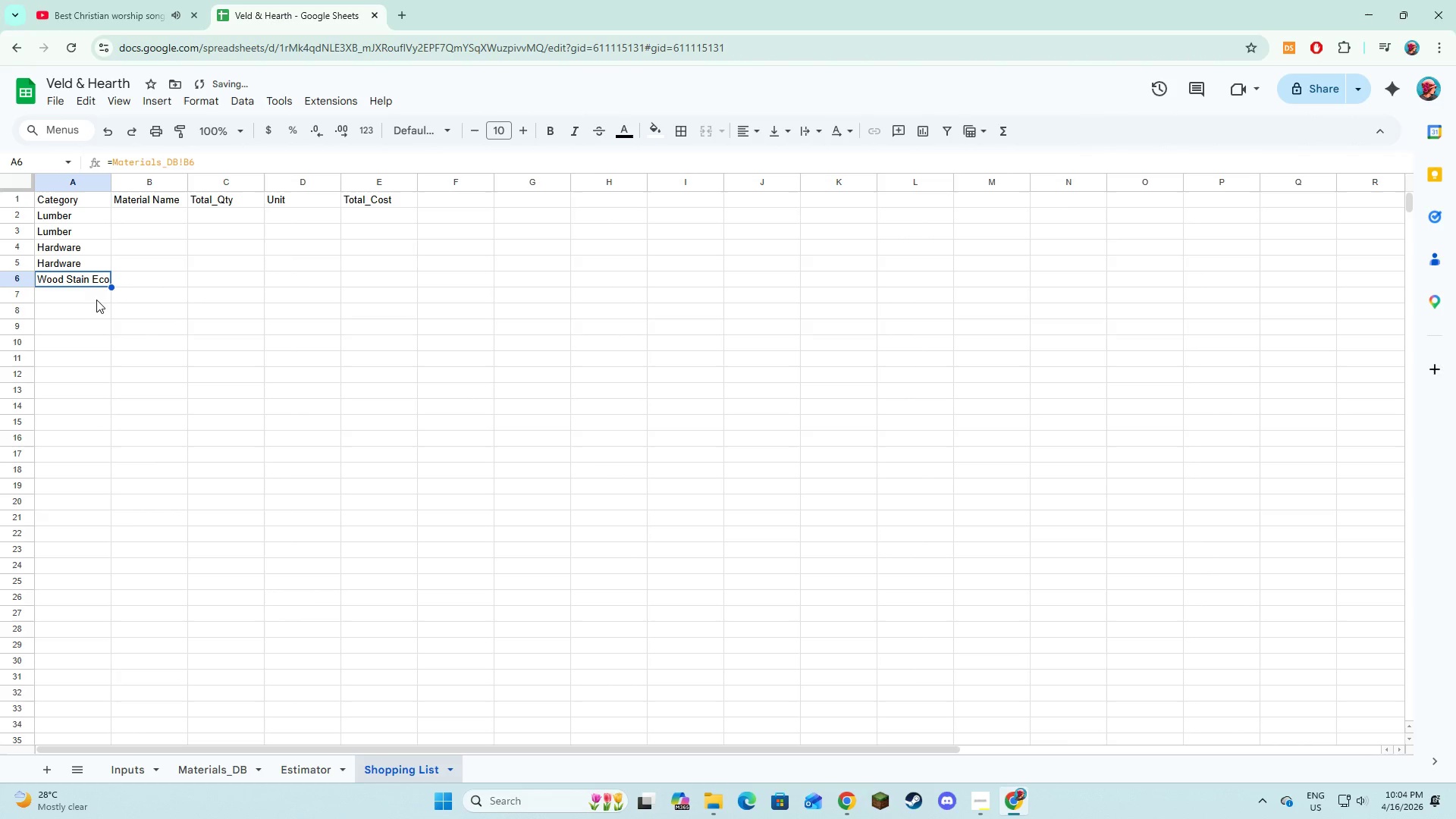 
left_click([91, 299])
 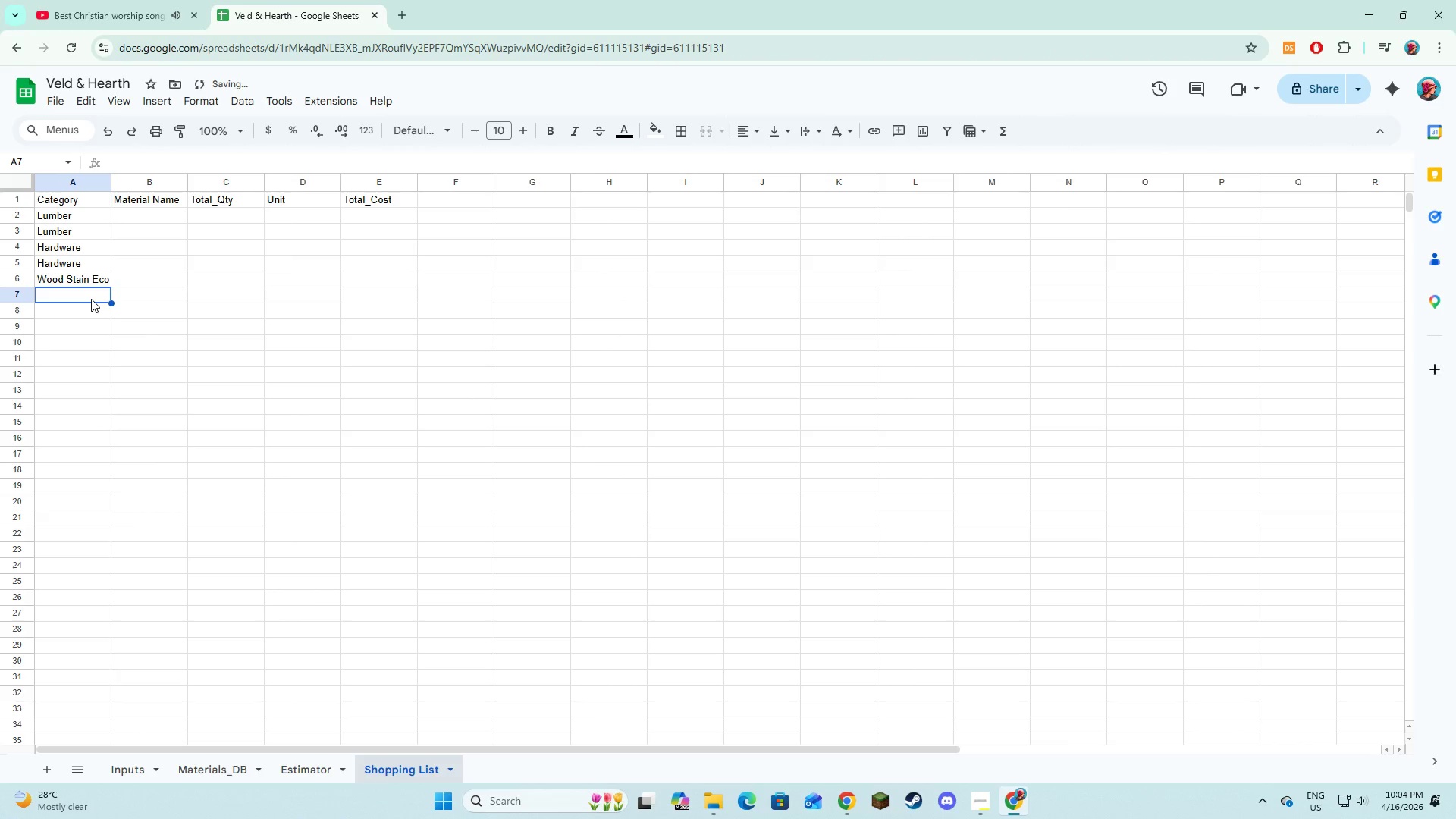 
key(Equal)
 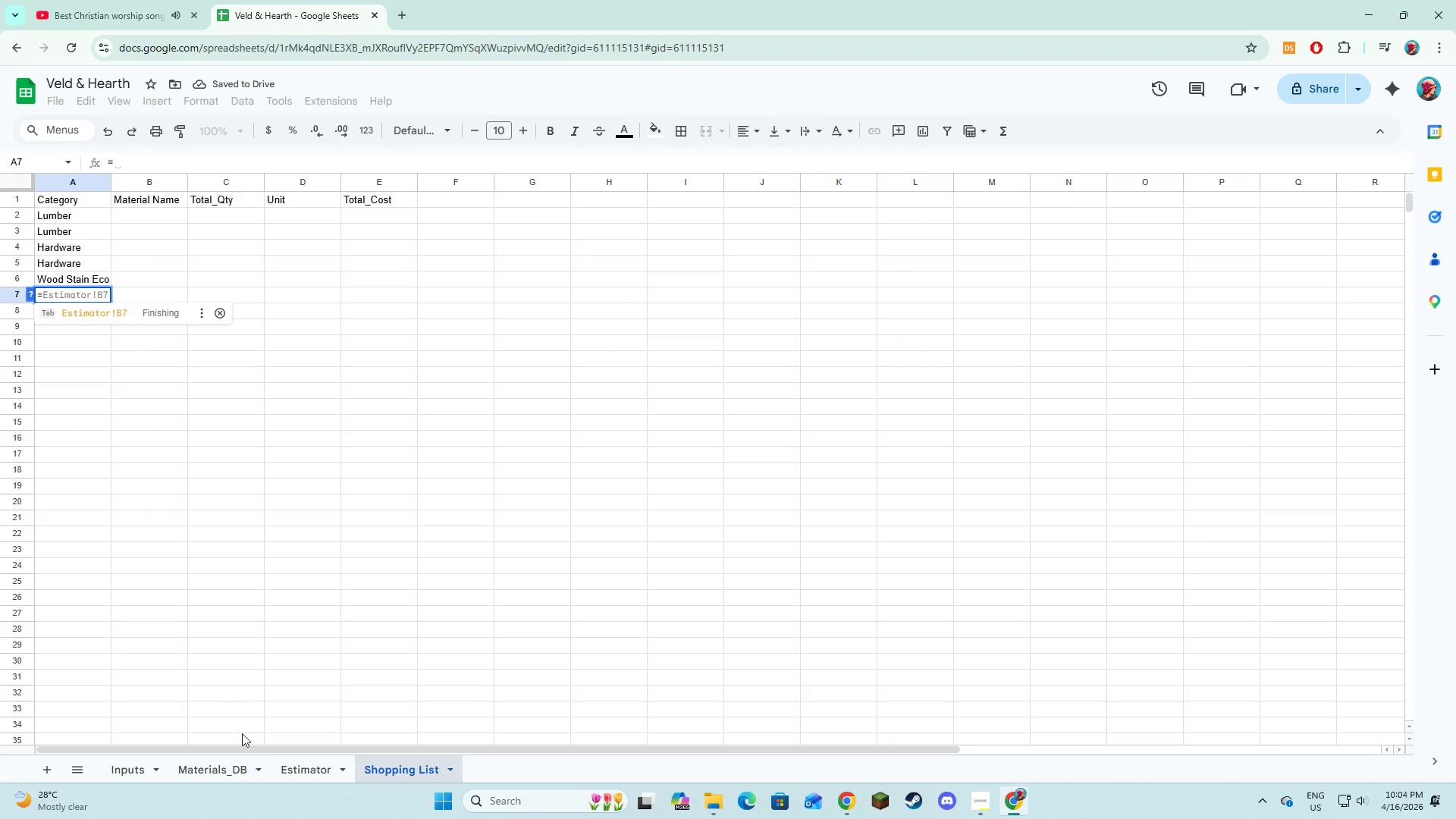 
left_click([283, 773])
 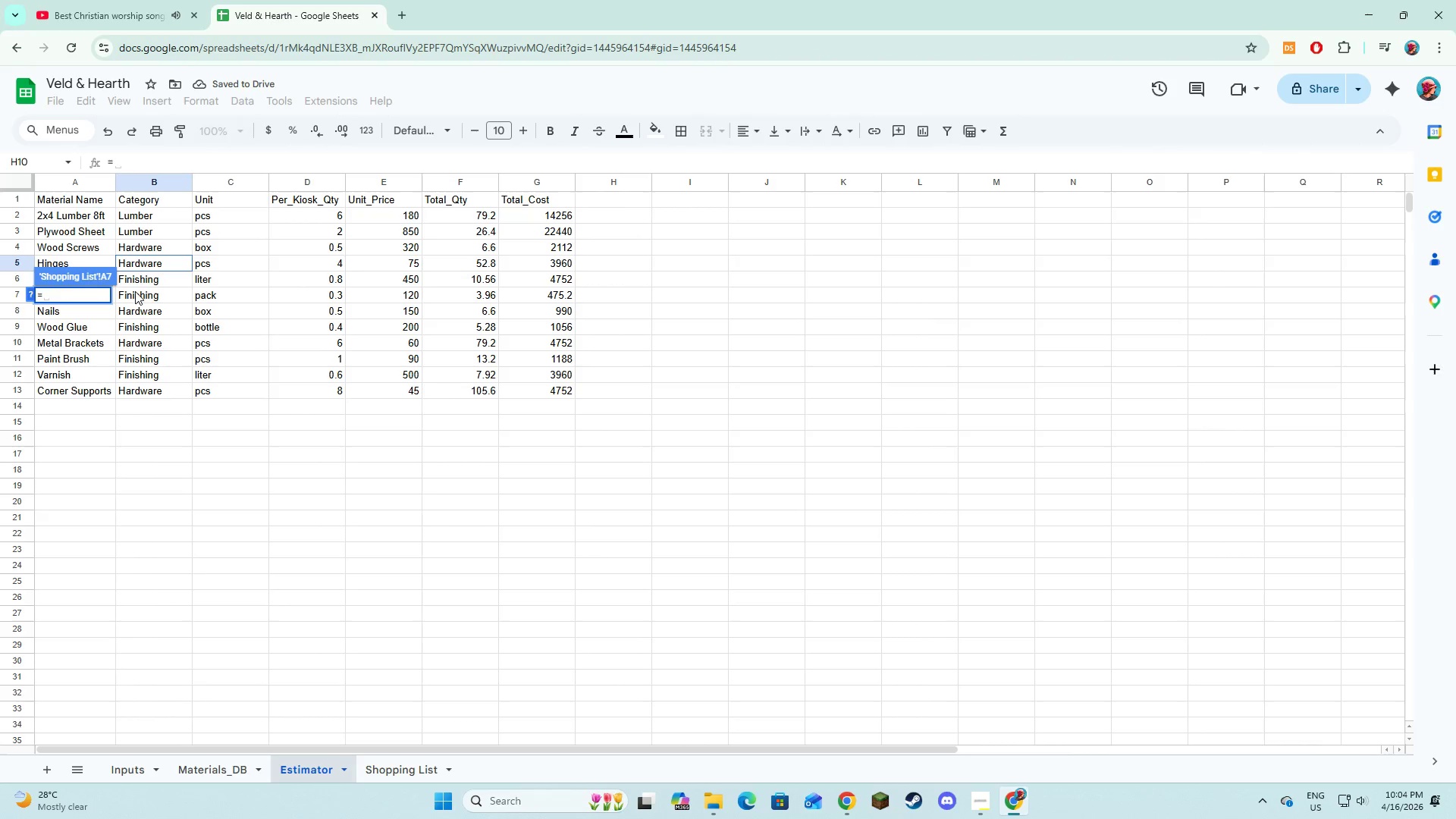 
left_click([146, 279])
 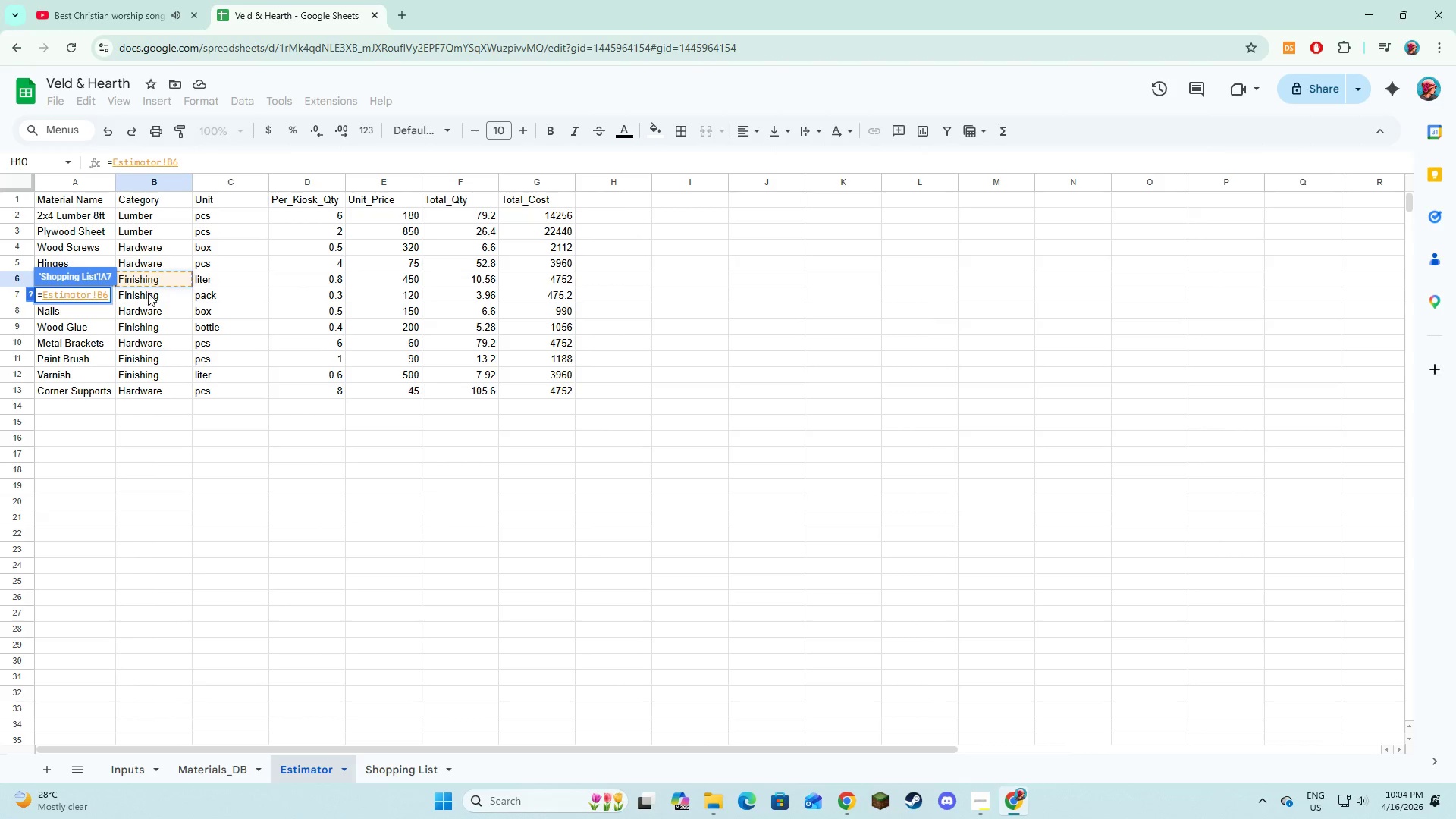 
left_click([148, 294])
 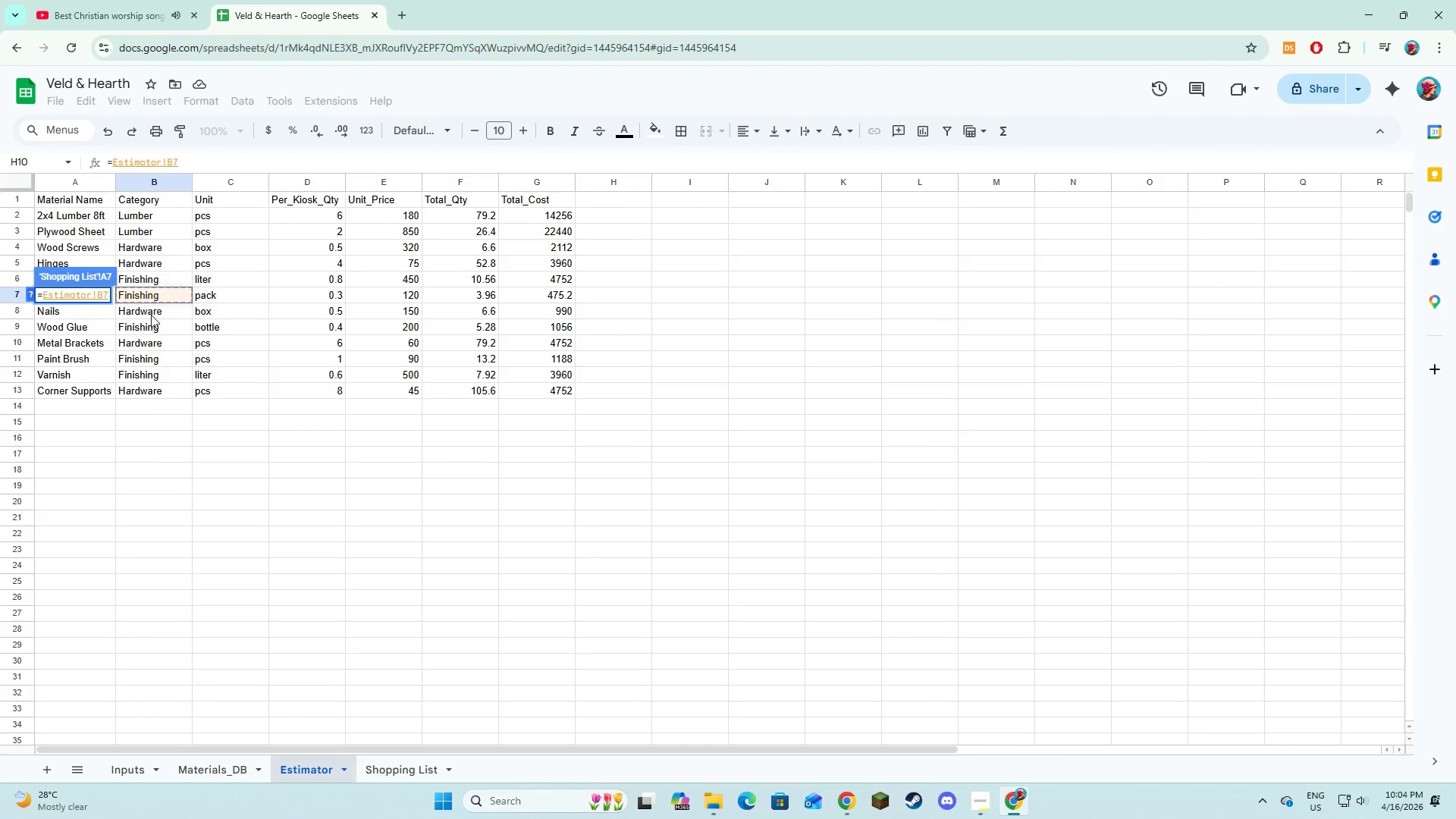 
left_click([151, 315])
 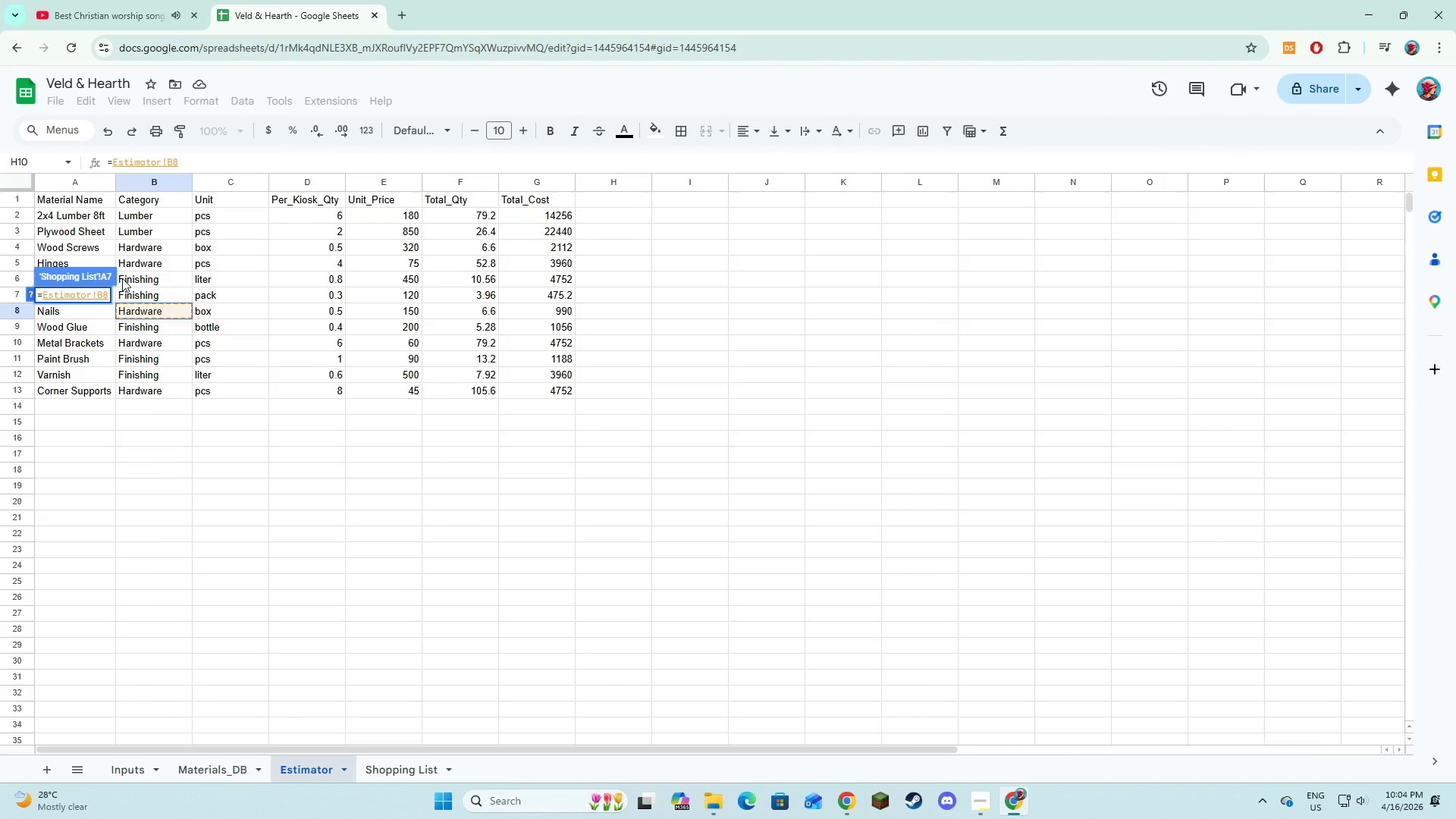 
key(NumpadEnter)
 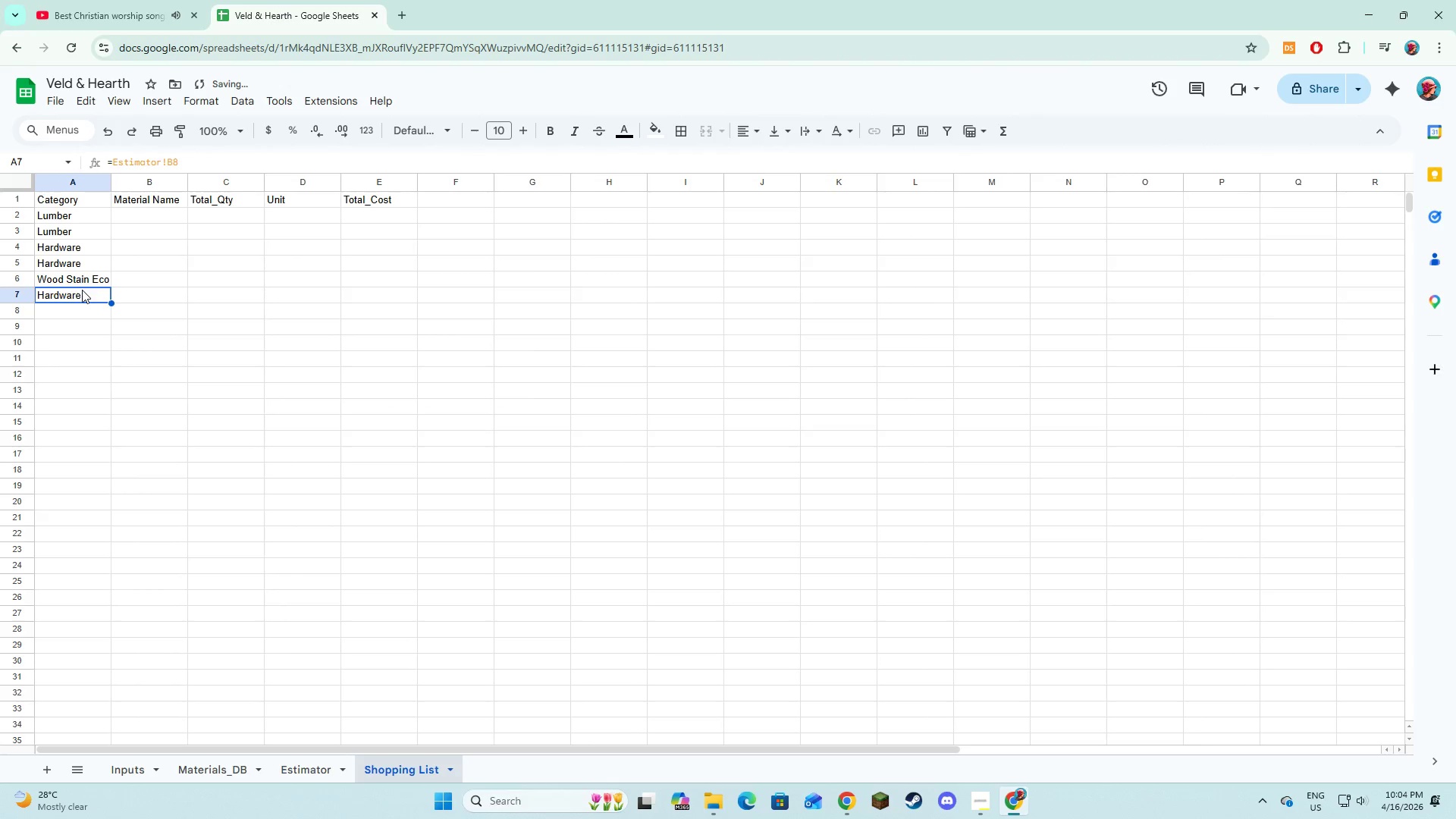 
left_click([80, 293])
 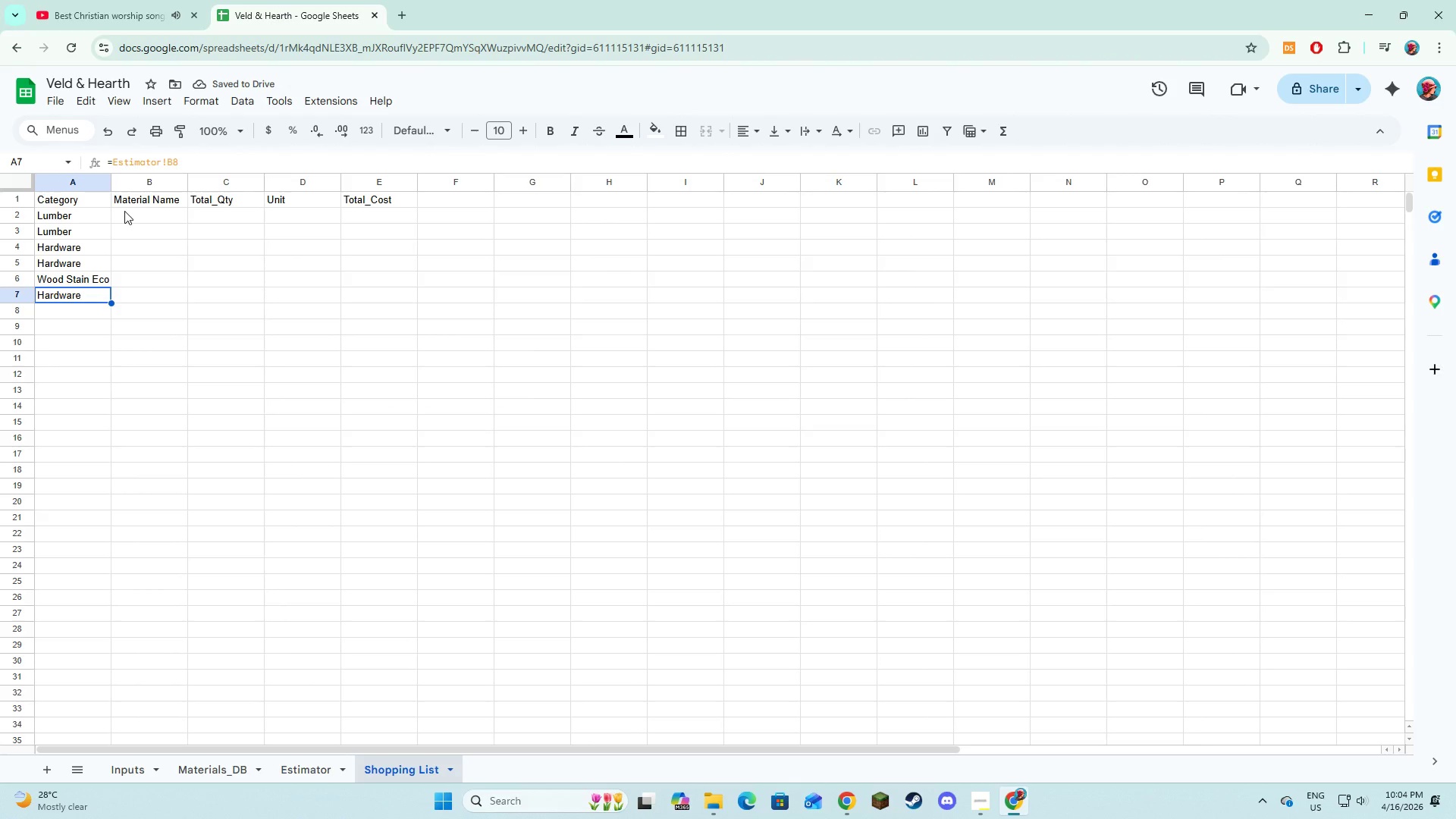 
left_click([182, 162])
 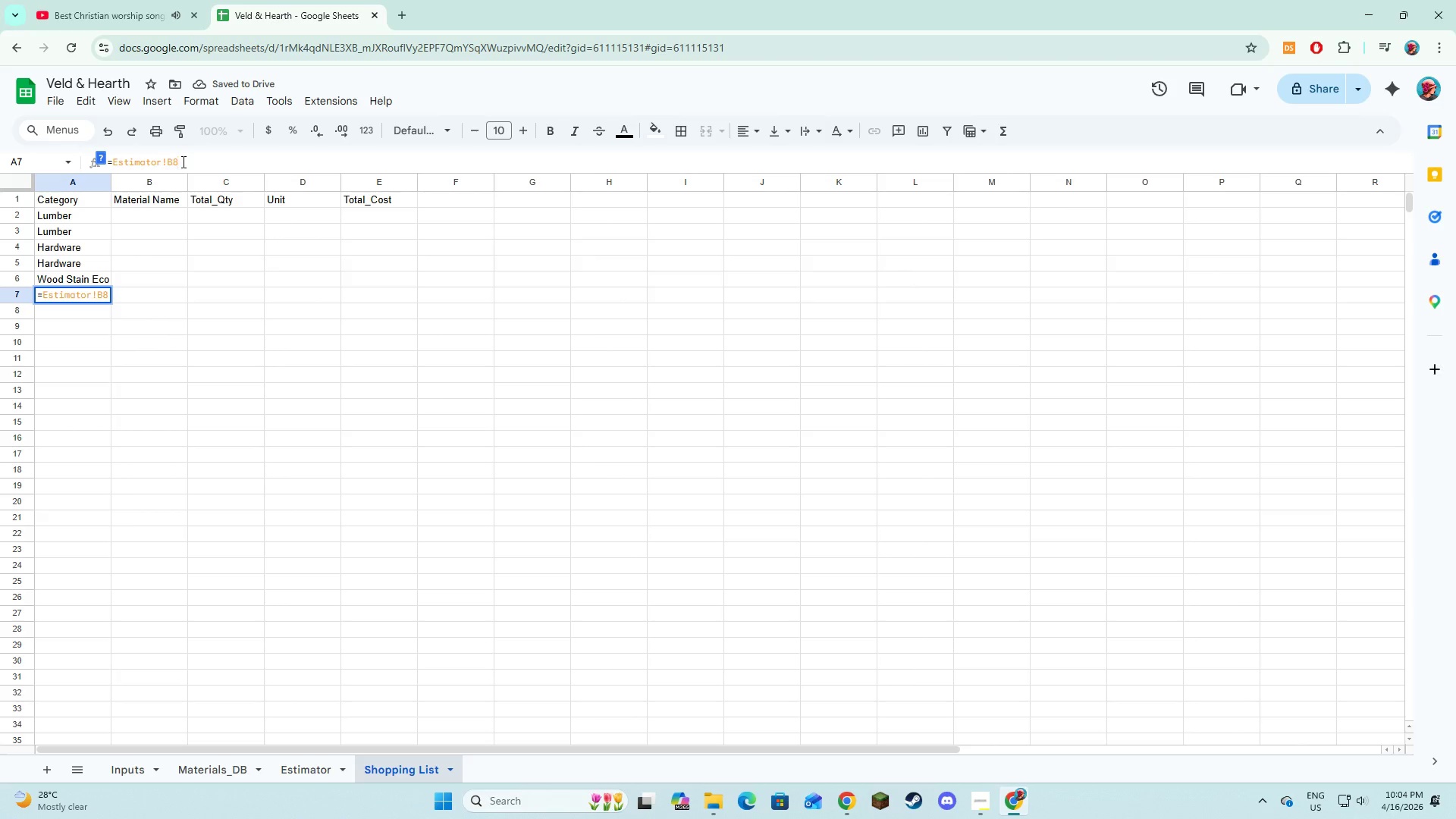 
key(Backspace)
 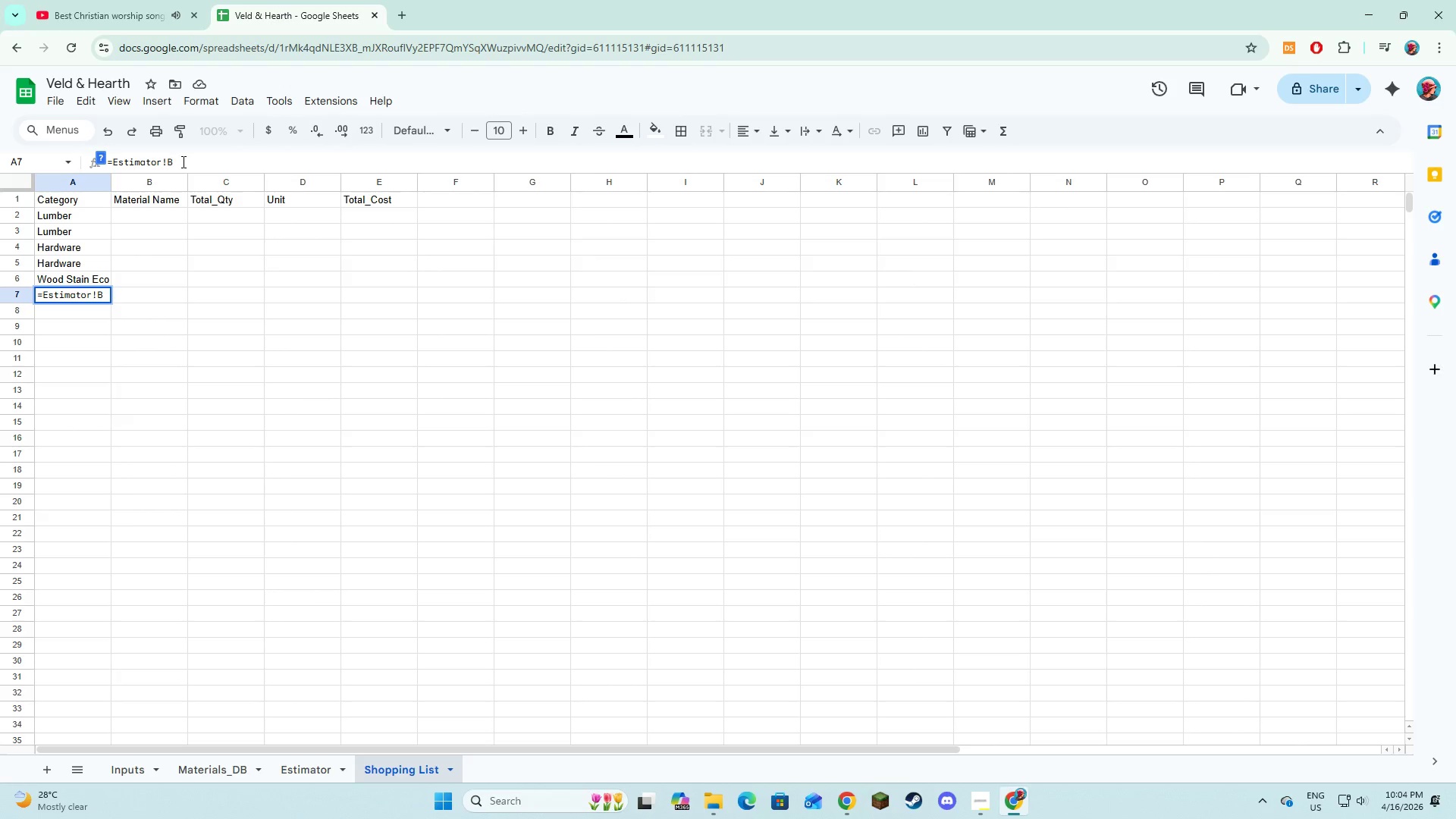 
key(8)
 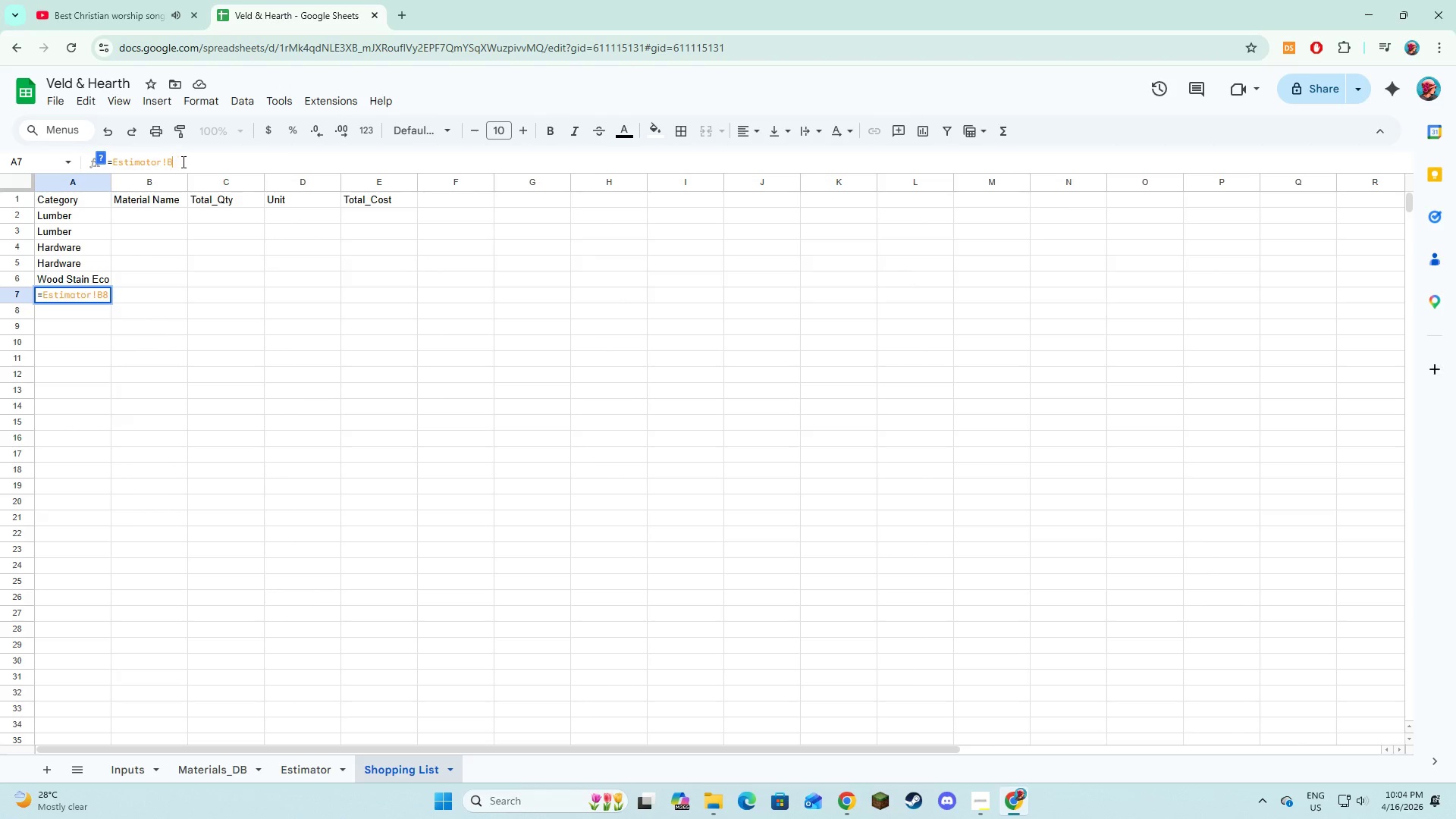 
key(Backspace)
 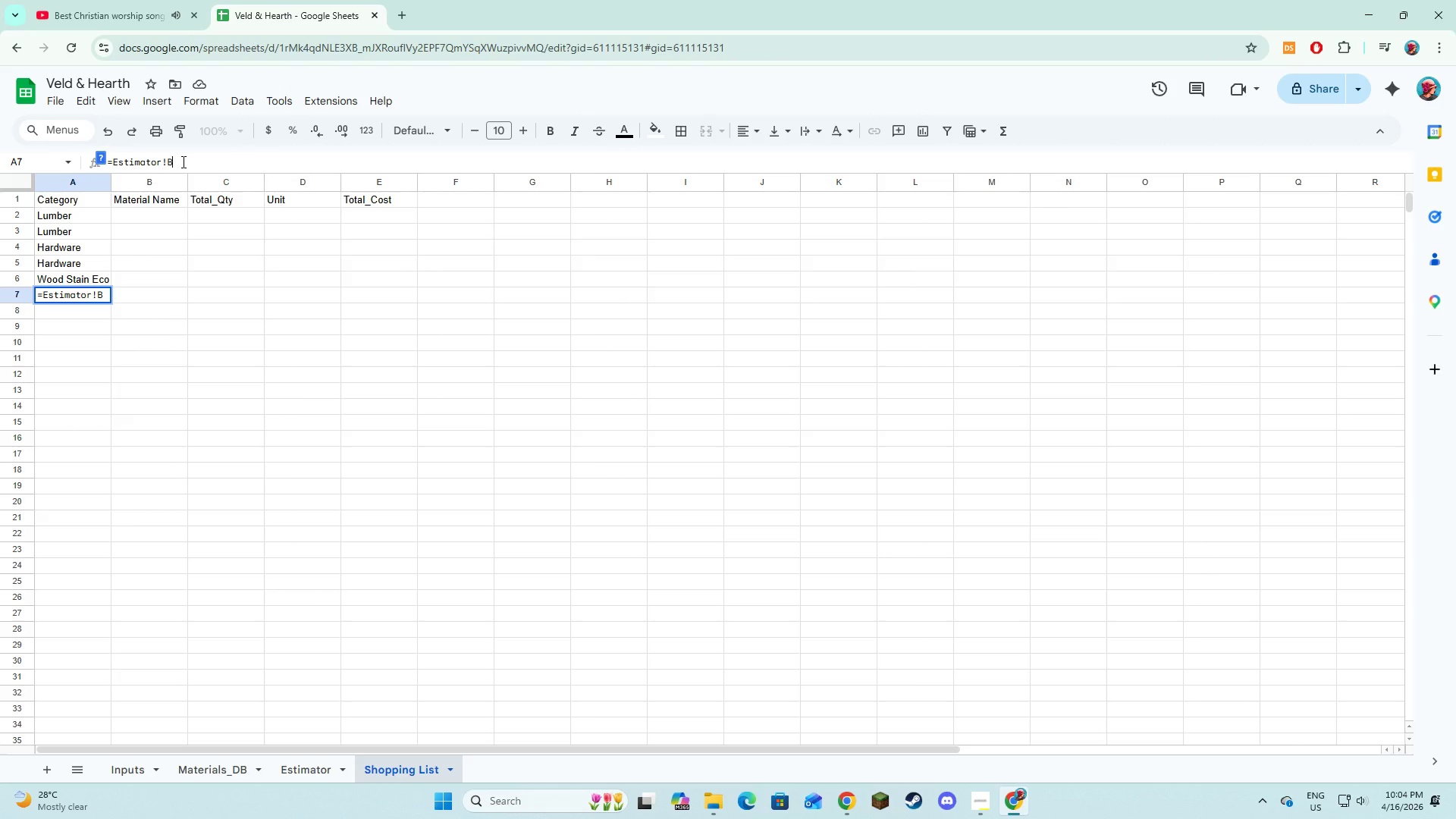 
key(7)
 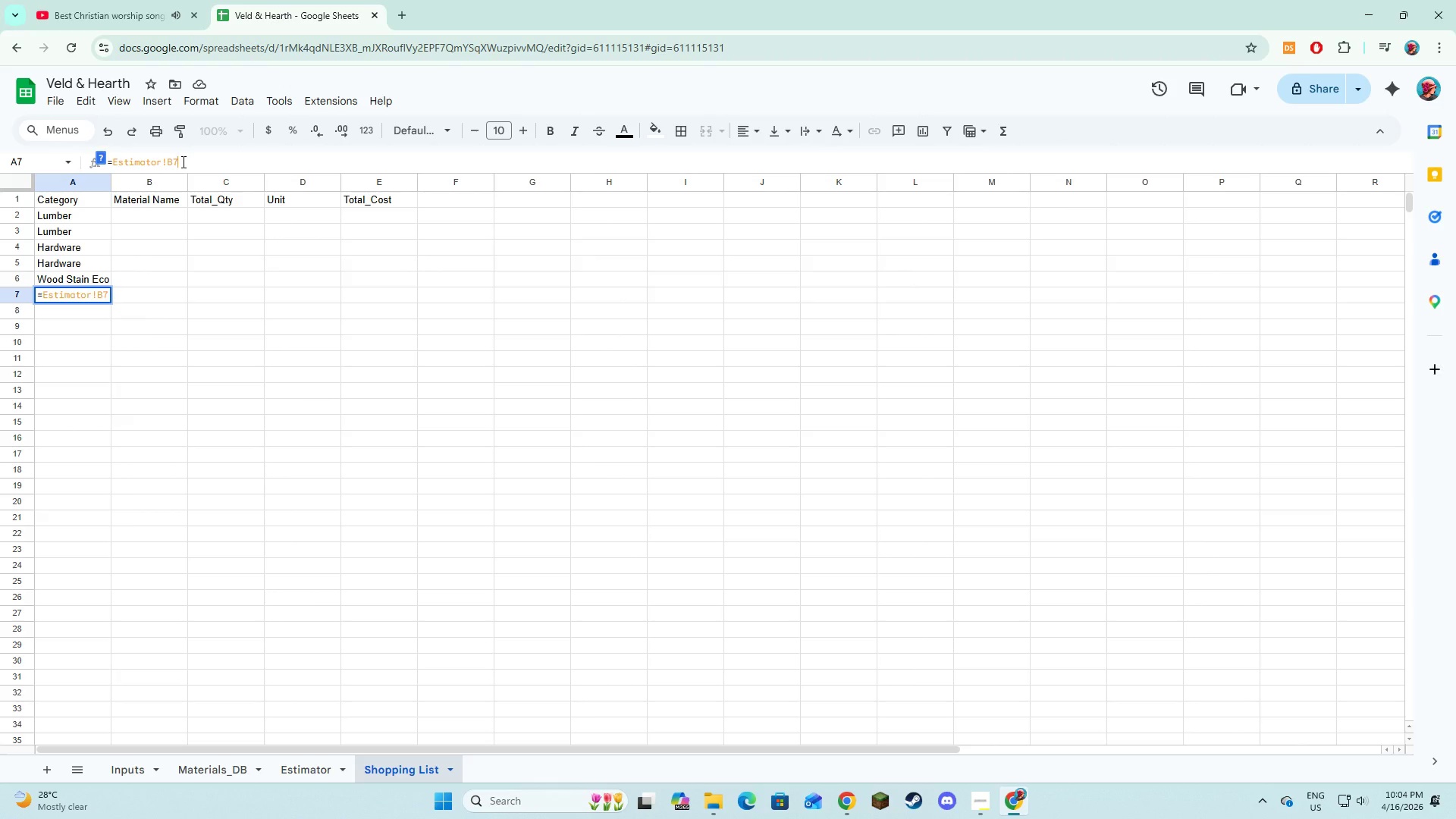 
key(Enter)
 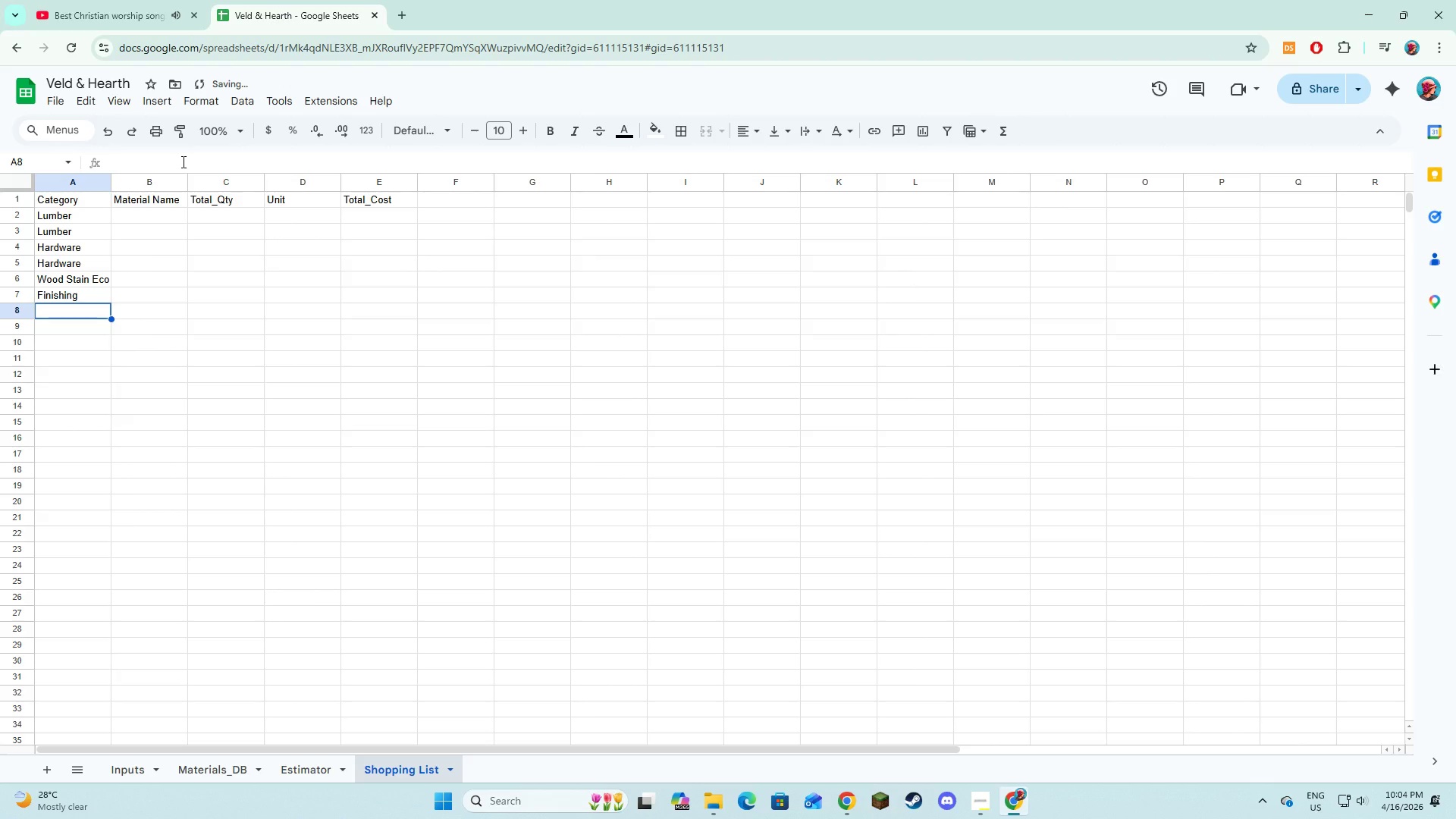 
key(Equal)
 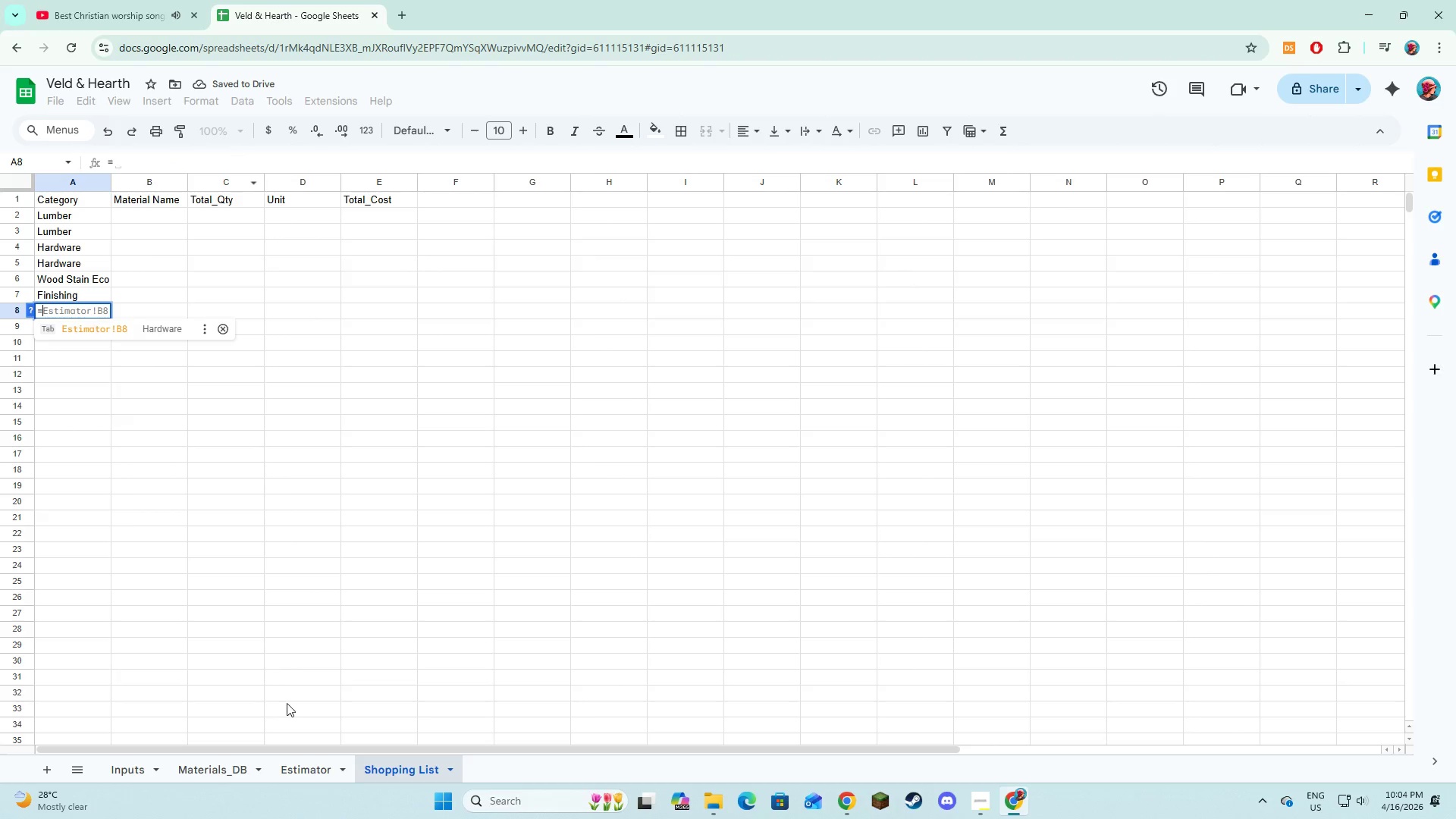 
left_click([309, 766])
 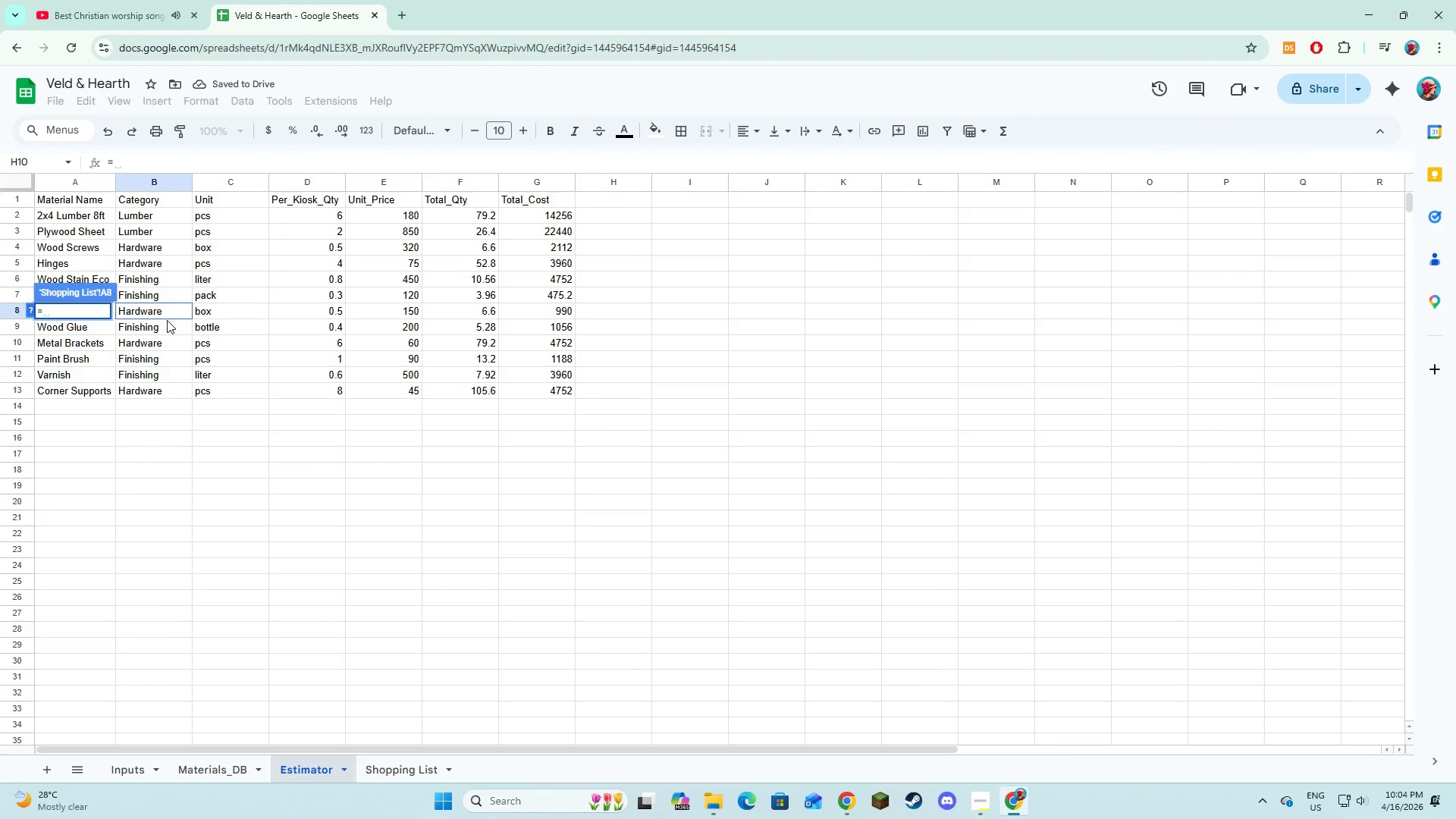 
left_click([162, 313])
 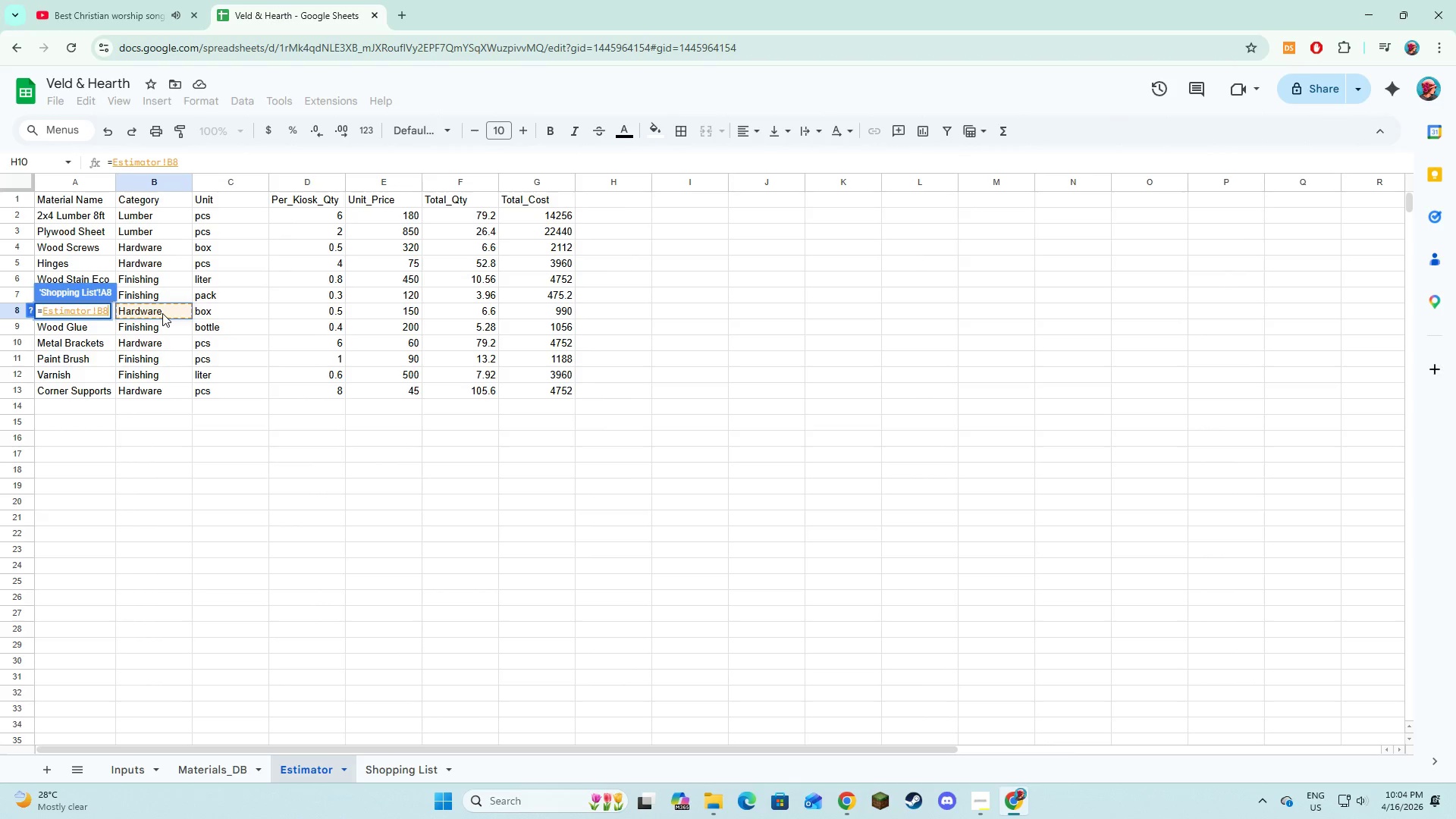 
key(NumpadEnter)
 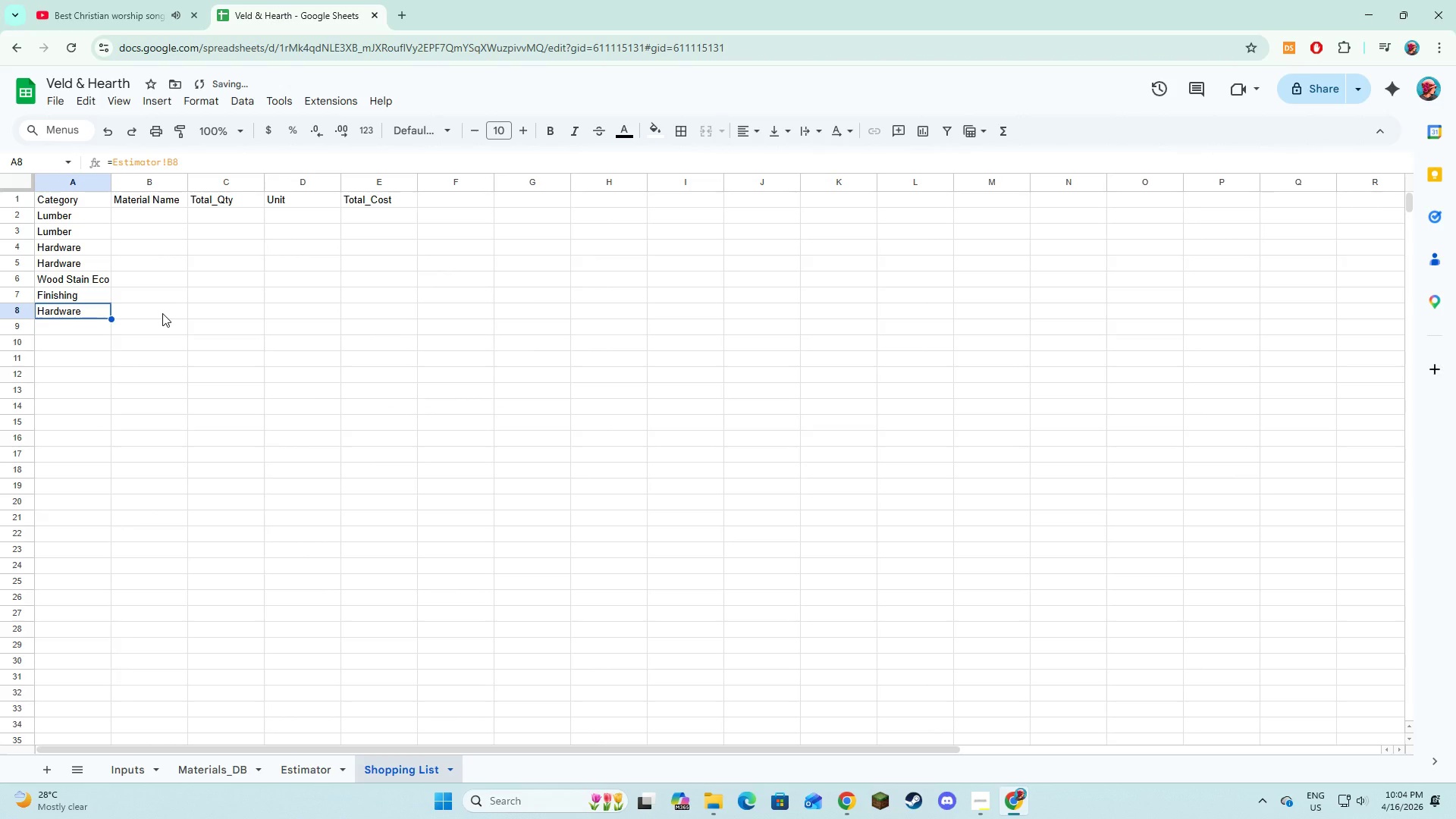 
left_click([77, 327])
 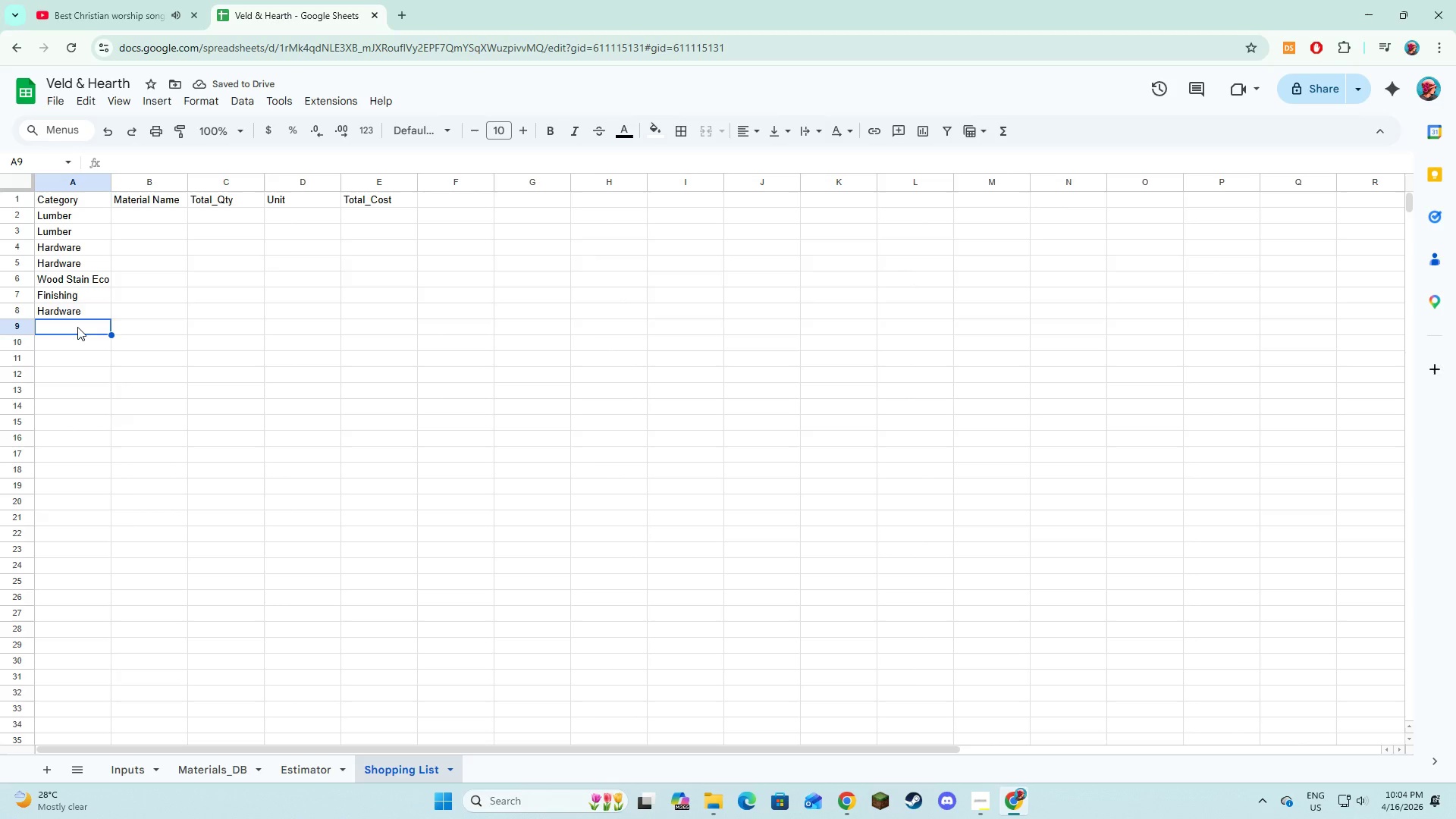 
key(Equal)
 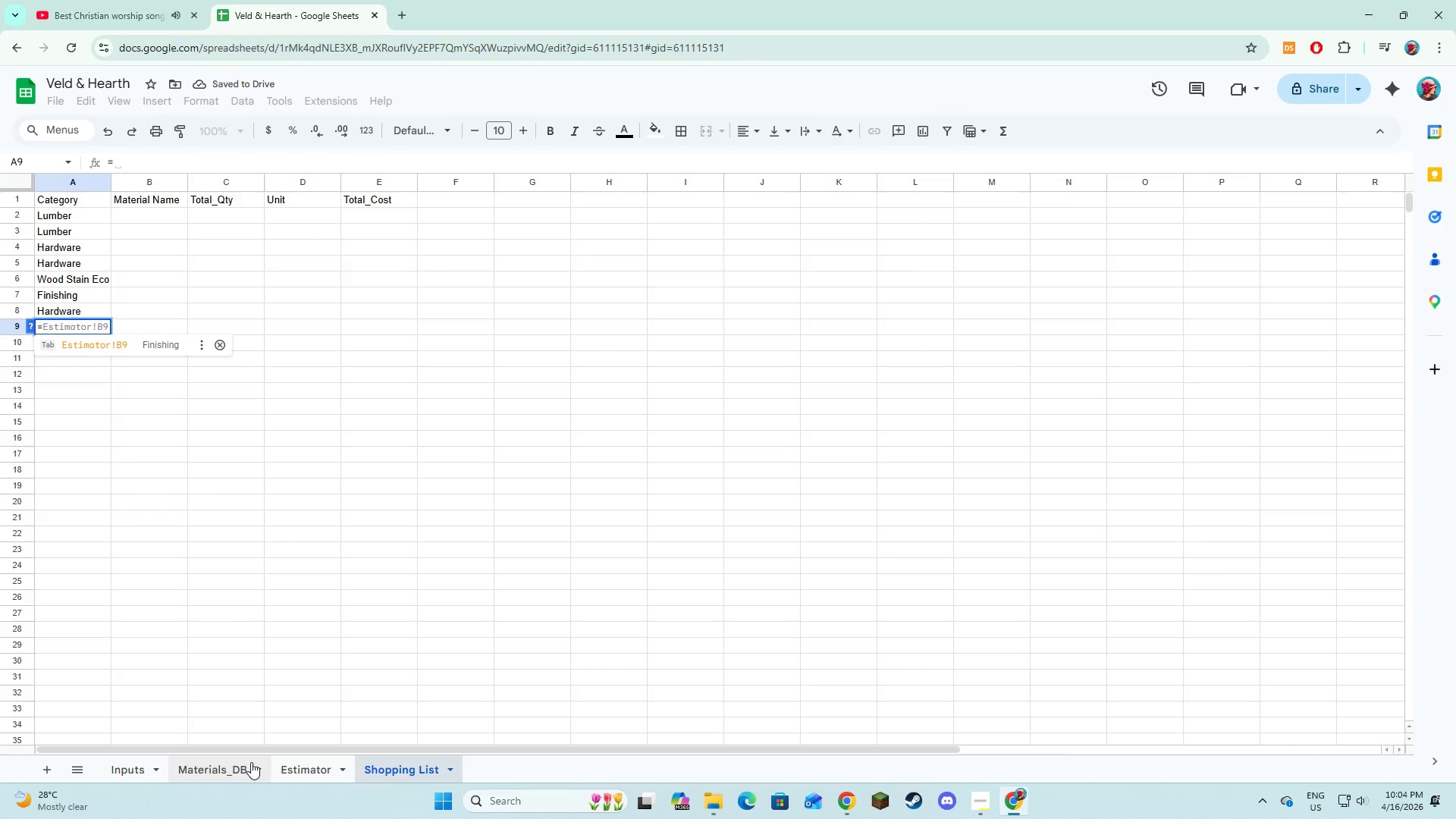 
left_click([293, 774])
 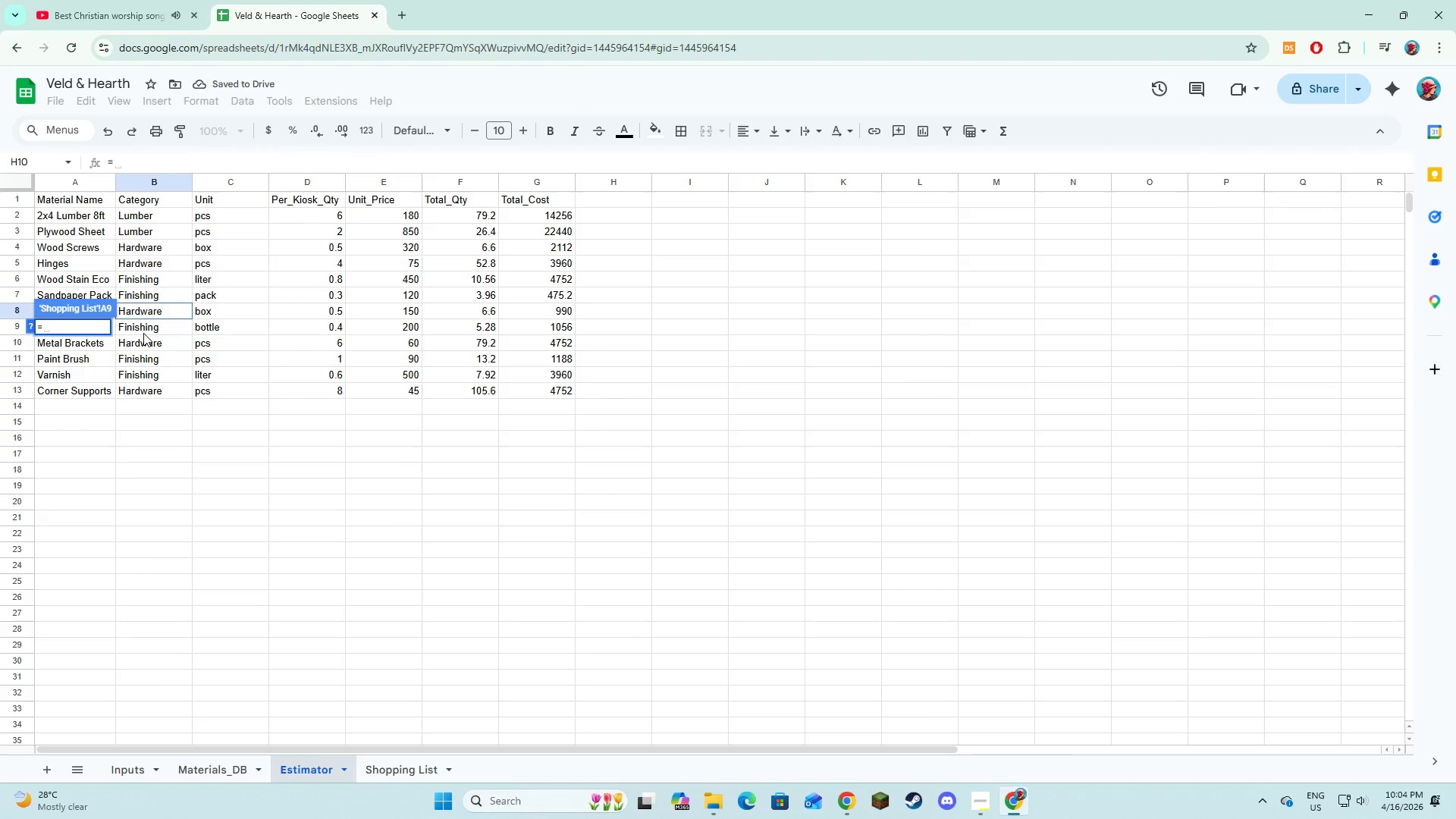 
left_click([143, 332])
 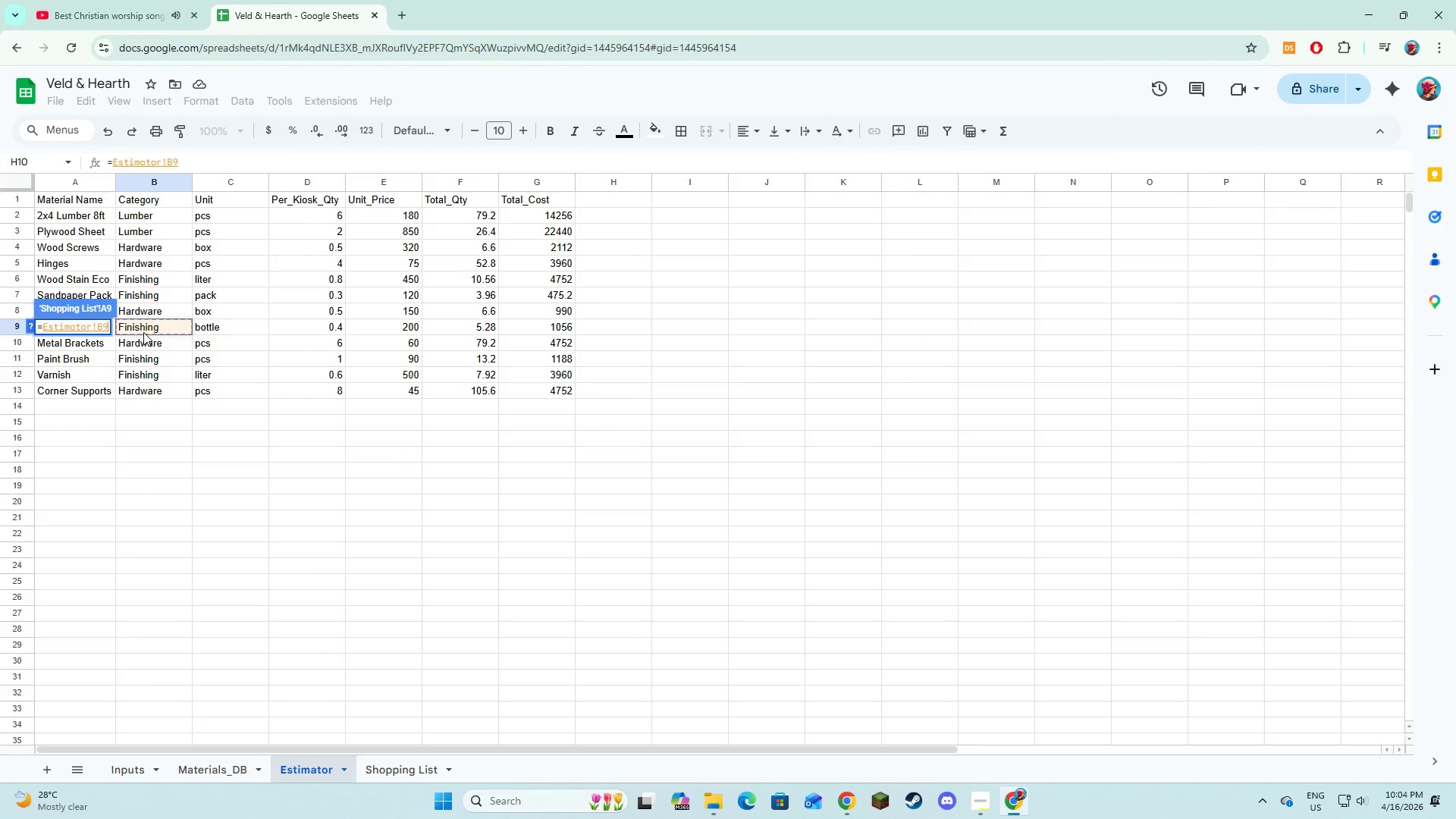 
key(NumpadEnter)
 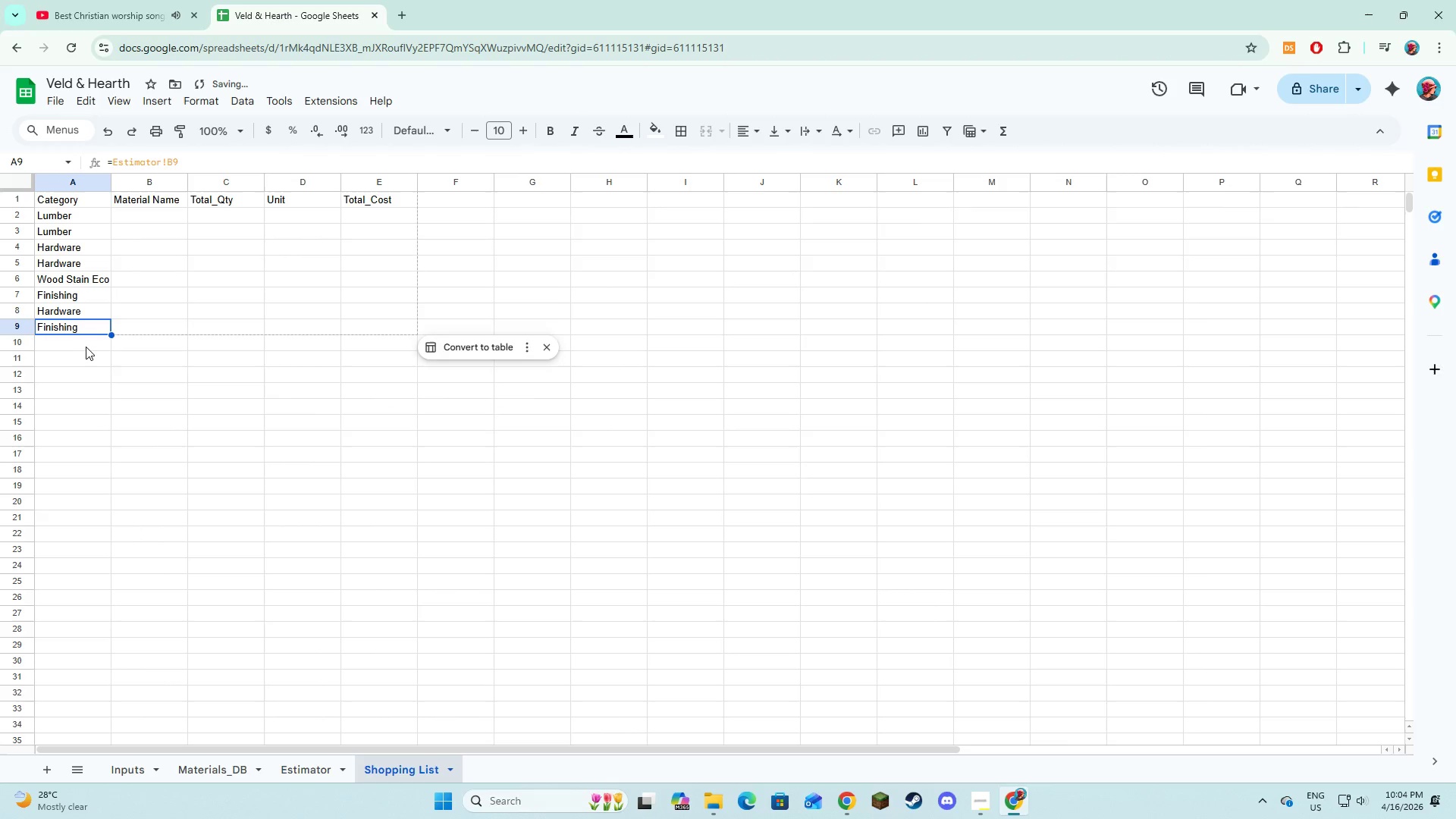 
left_click([84, 347])
 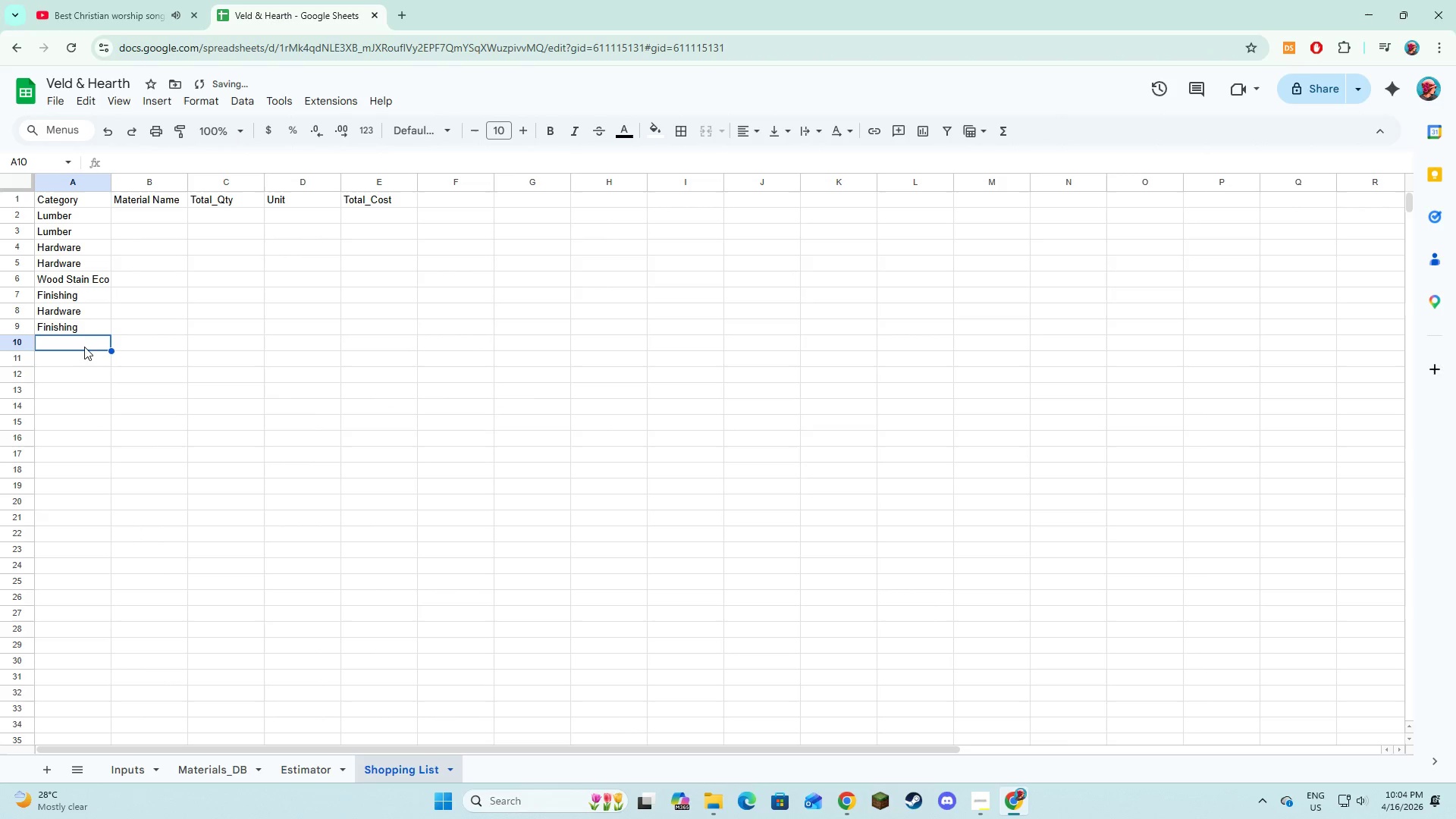 
key(Equal)
 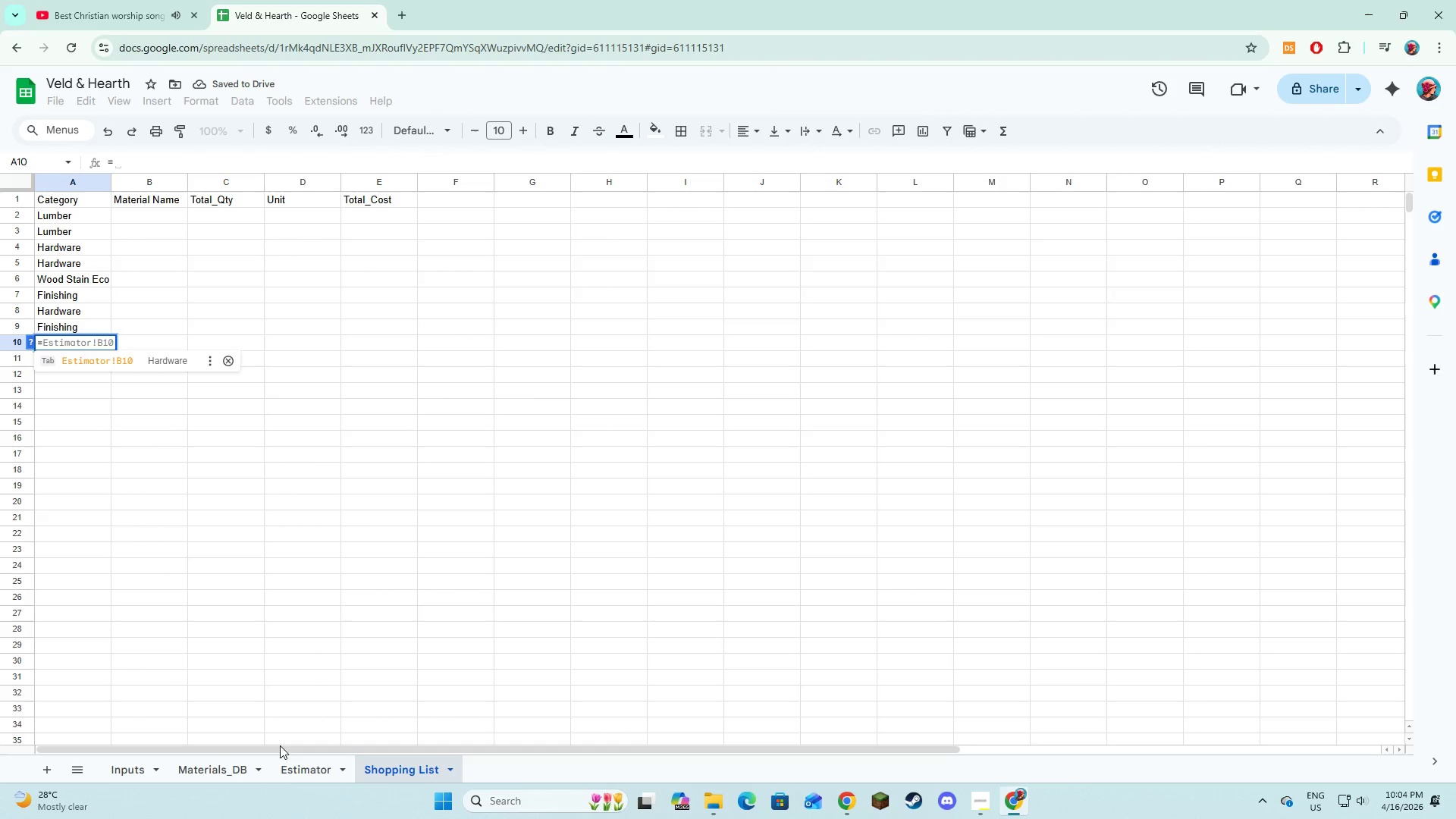 
left_click([290, 770])
 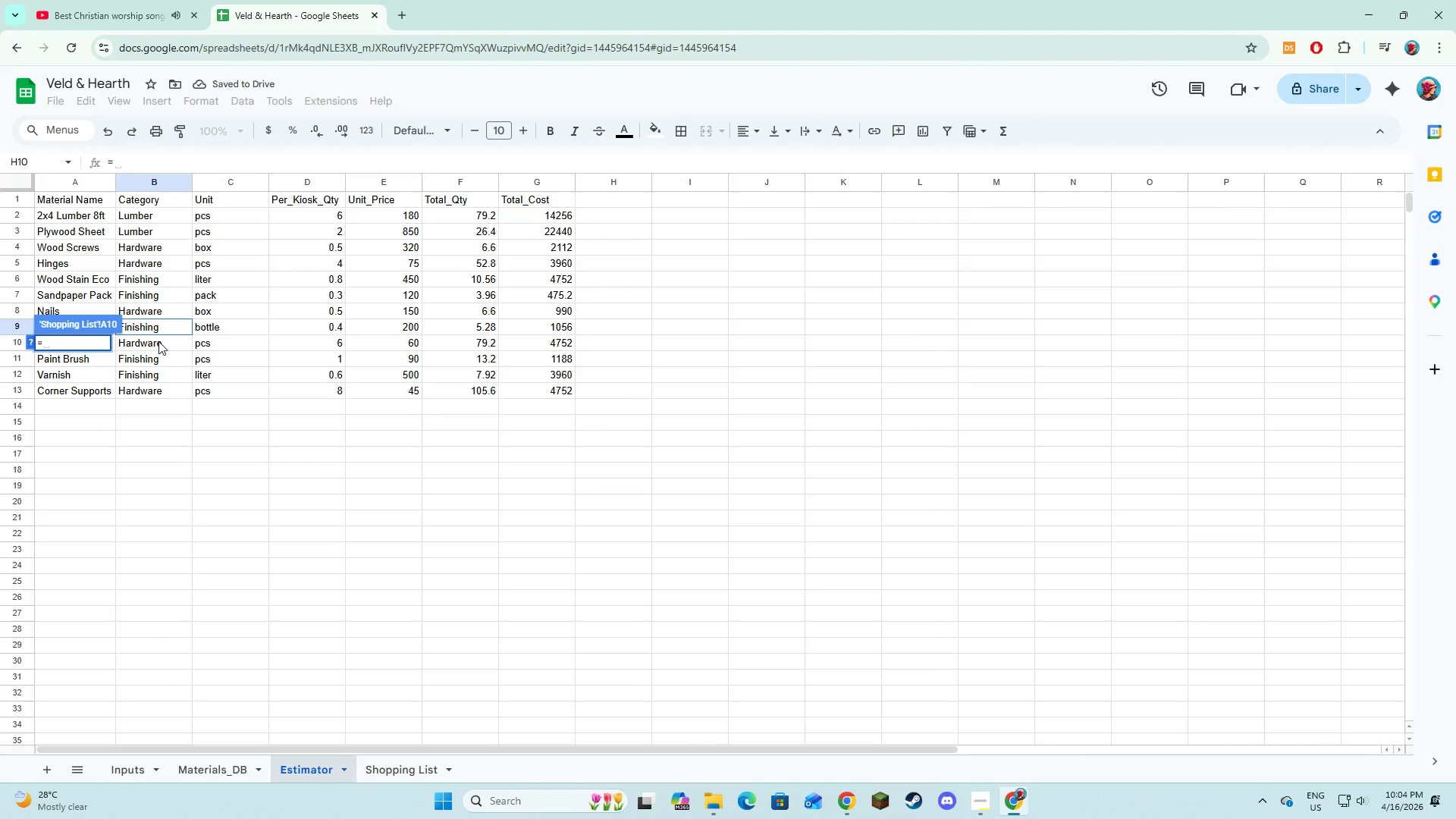 
left_click([158, 341])
 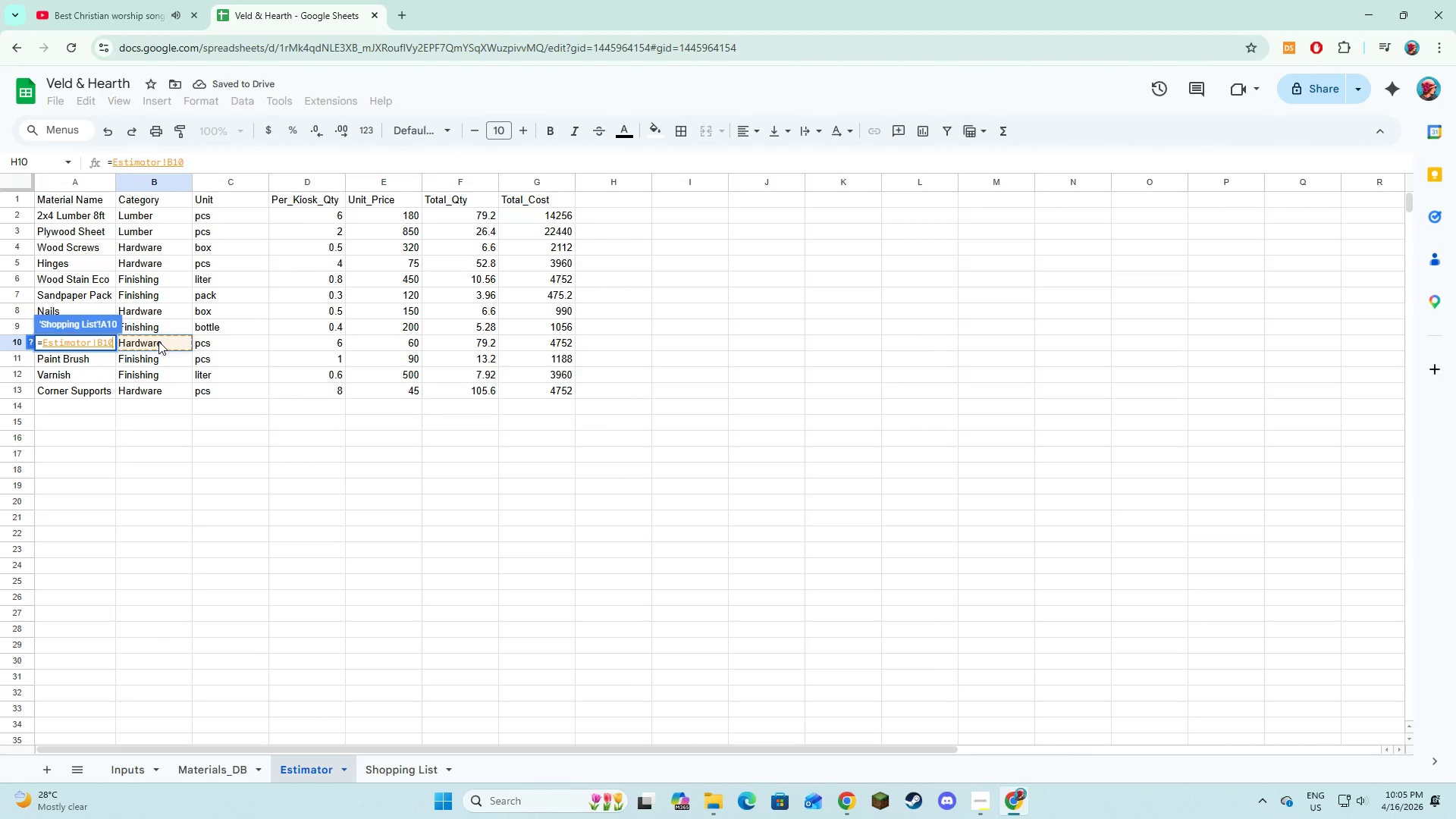 
key(NumpadEnter)
 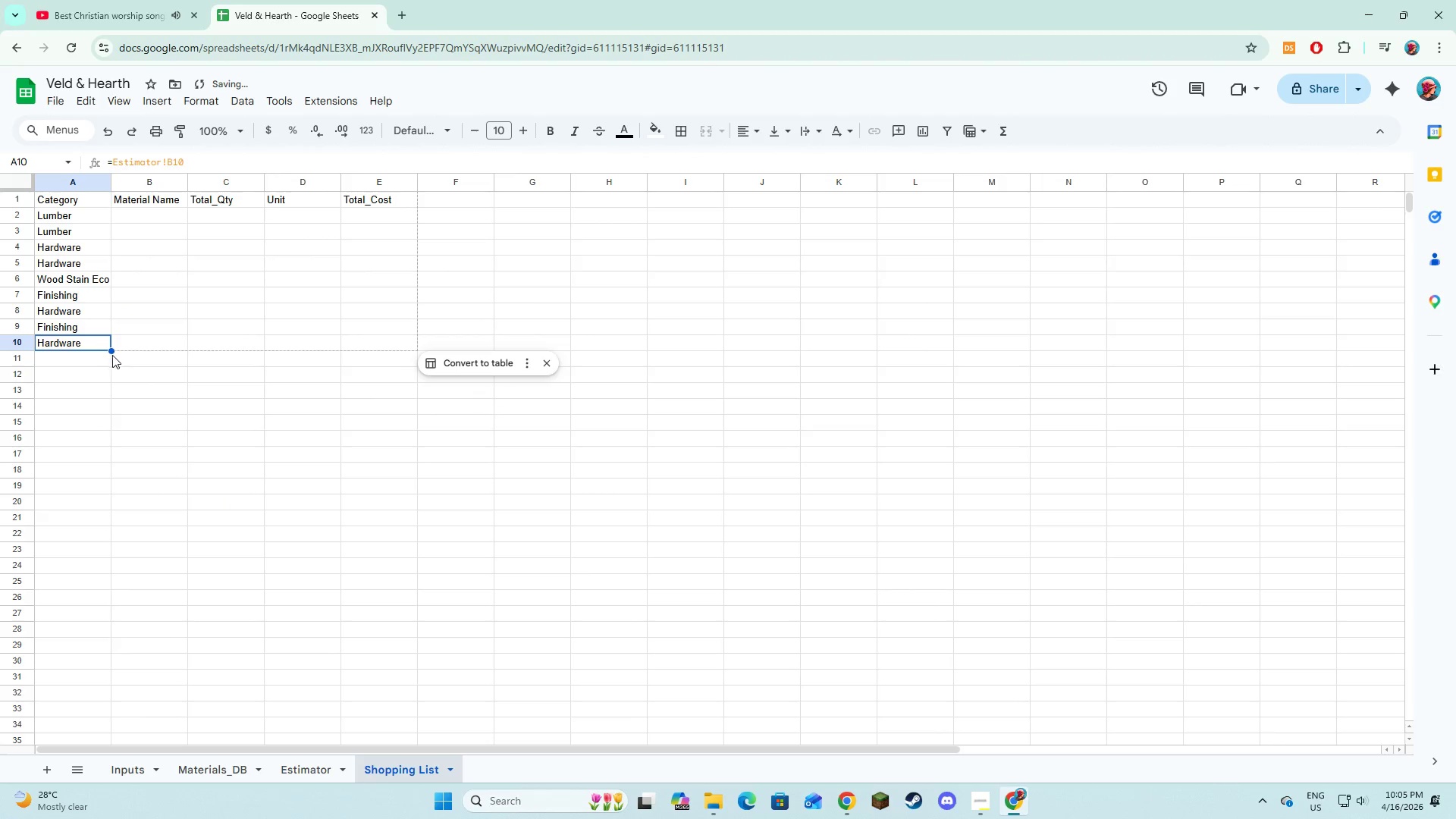 
left_click([105, 359])
 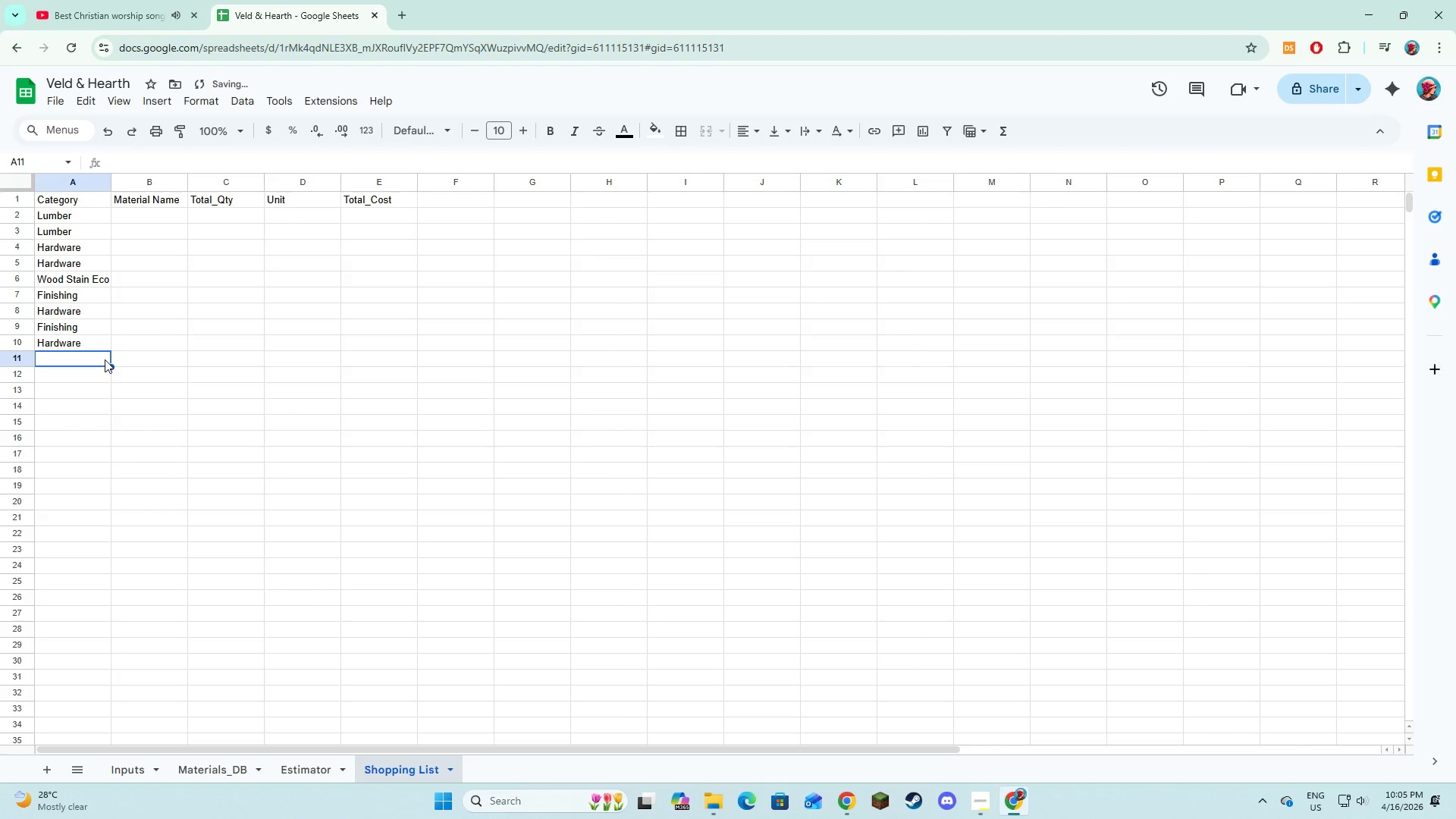 
key(Equal)
 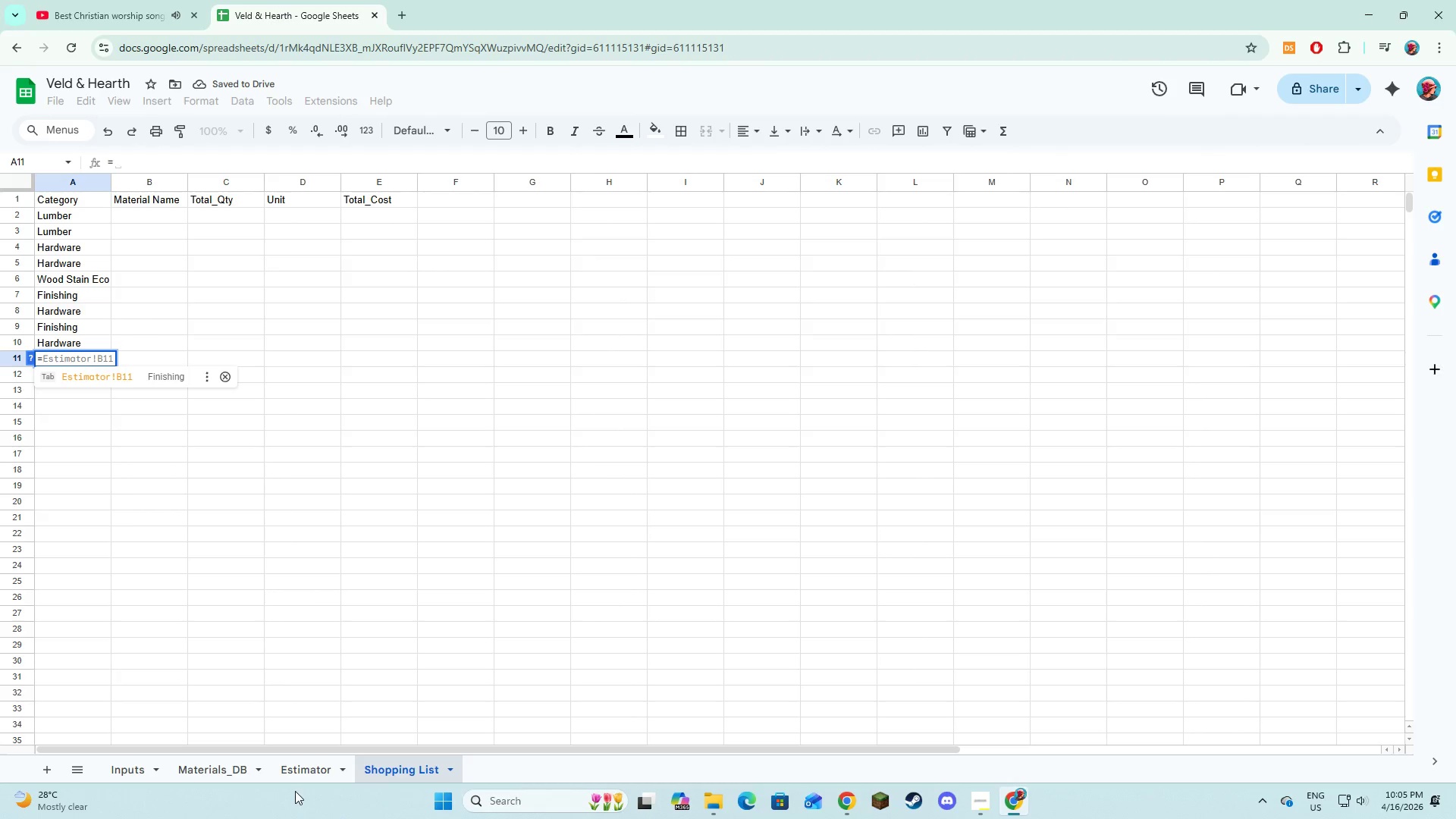 
left_click([299, 773])
 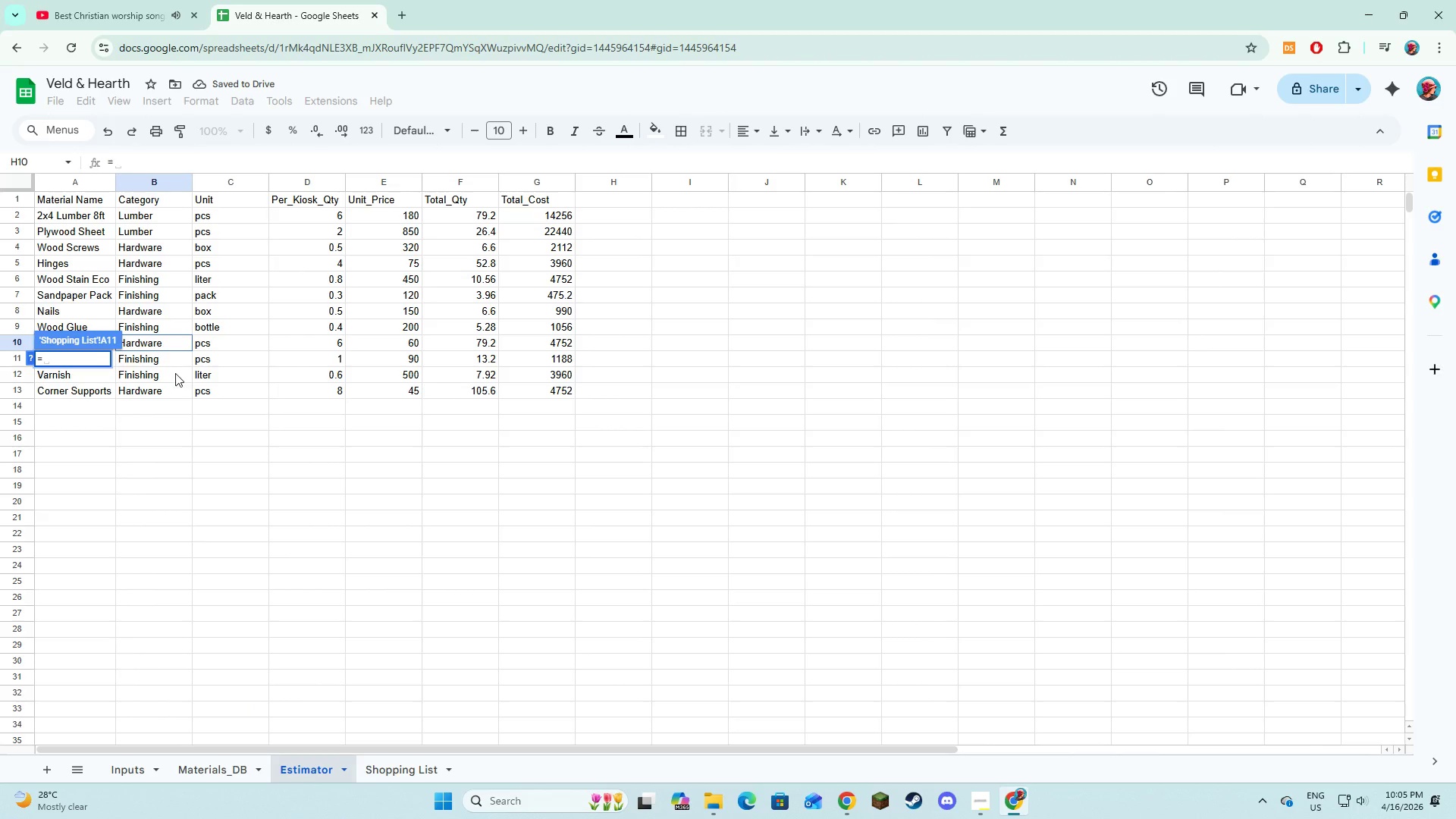 
left_click([172, 364])
 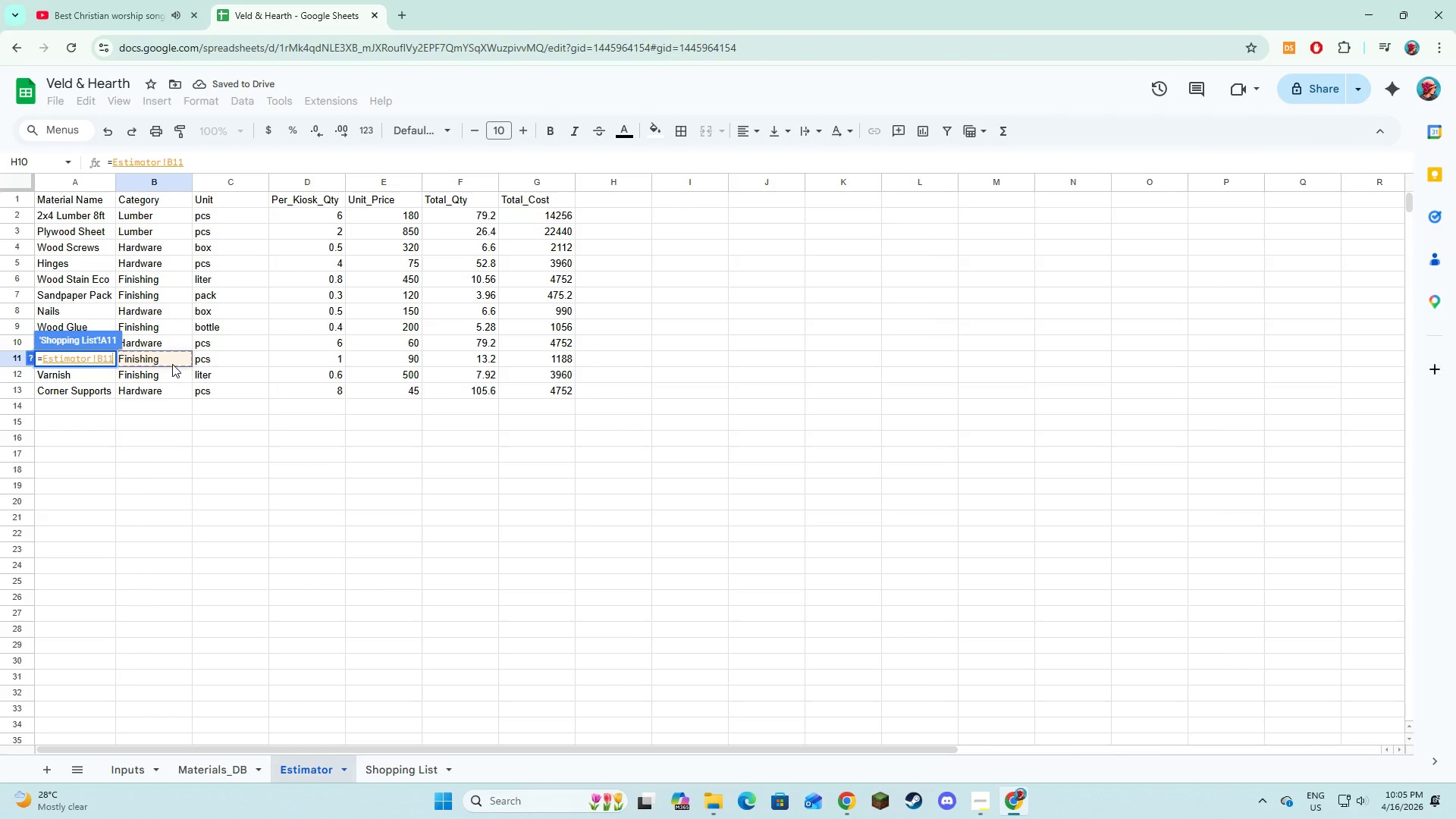 
key(NumpadEnter)
 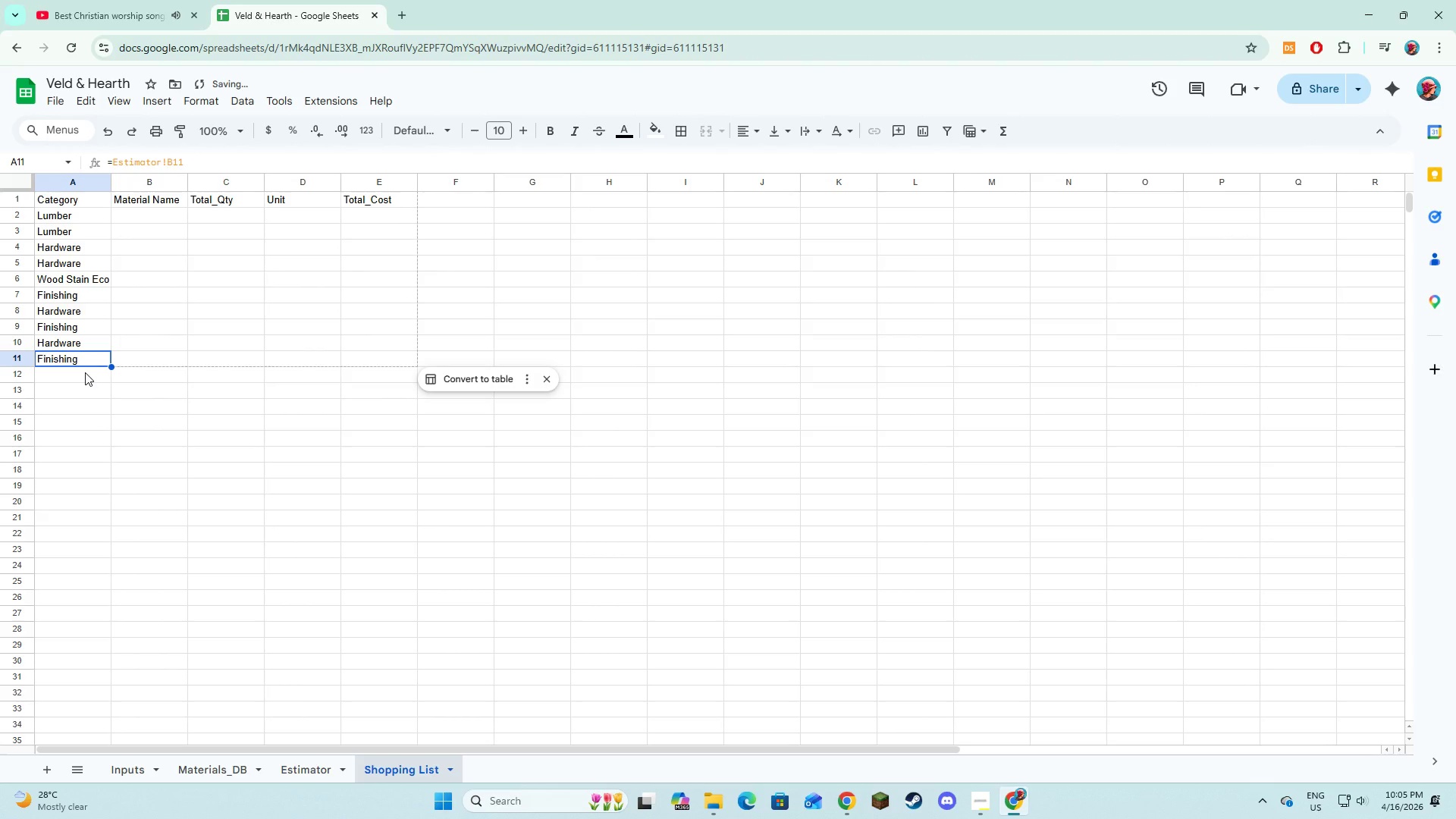 
left_click([85, 372])
 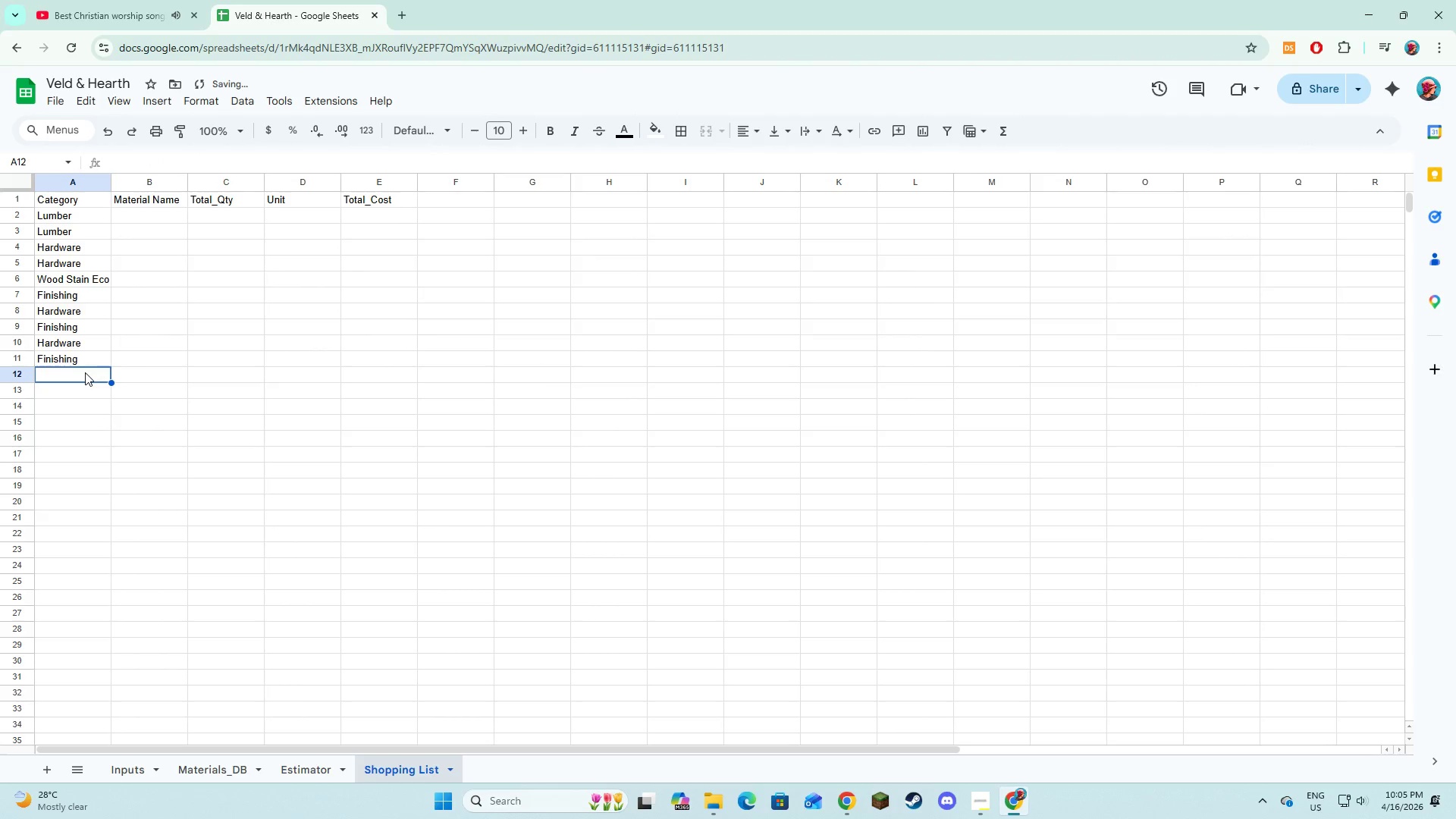 
key(Equal)
 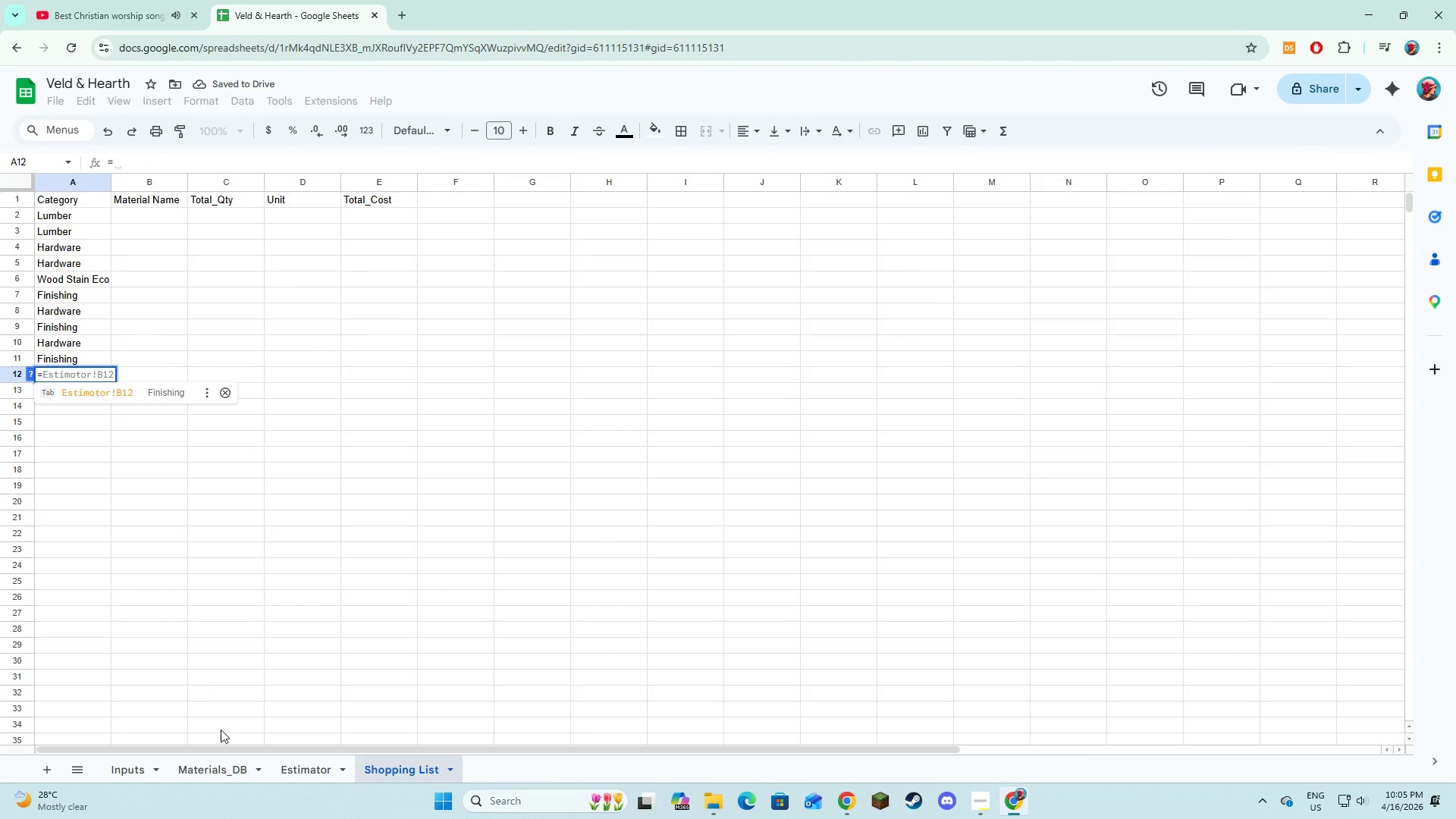 
left_click([281, 770])
 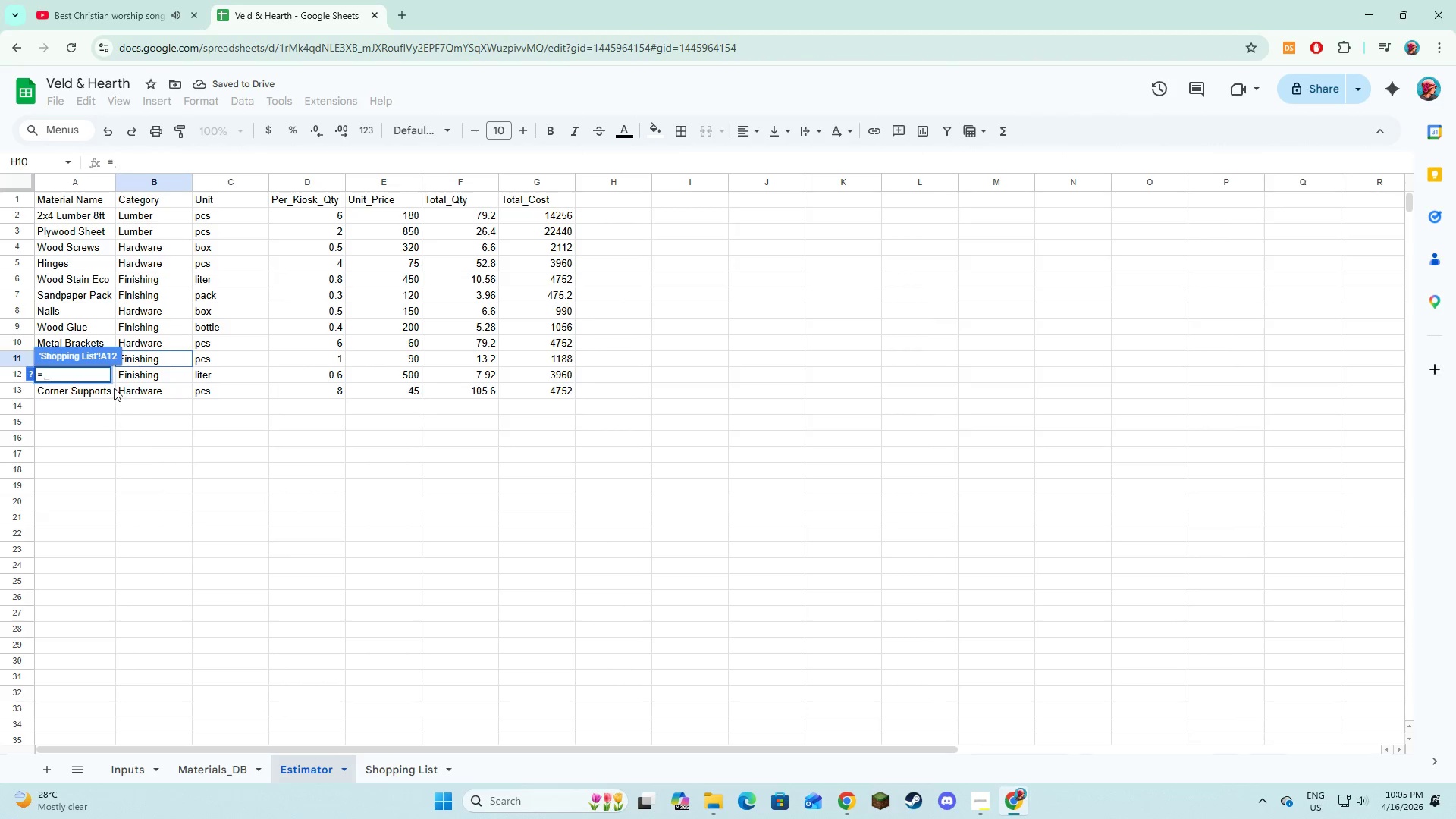 
left_click([124, 375])
 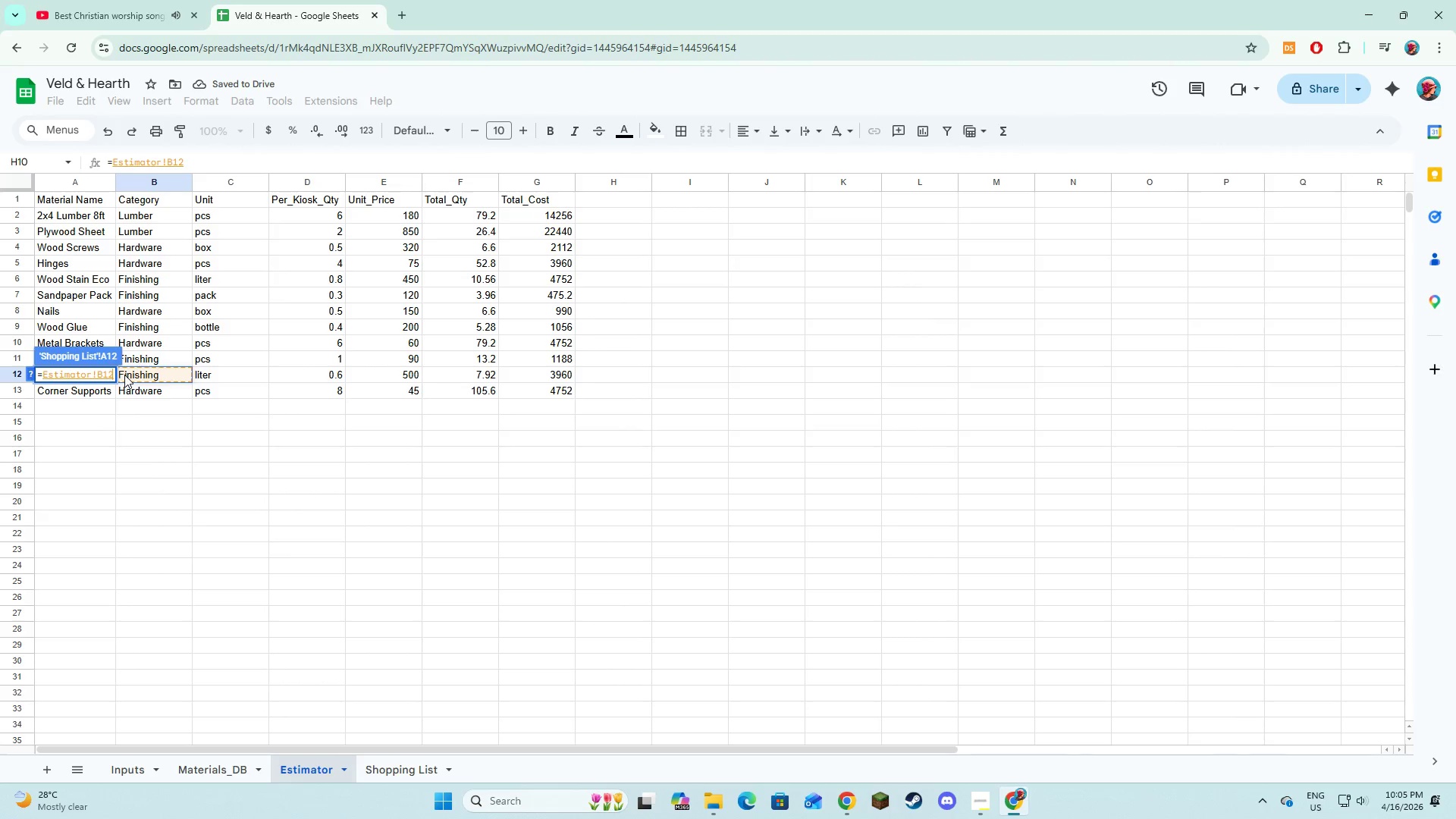 
key(NumpadEnter)
 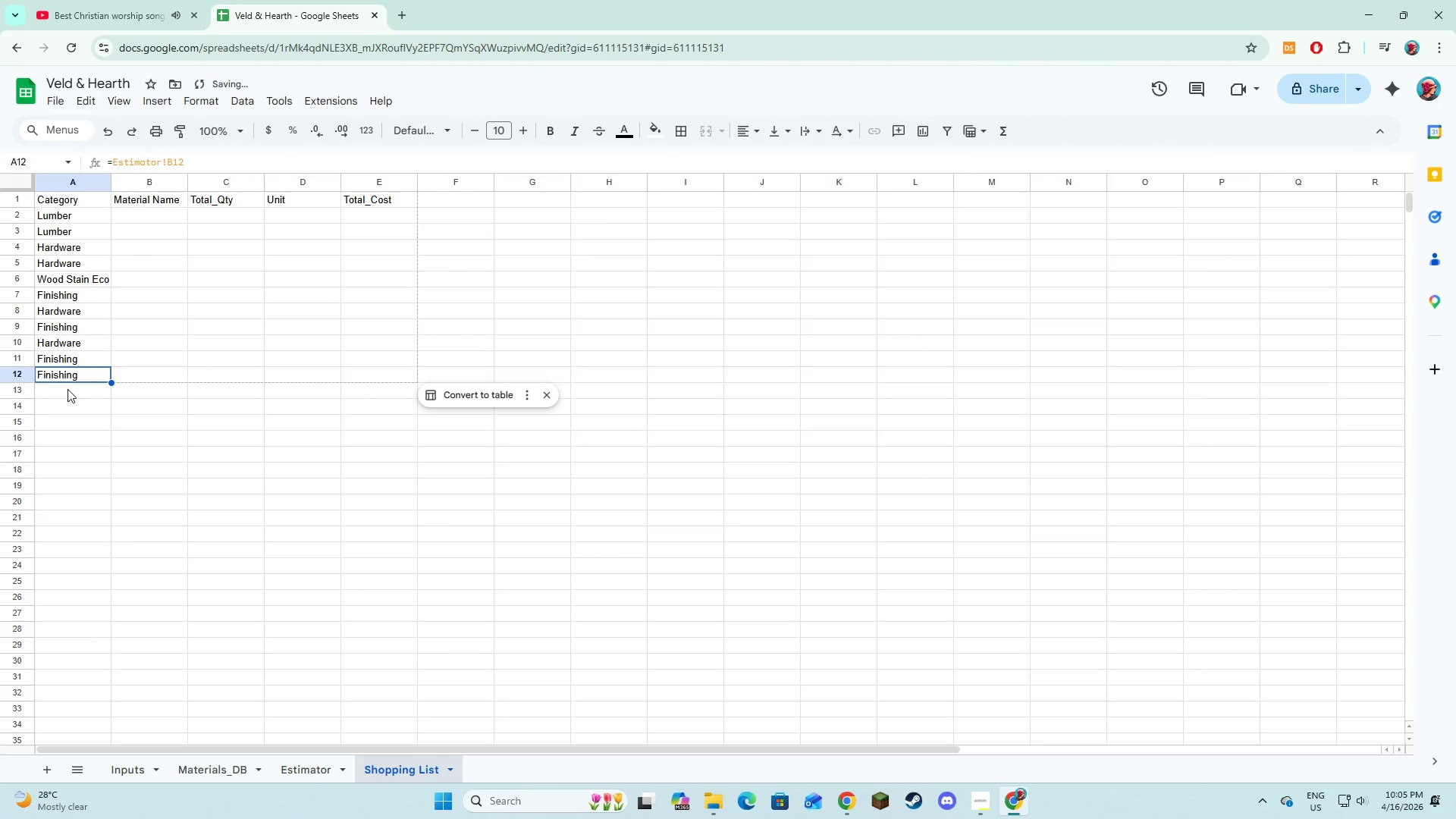 
left_click([67, 389])
 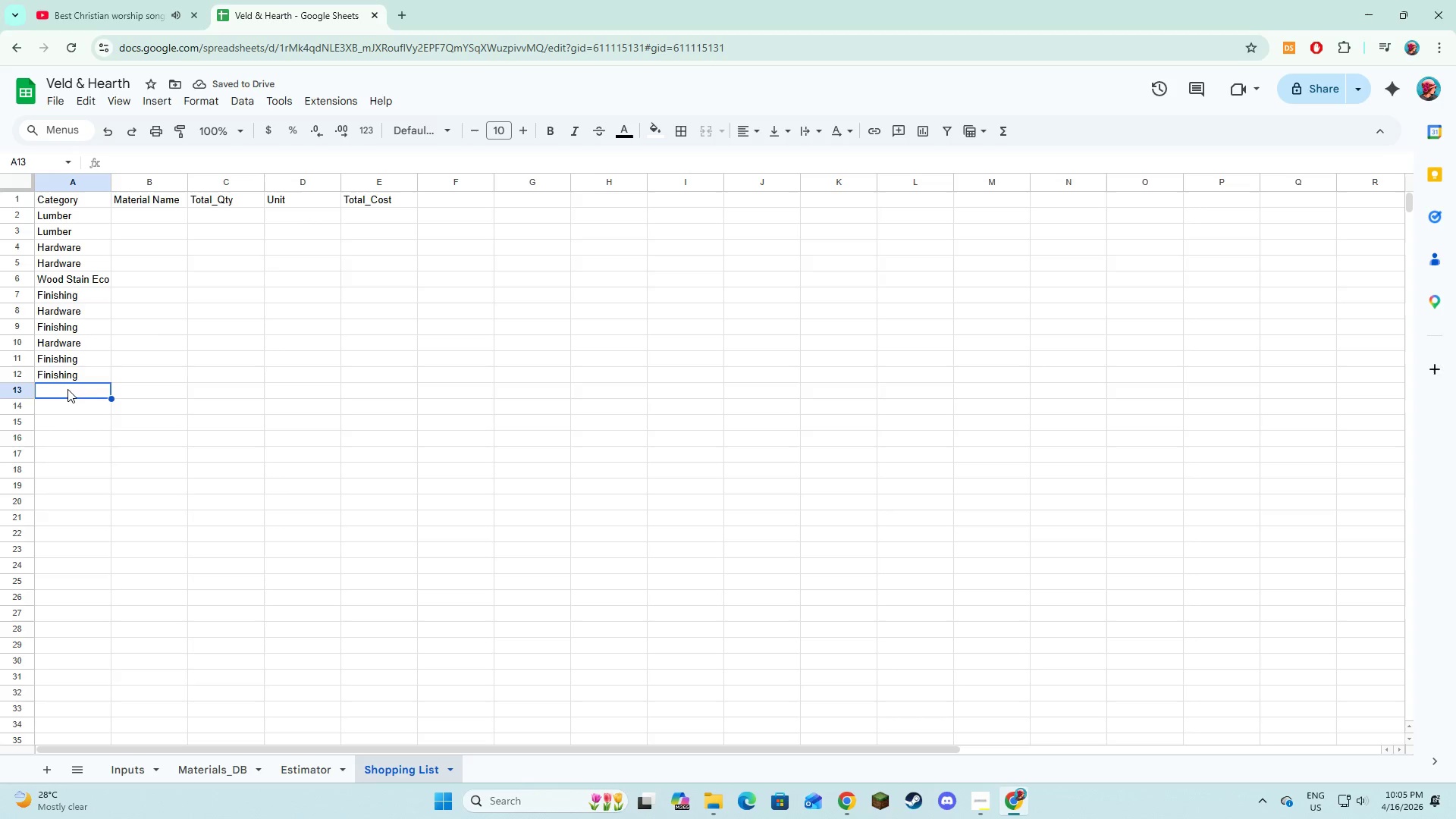 
key(Equal)
 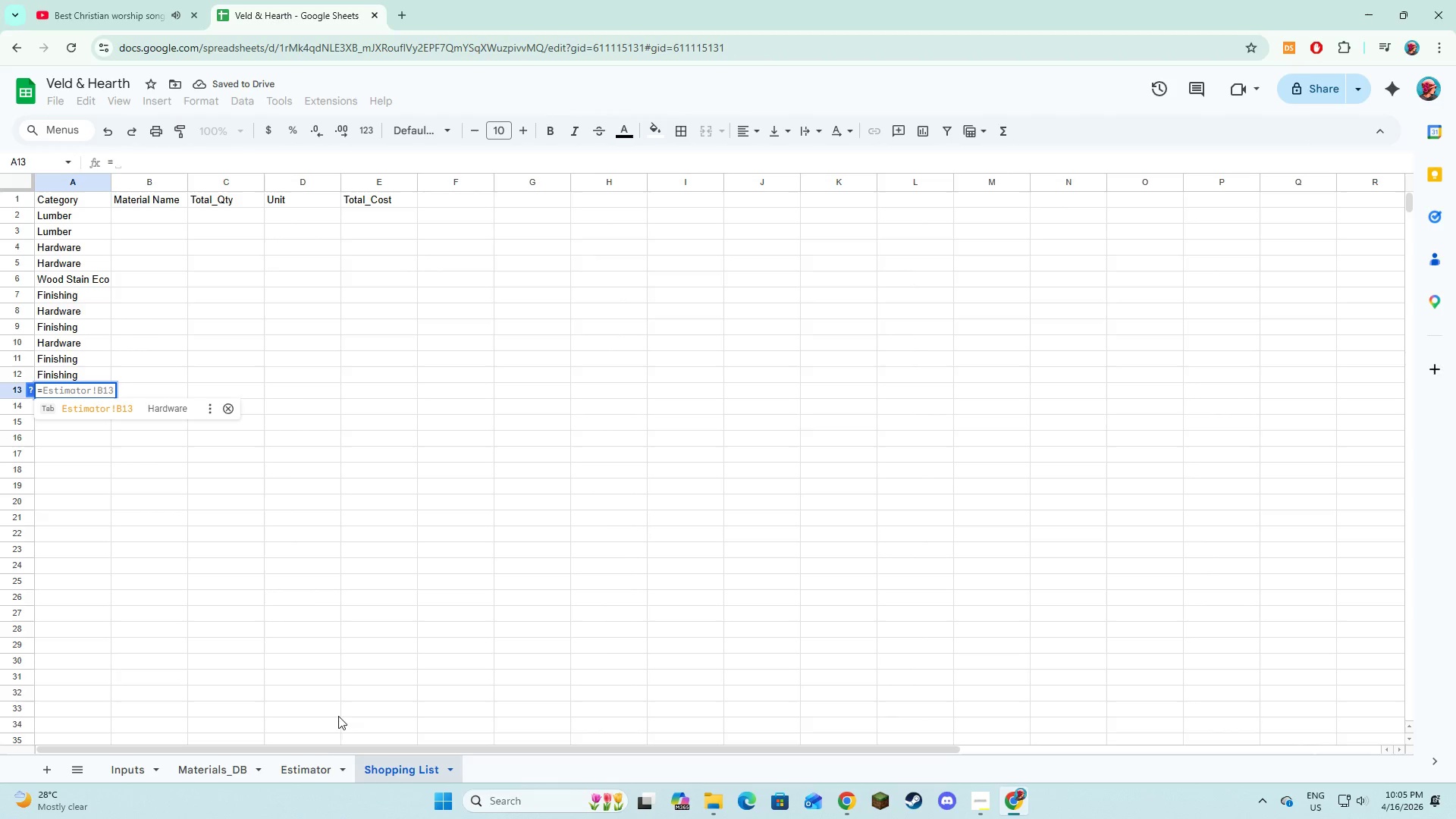 
left_click([314, 767])
 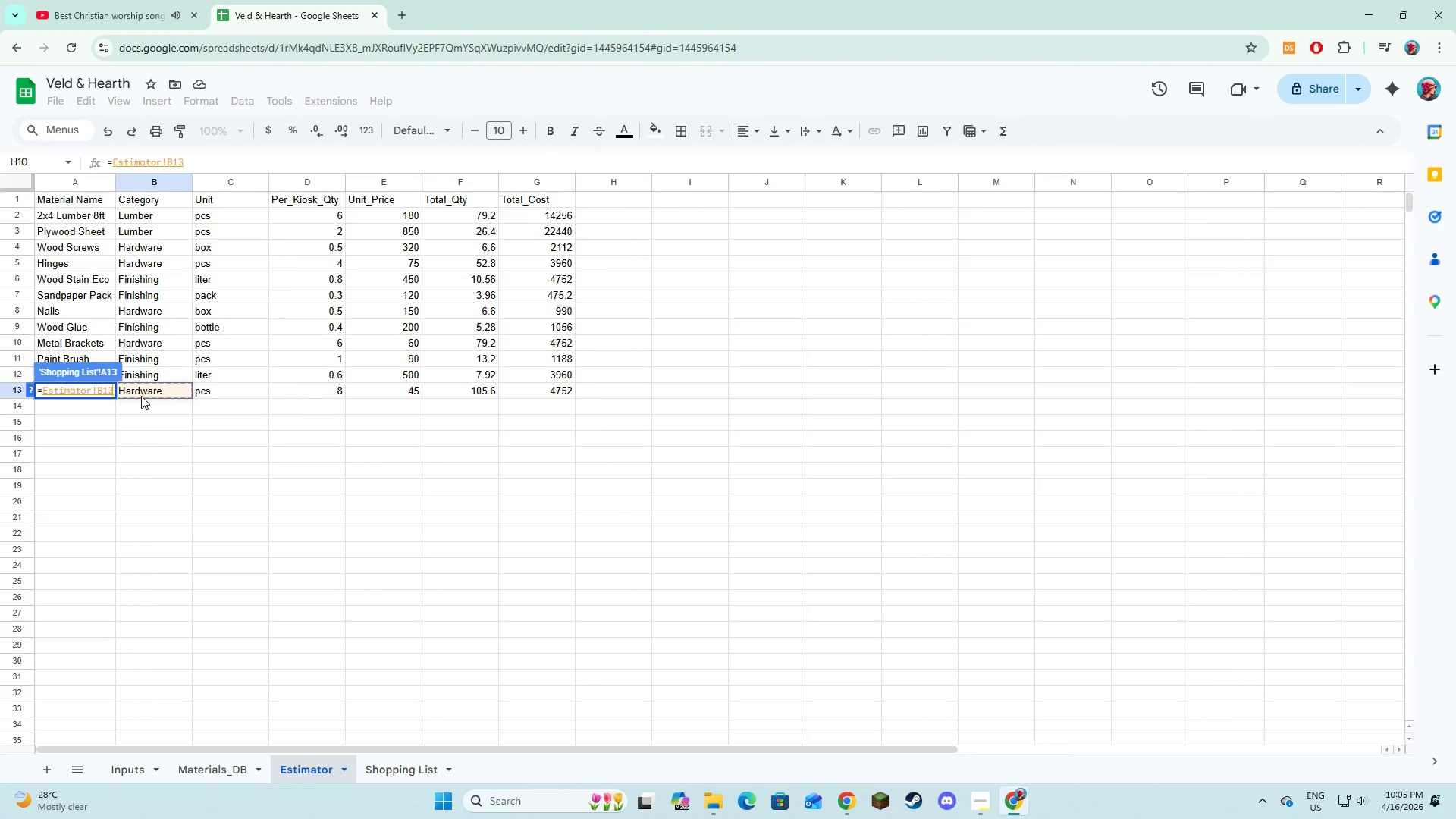 
key(NumpadEnter)
 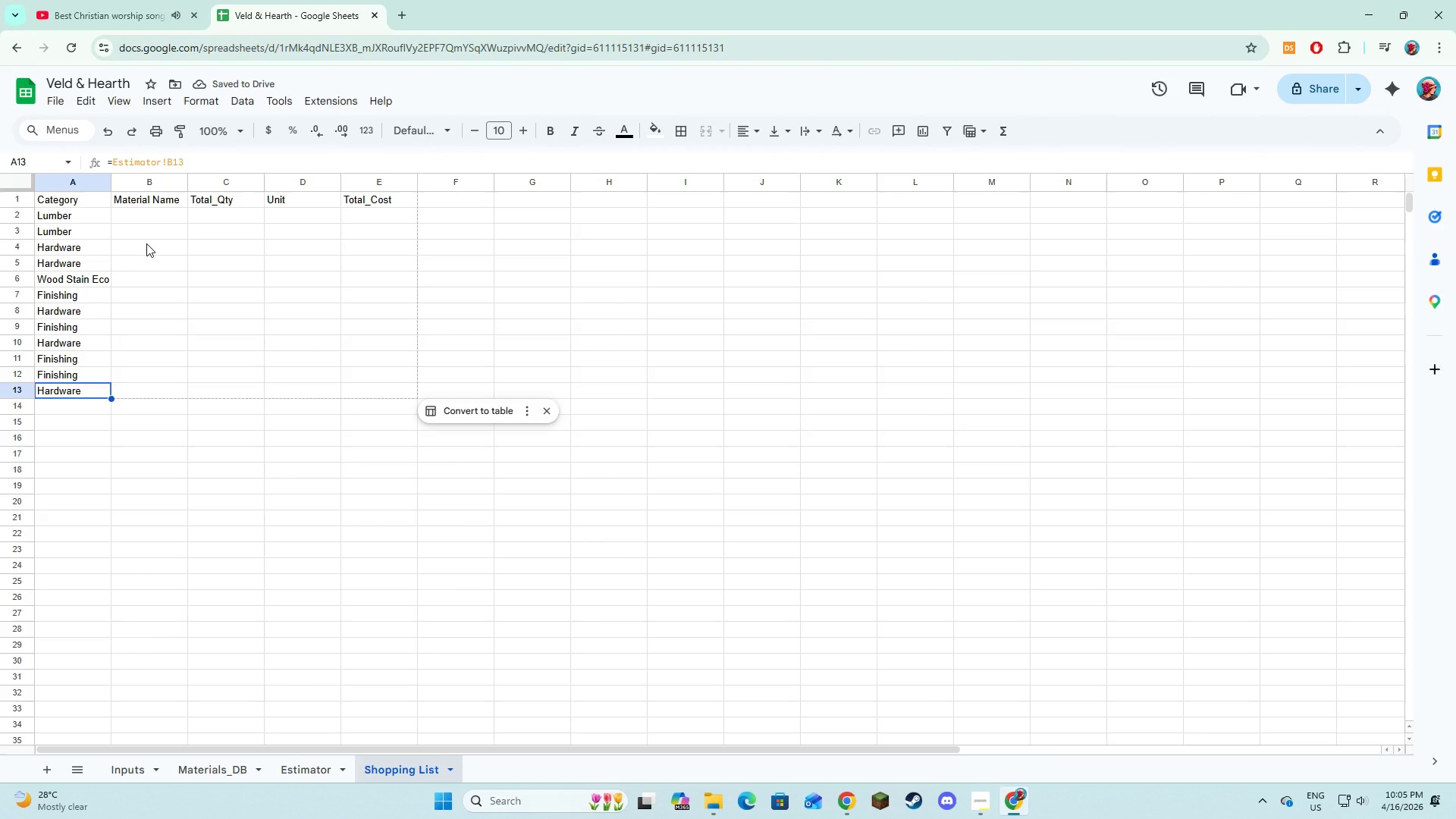 
wait(6.22)
 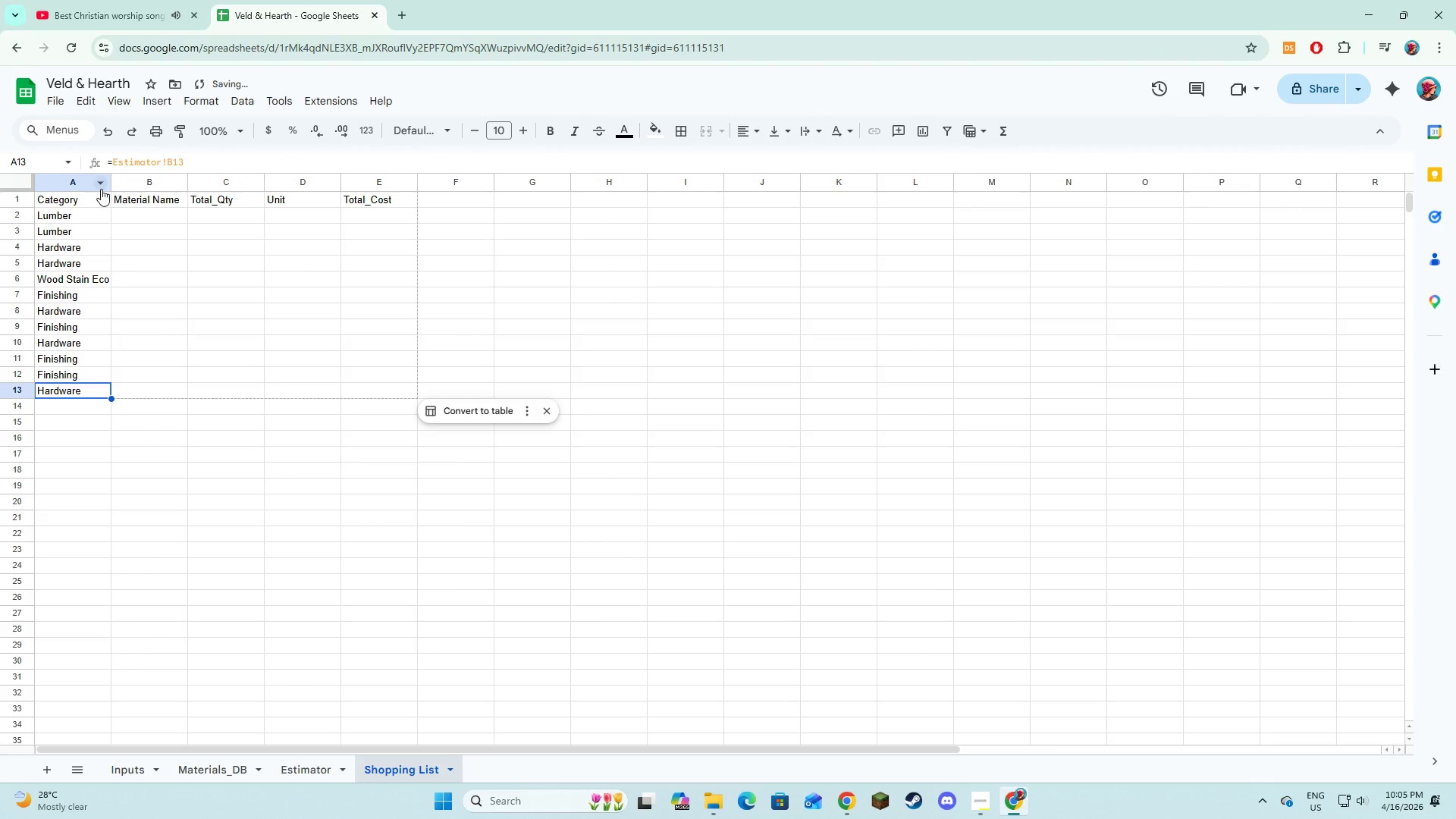 
left_click([159, 217])
 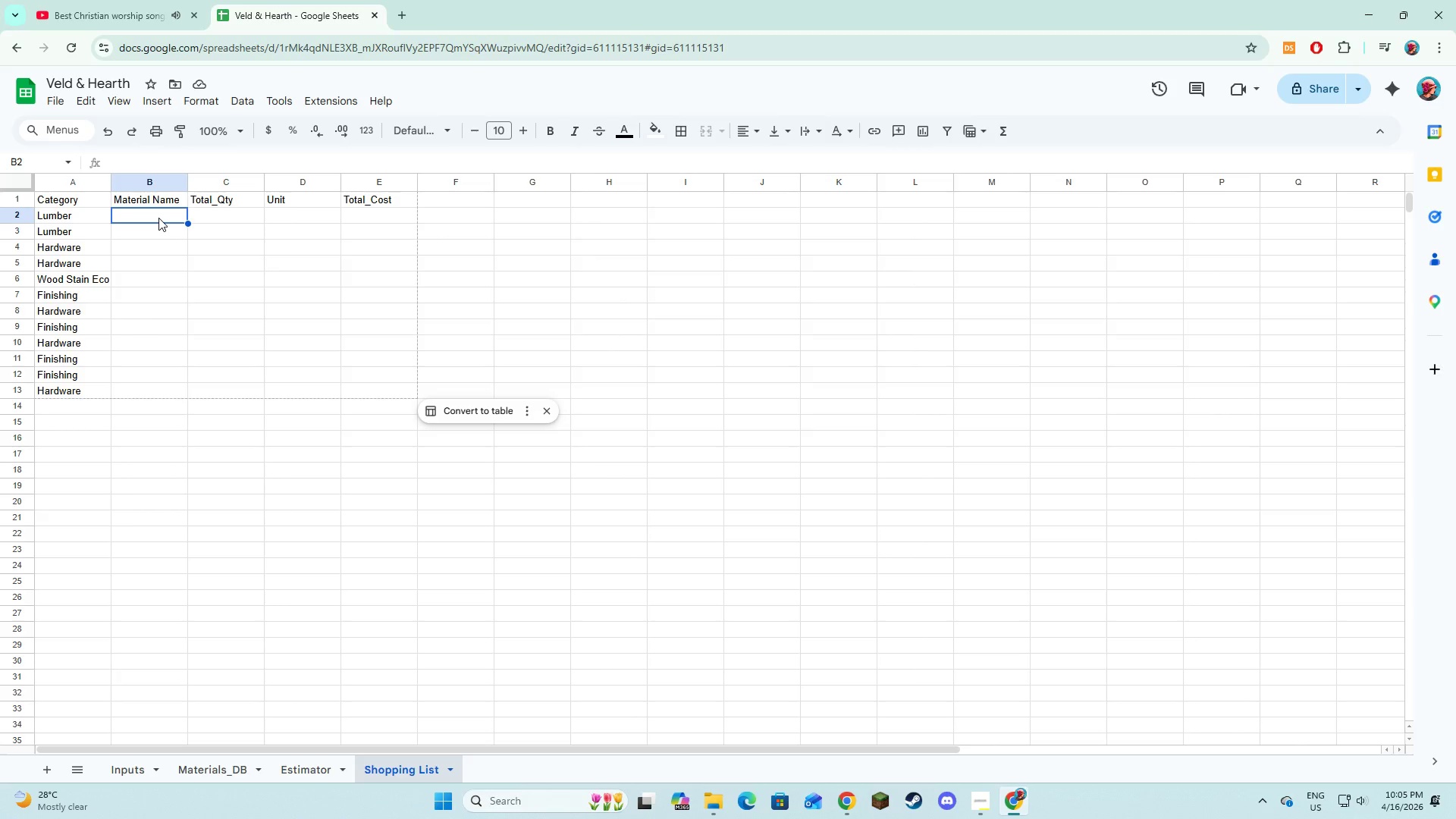 
key(Equal)
 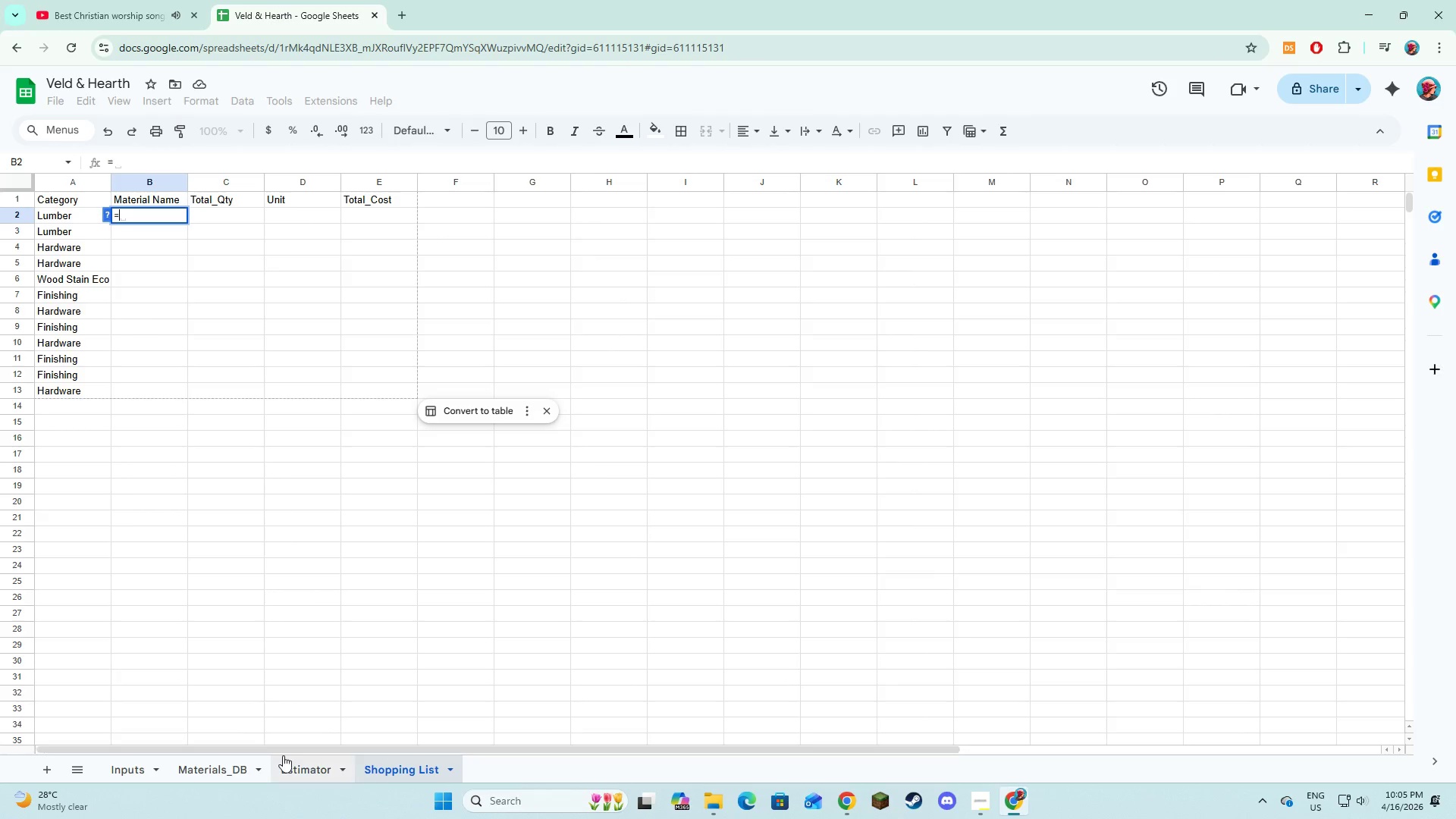 
left_click([287, 761])
 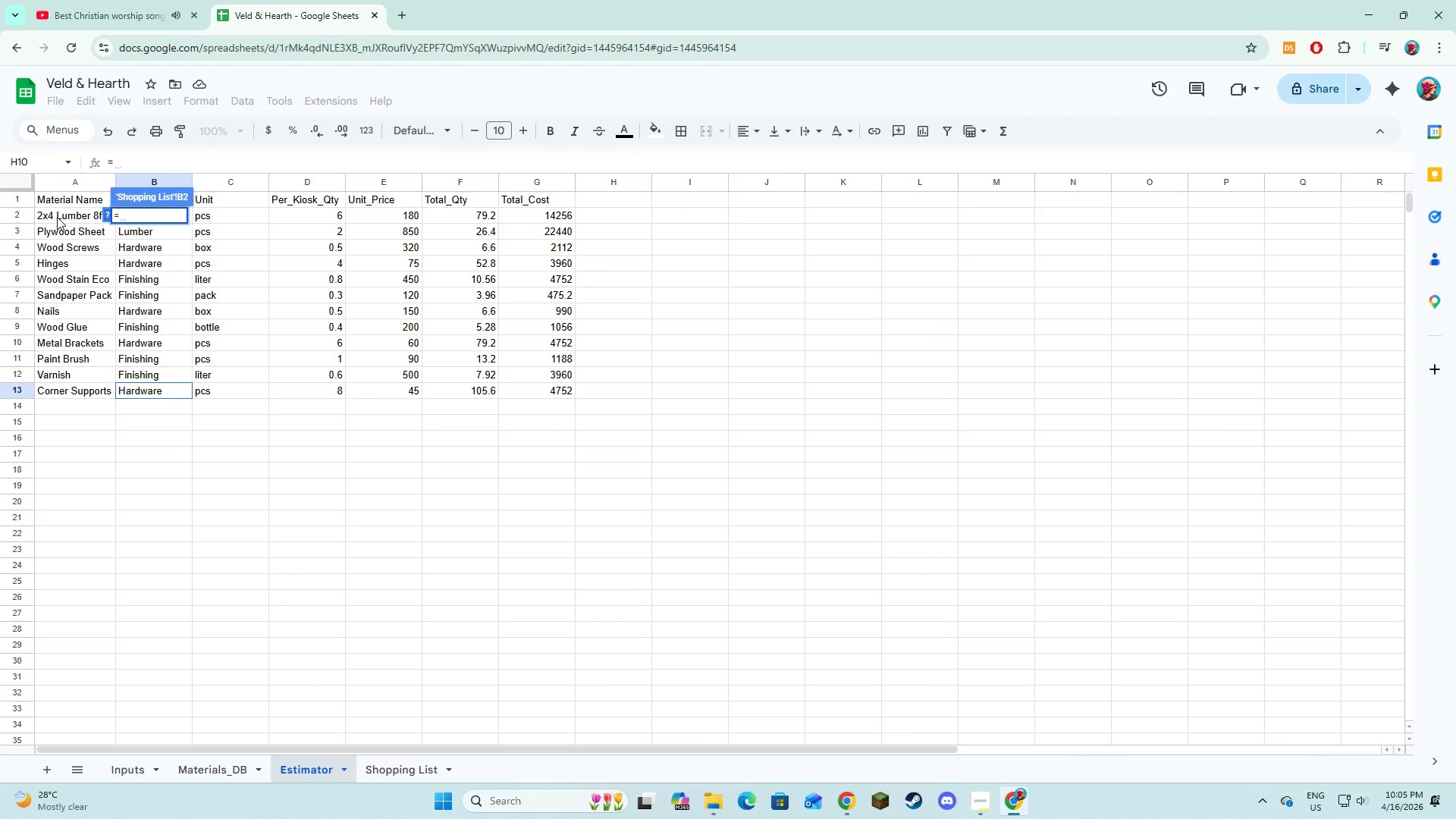 
left_click([57, 217])
 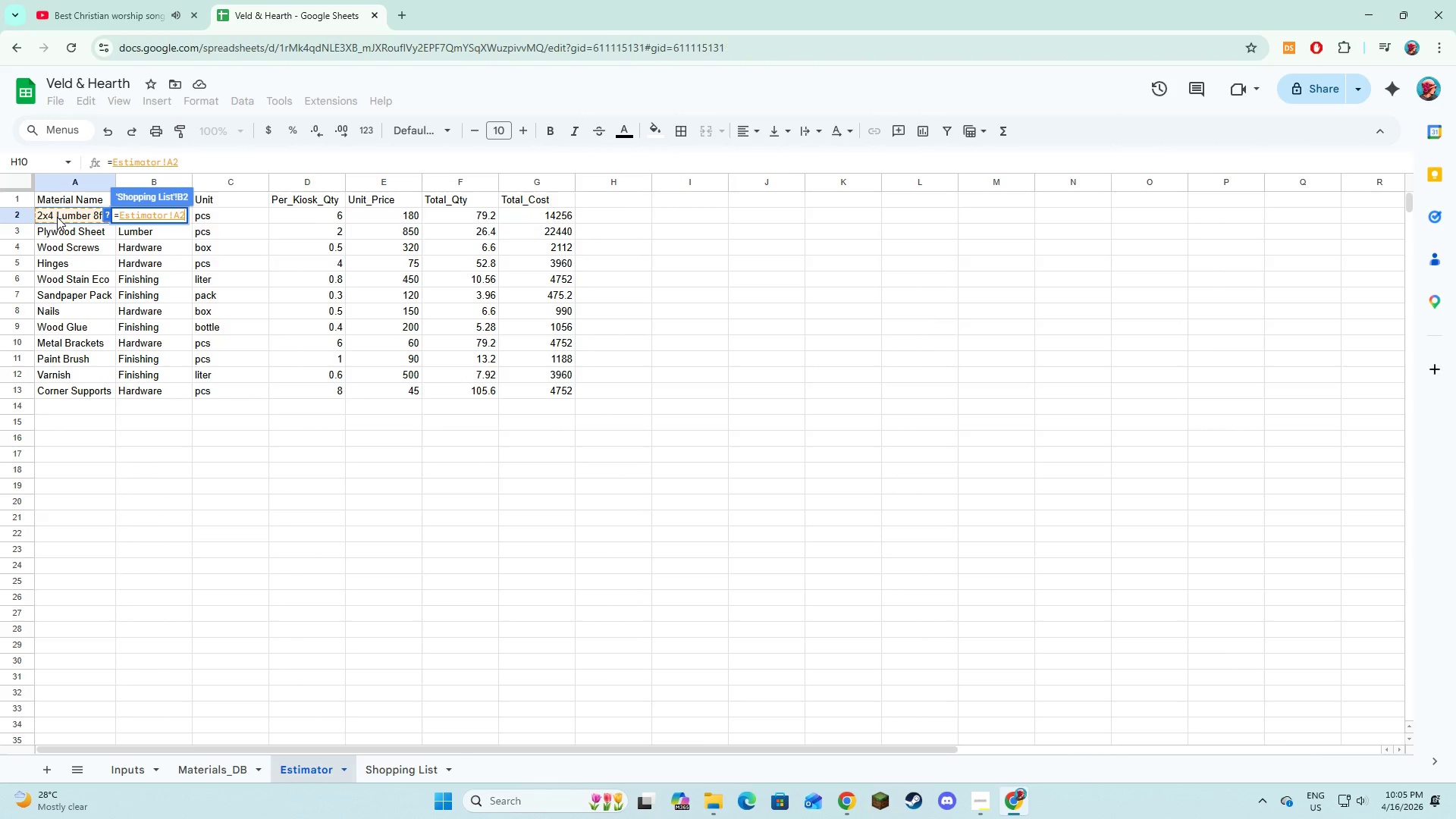 
key(NumpadEnter)
 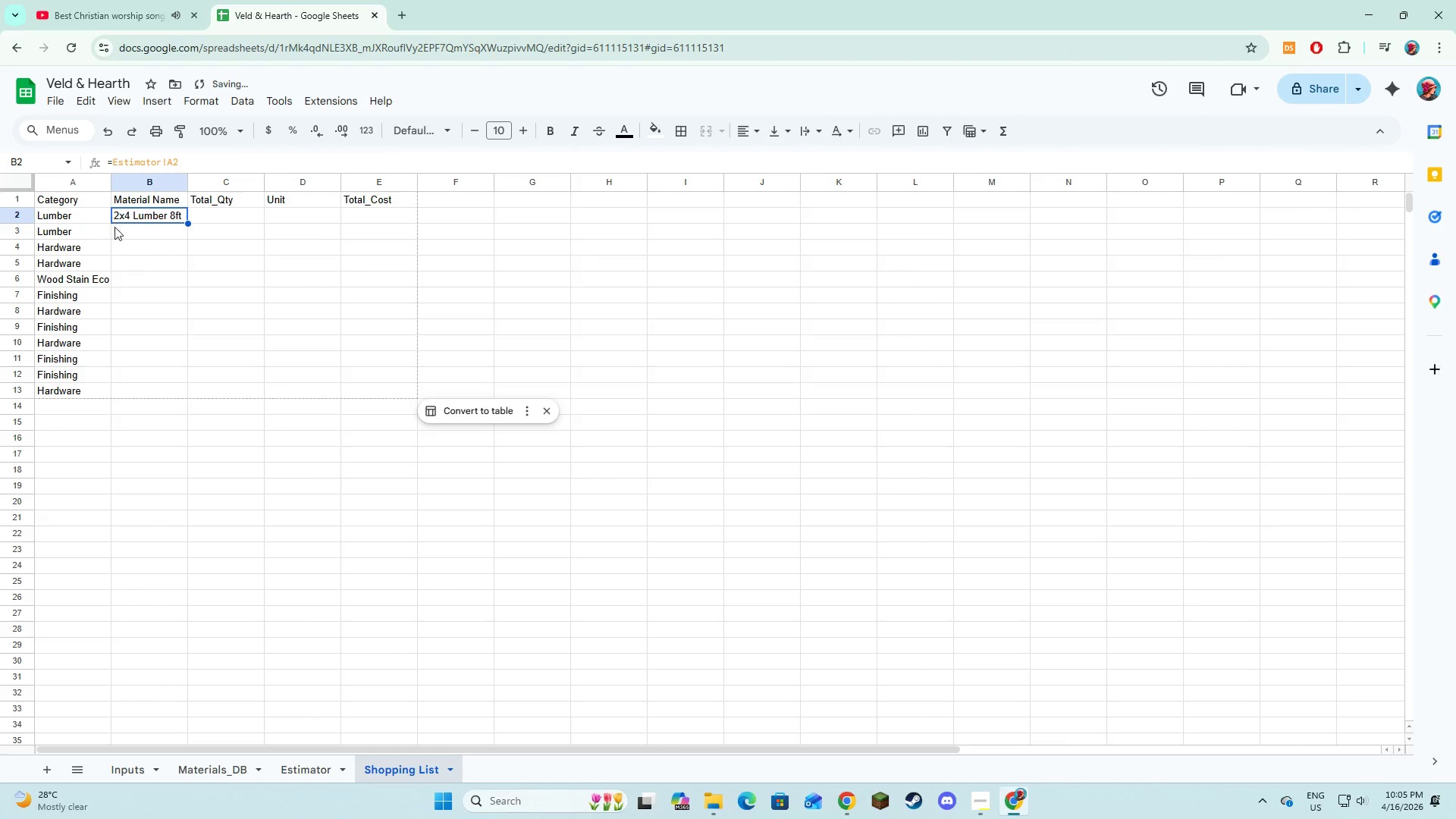 
left_click([115, 228])
 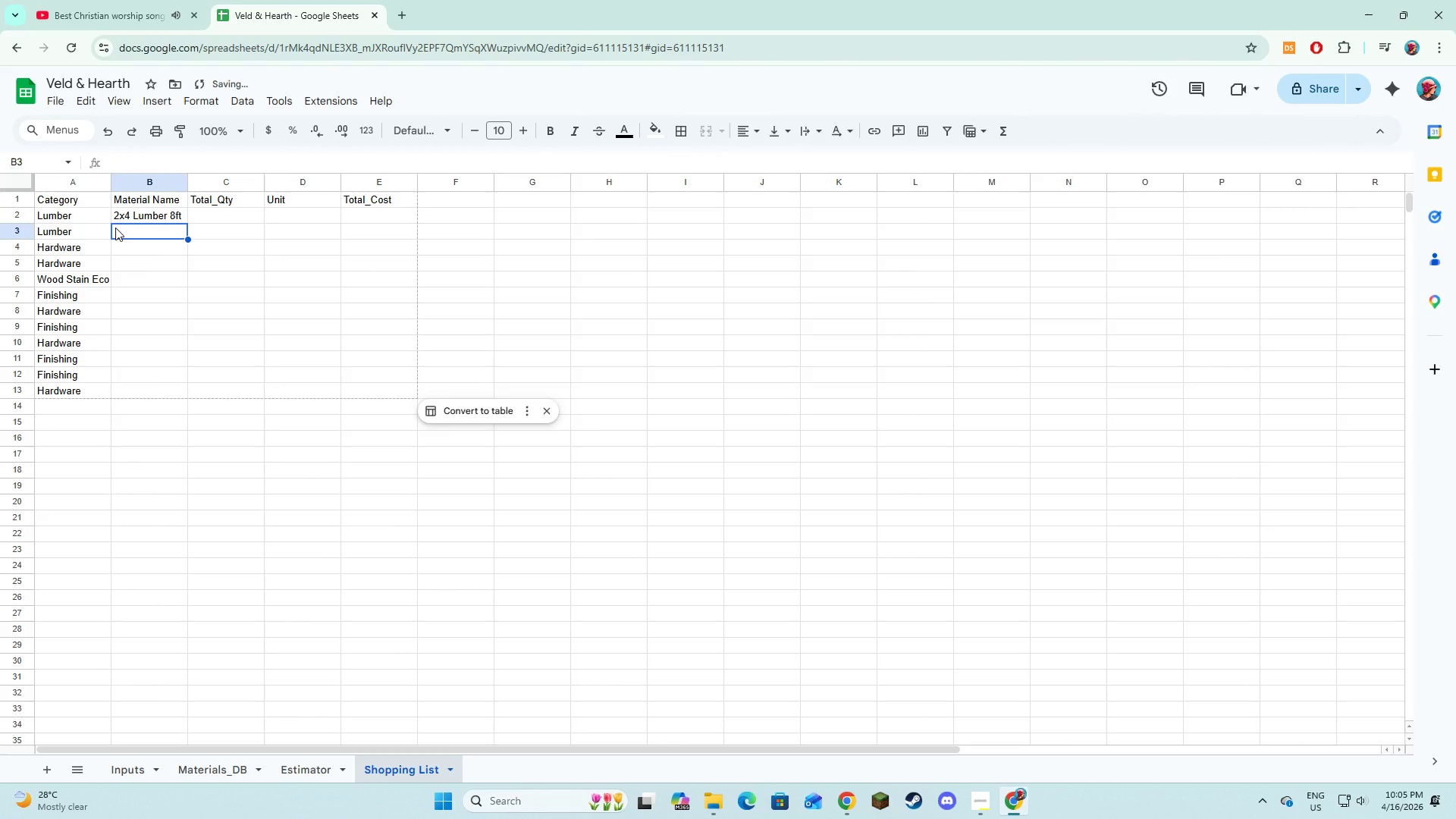 
key(Equal)
 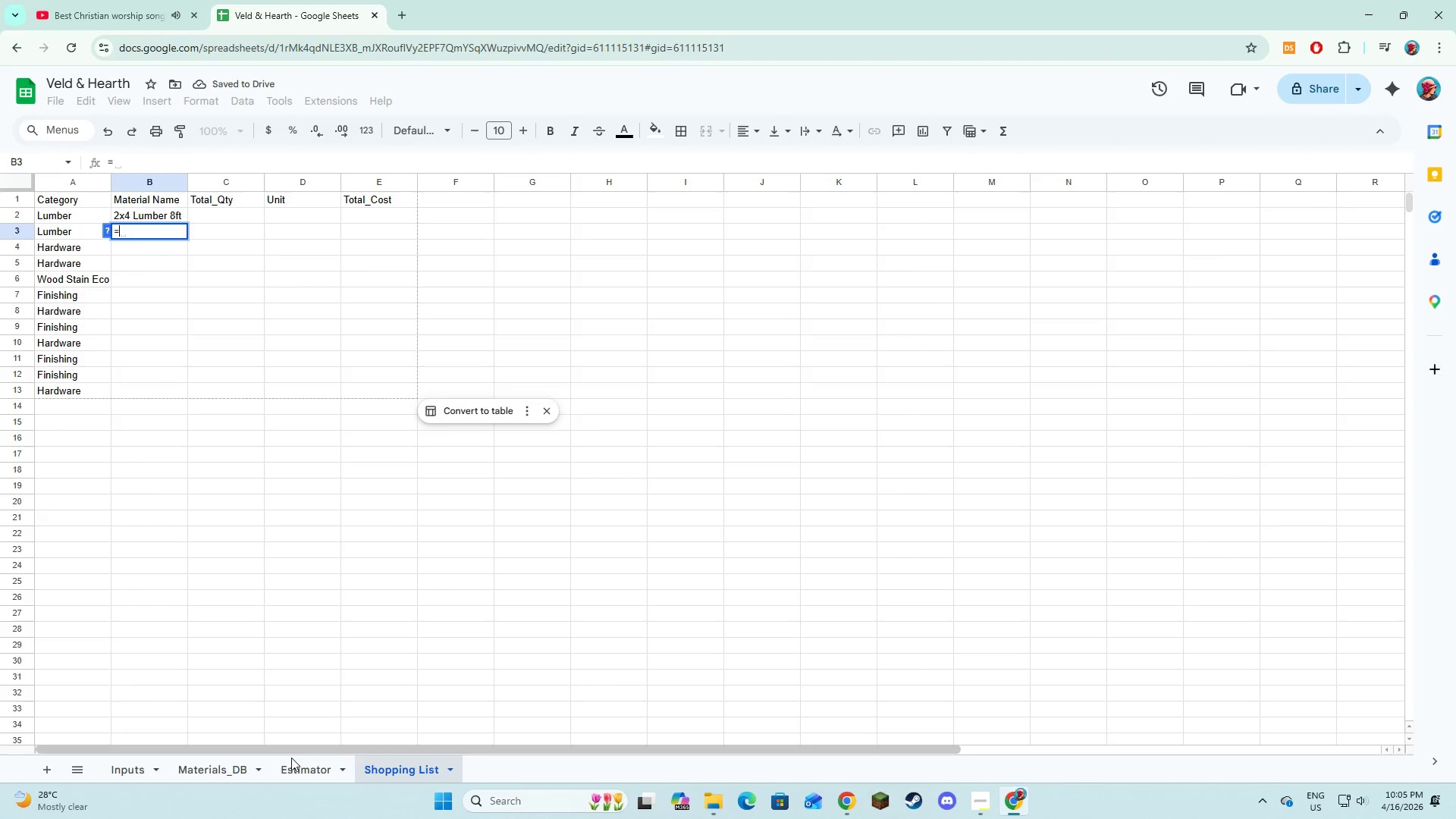 
left_click([293, 767])
 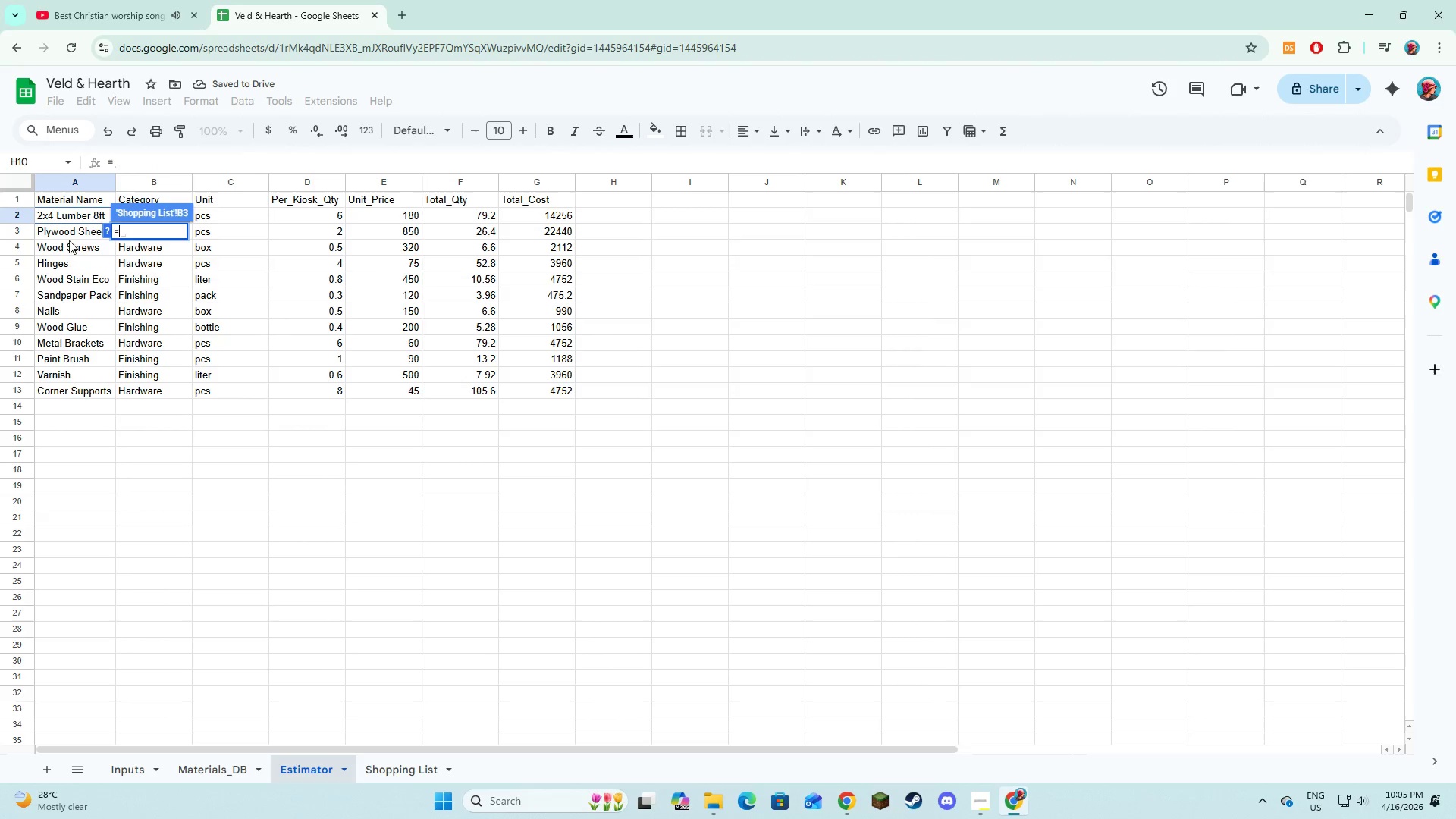 
left_click([69, 231])
 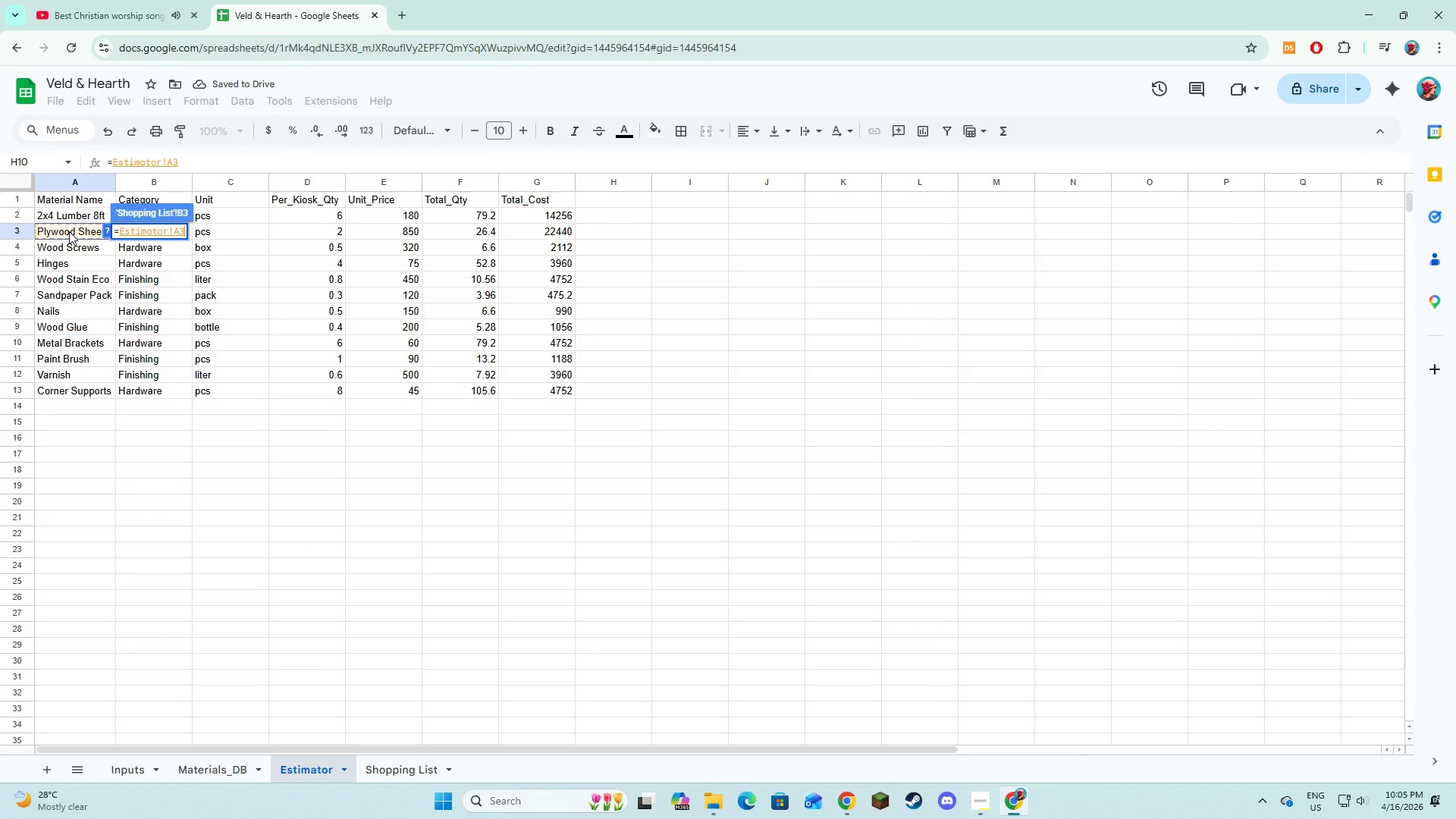 
key(NumpadEnter)
 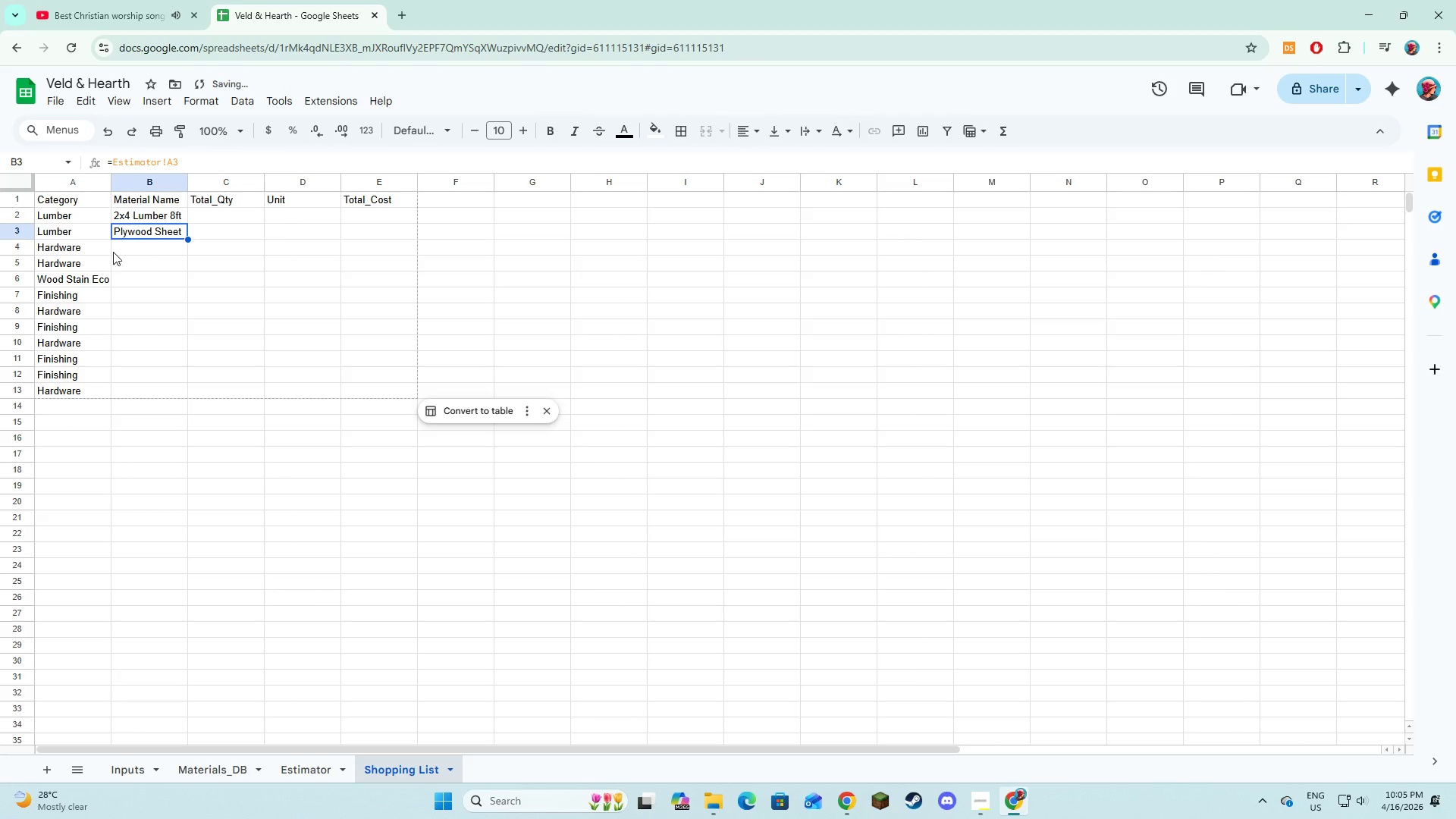 
left_click([115, 250])
 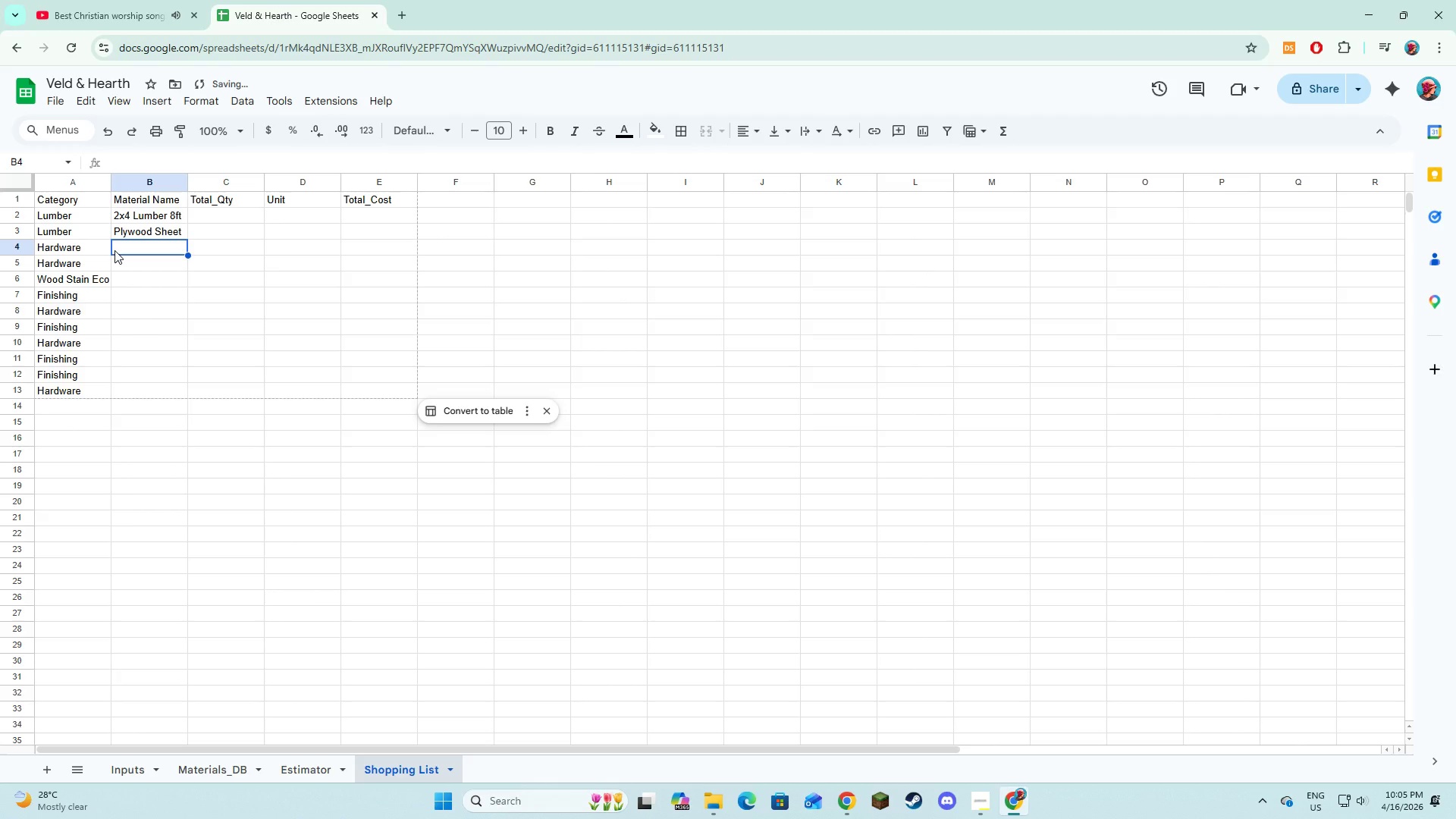 
key(Equal)
 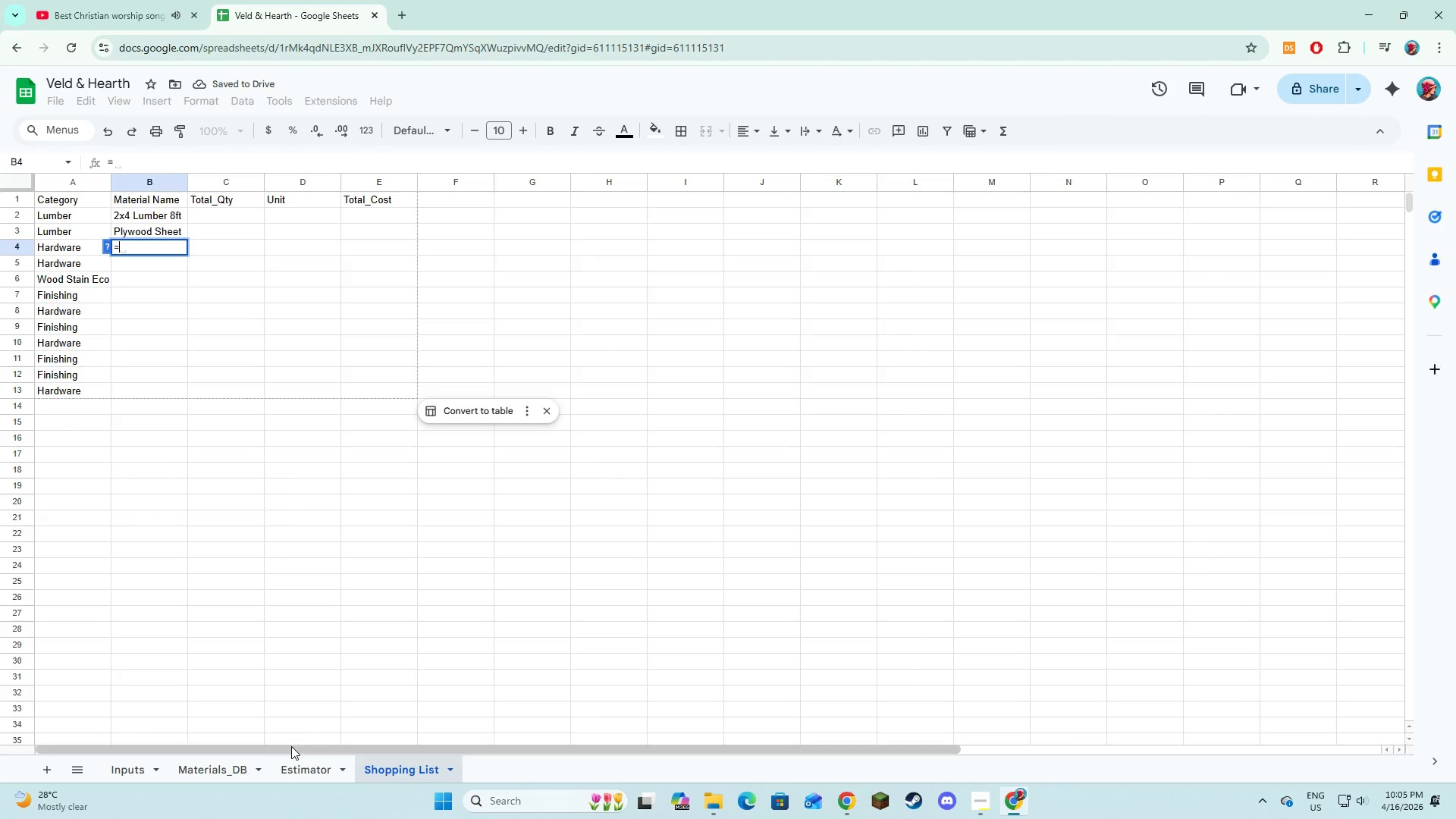 
left_click([298, 770])
 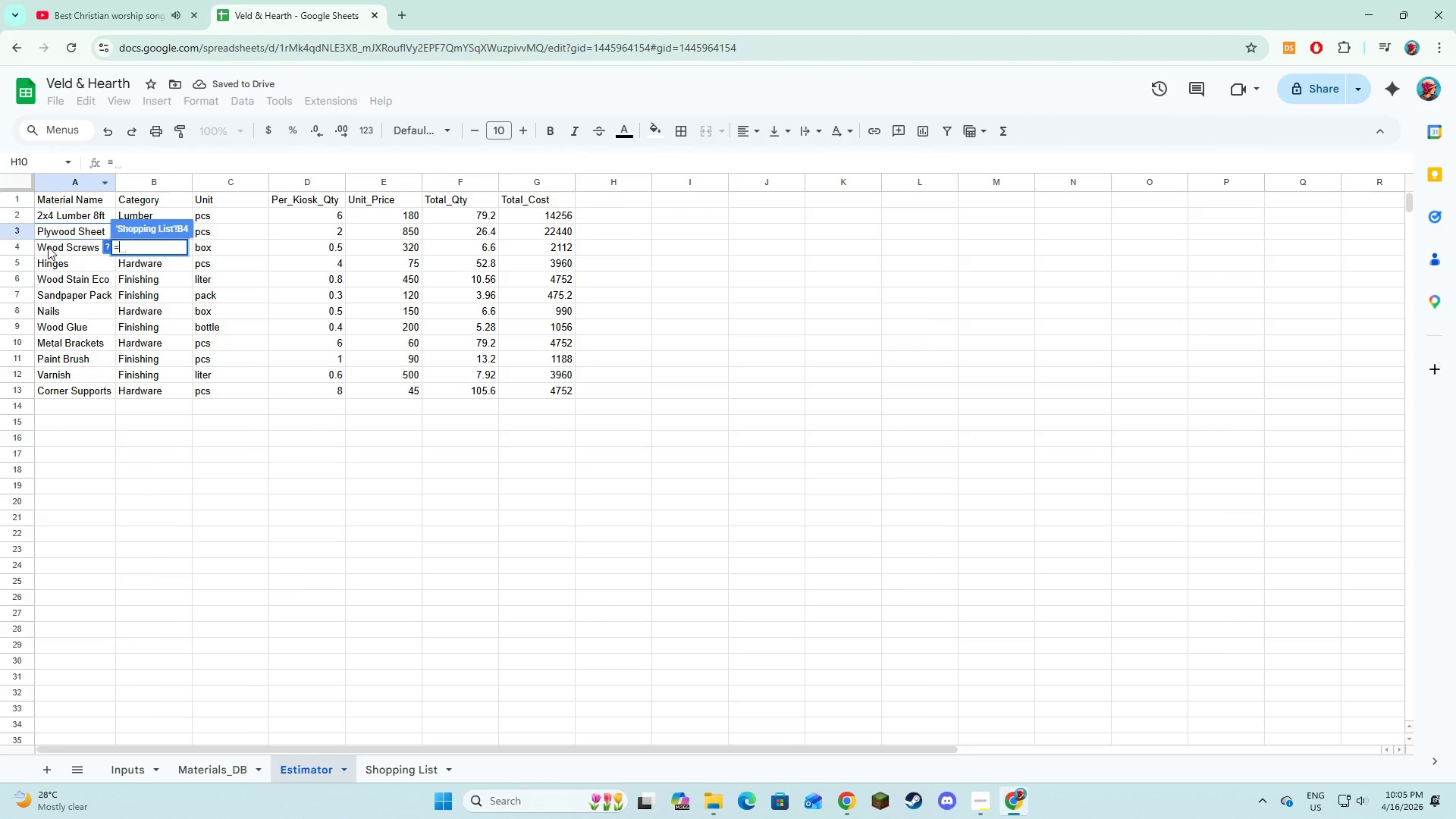 
left_click([48, 246])
 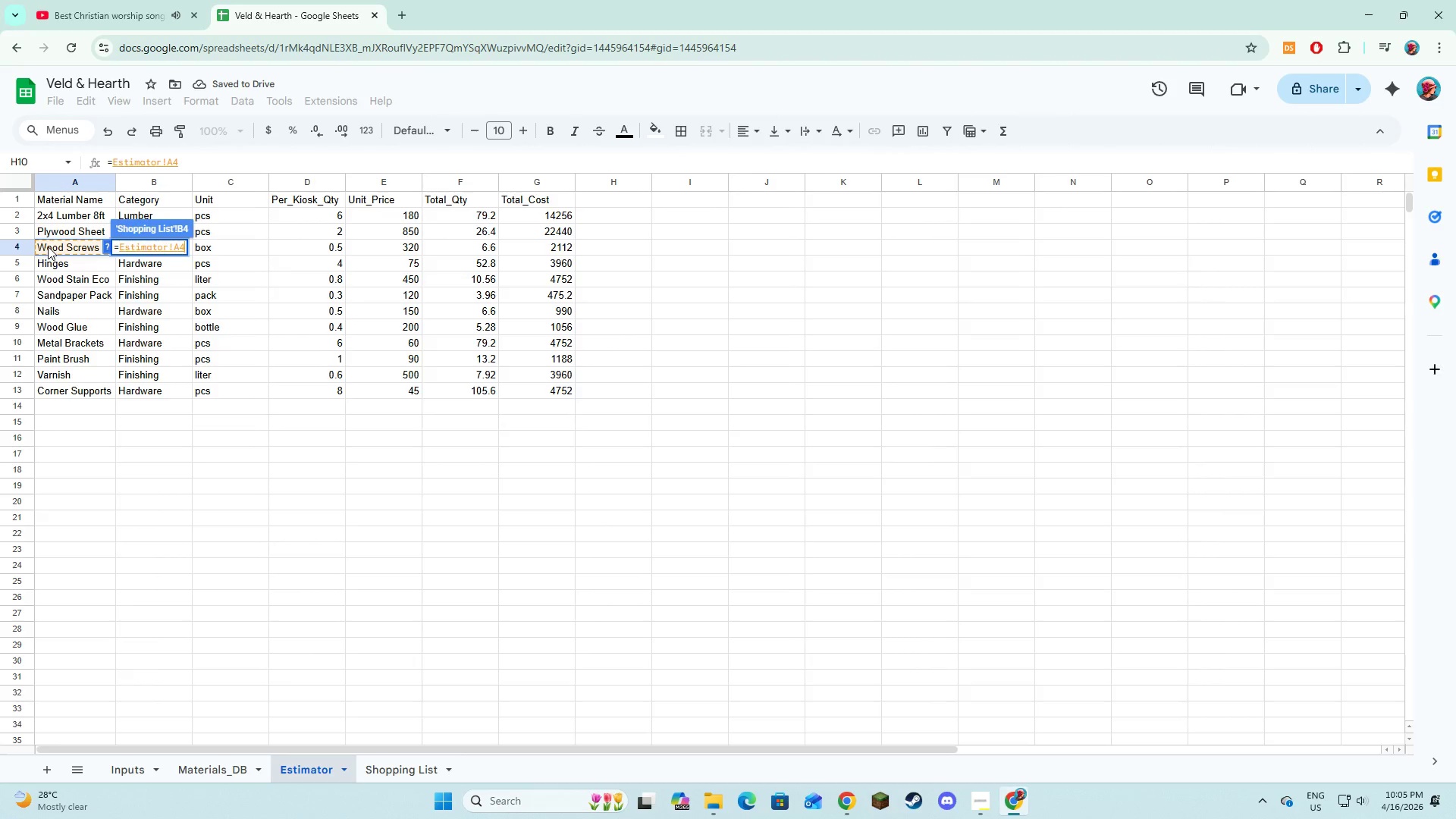 
key(NumpadEnter)
 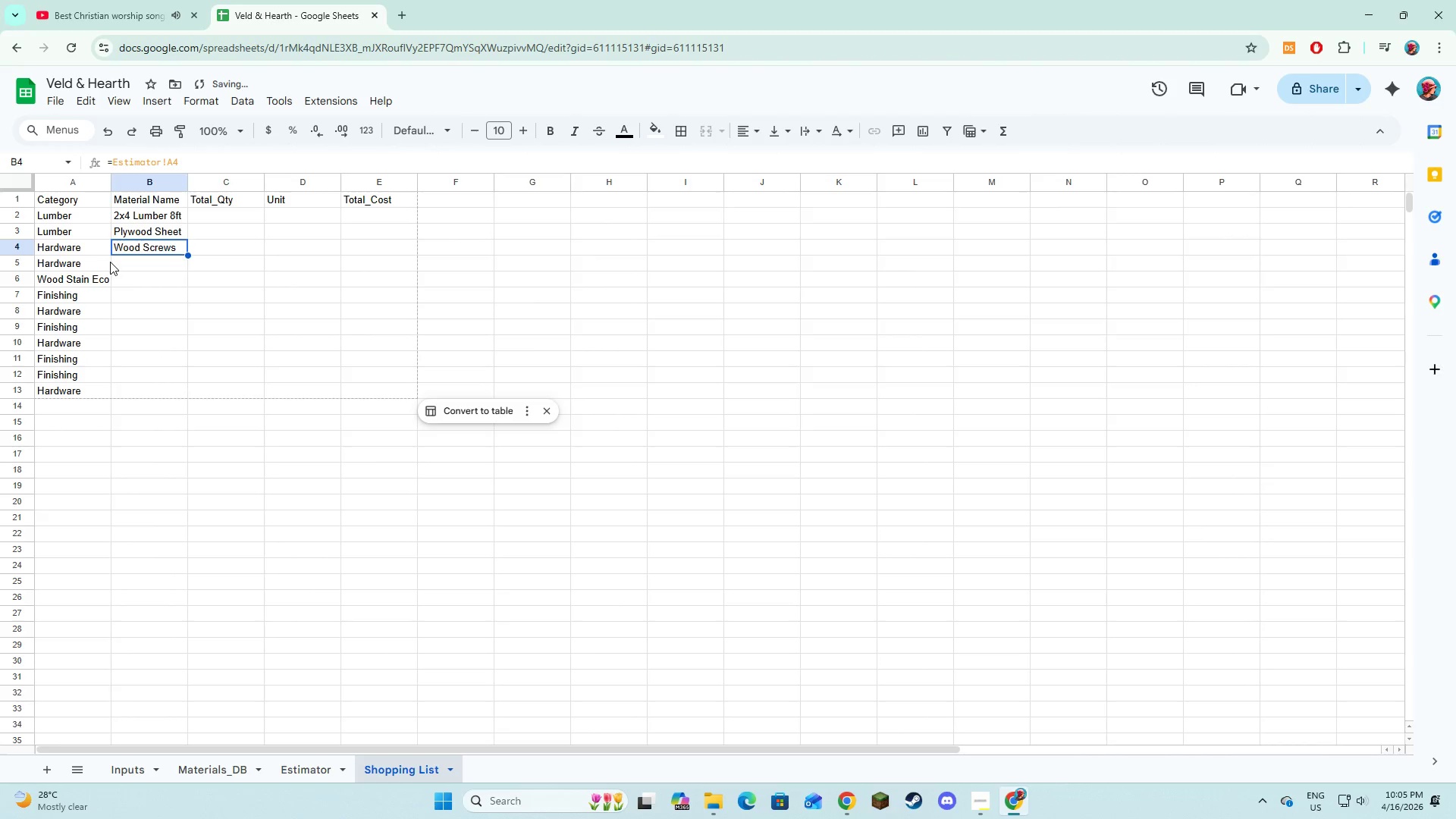 
left_click([111, 262])
 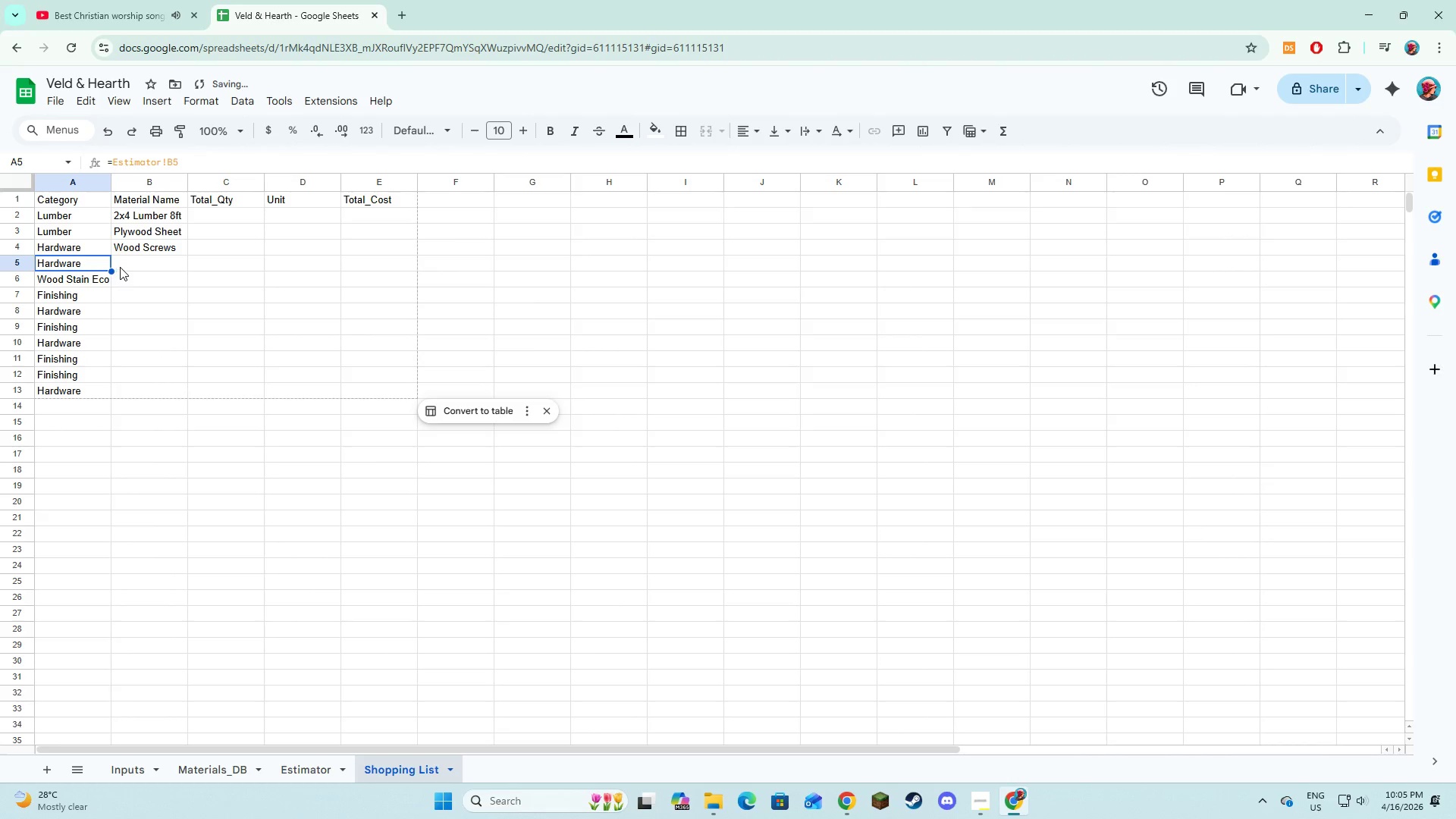 
left_click([121, 263])
 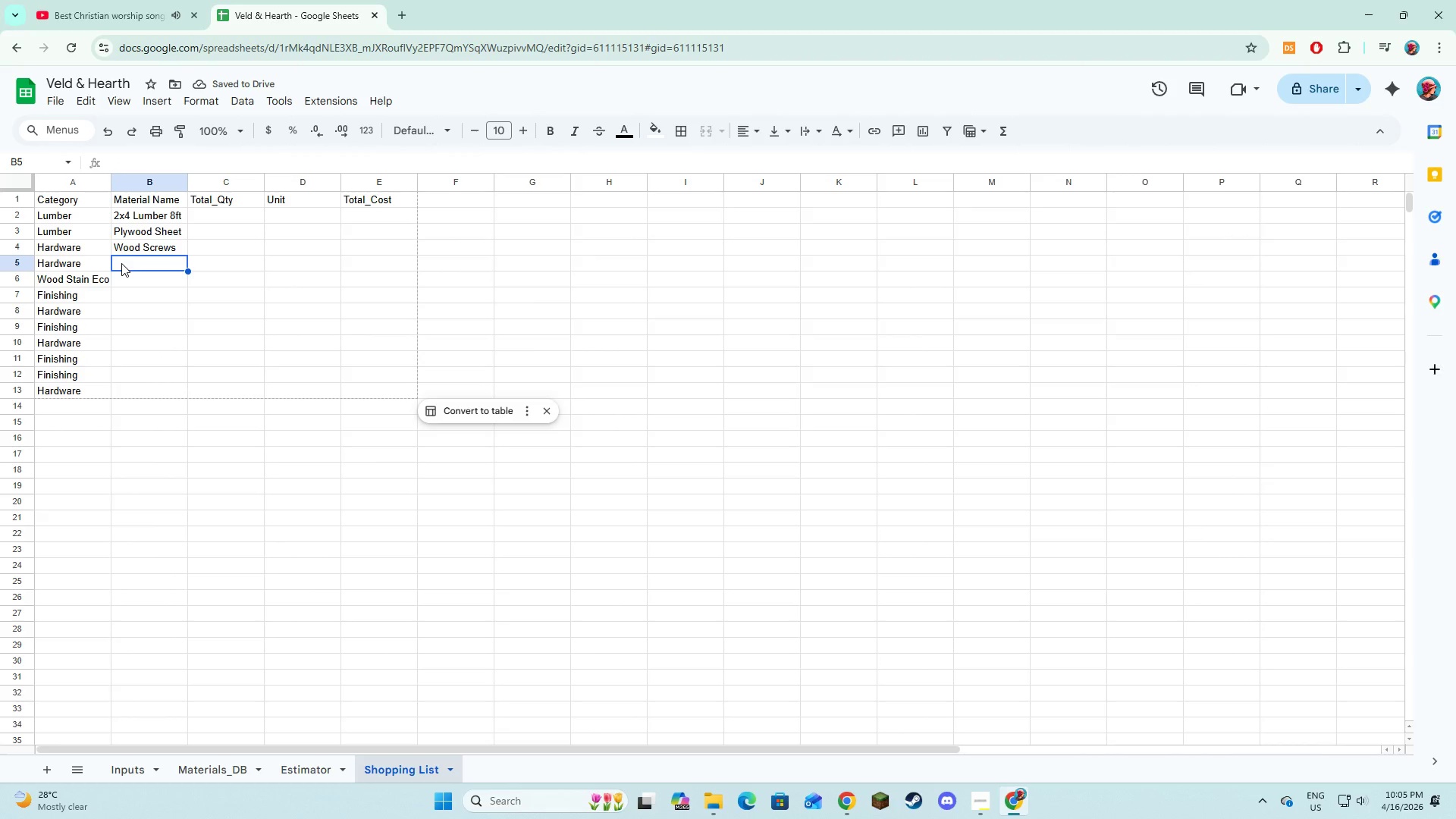 
key(Equal)
 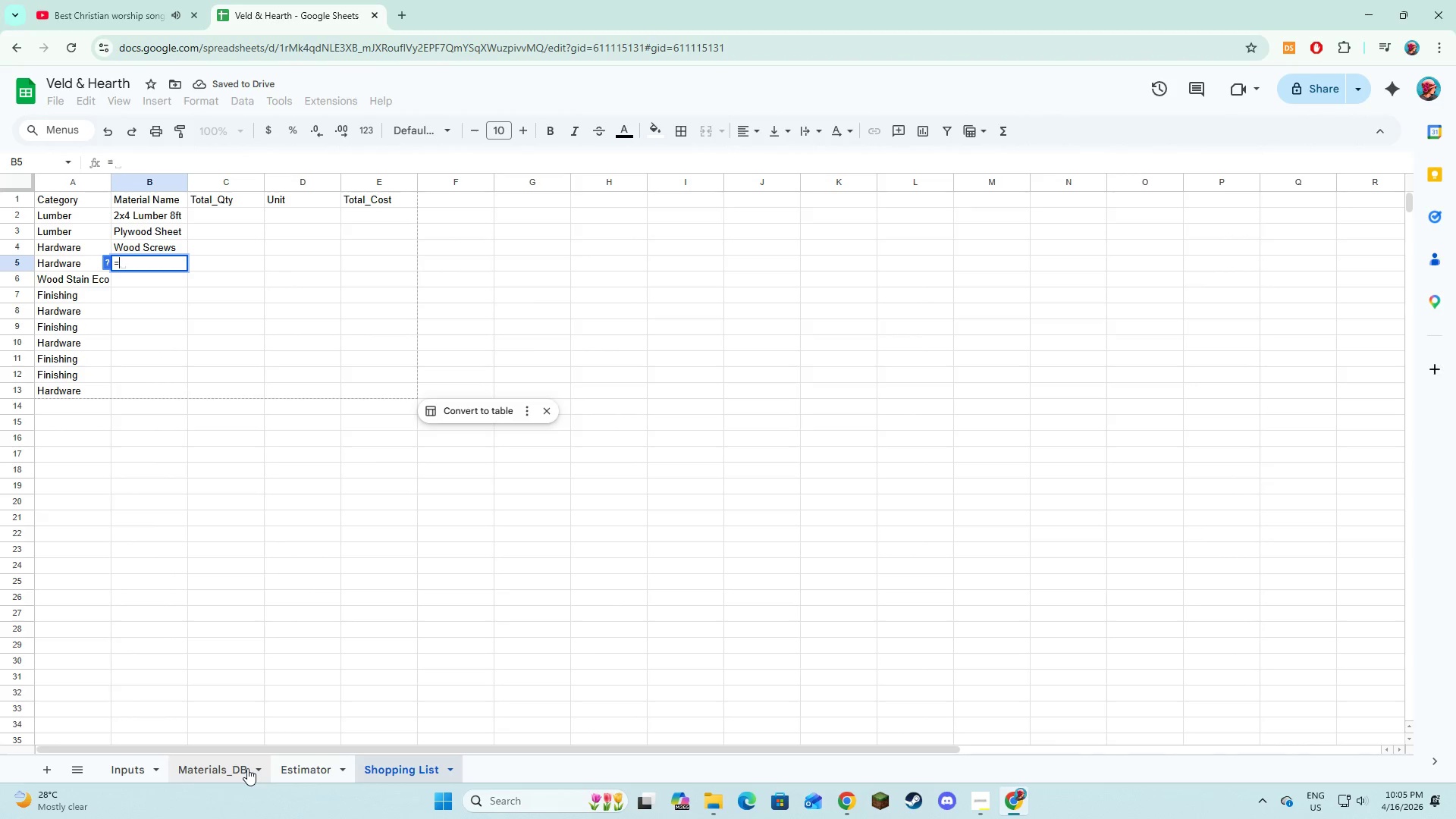 
left_click([281, 765])
 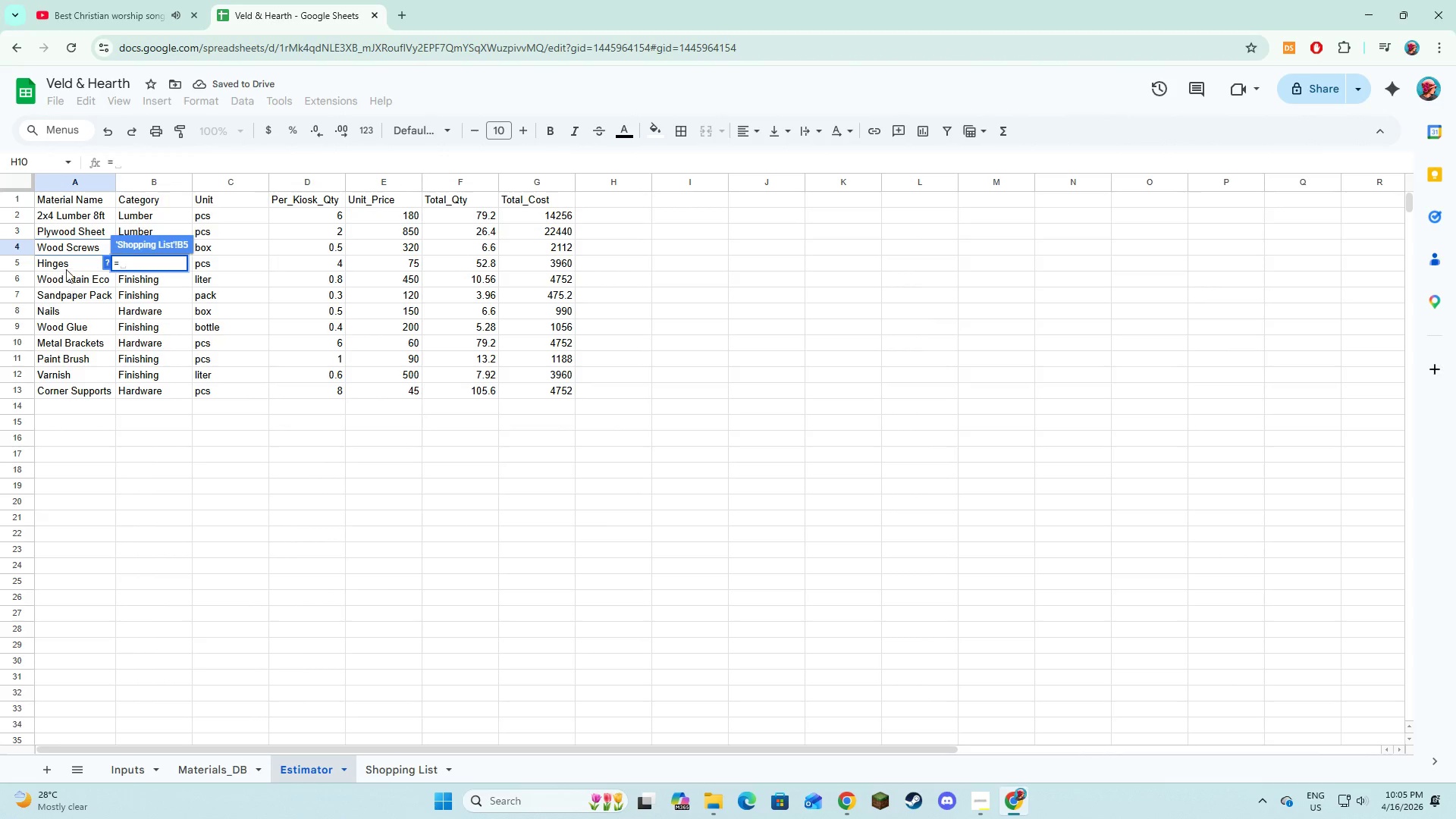 
left_click([66, 268])
 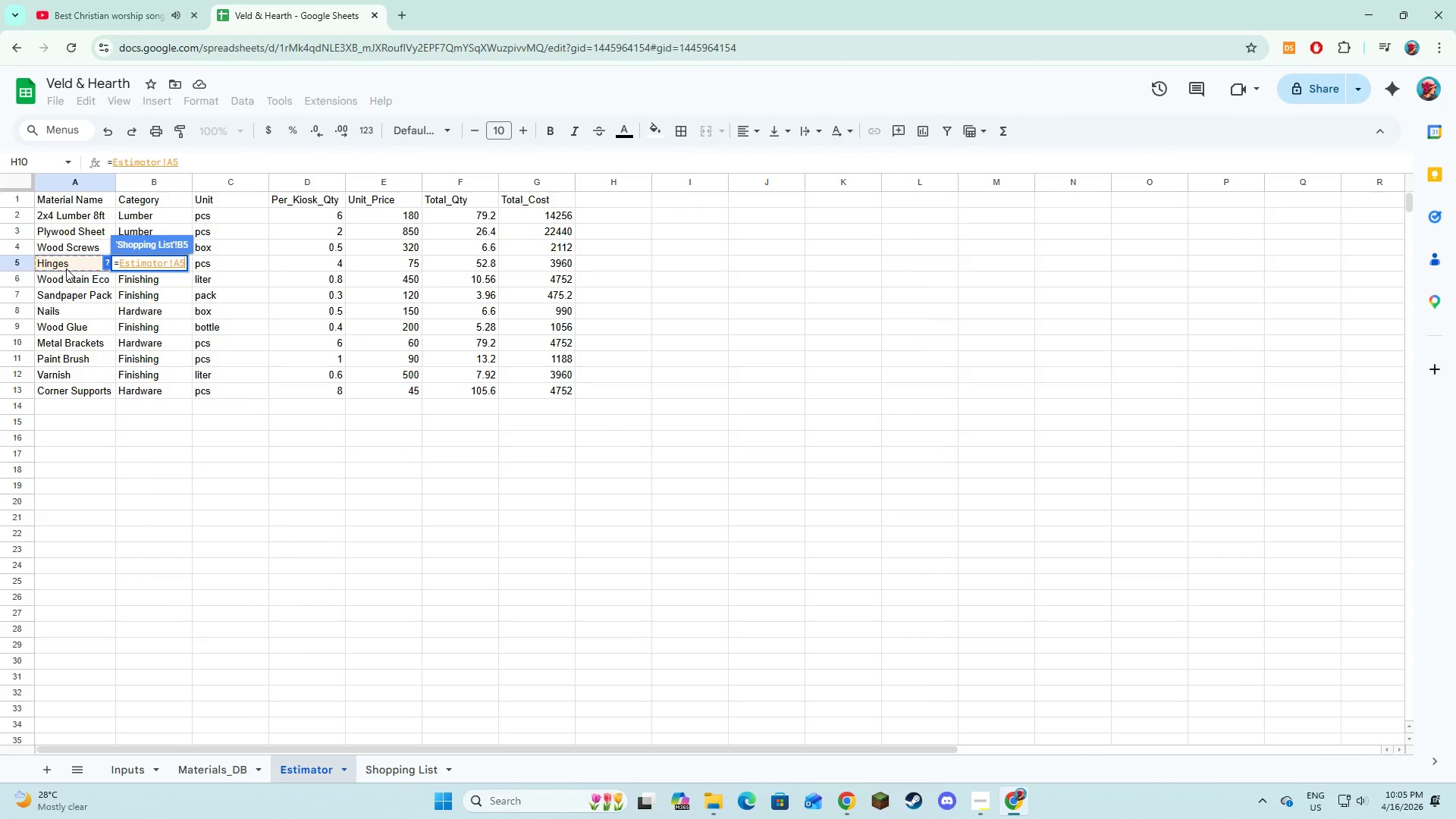 
key(NumpadEnter)
 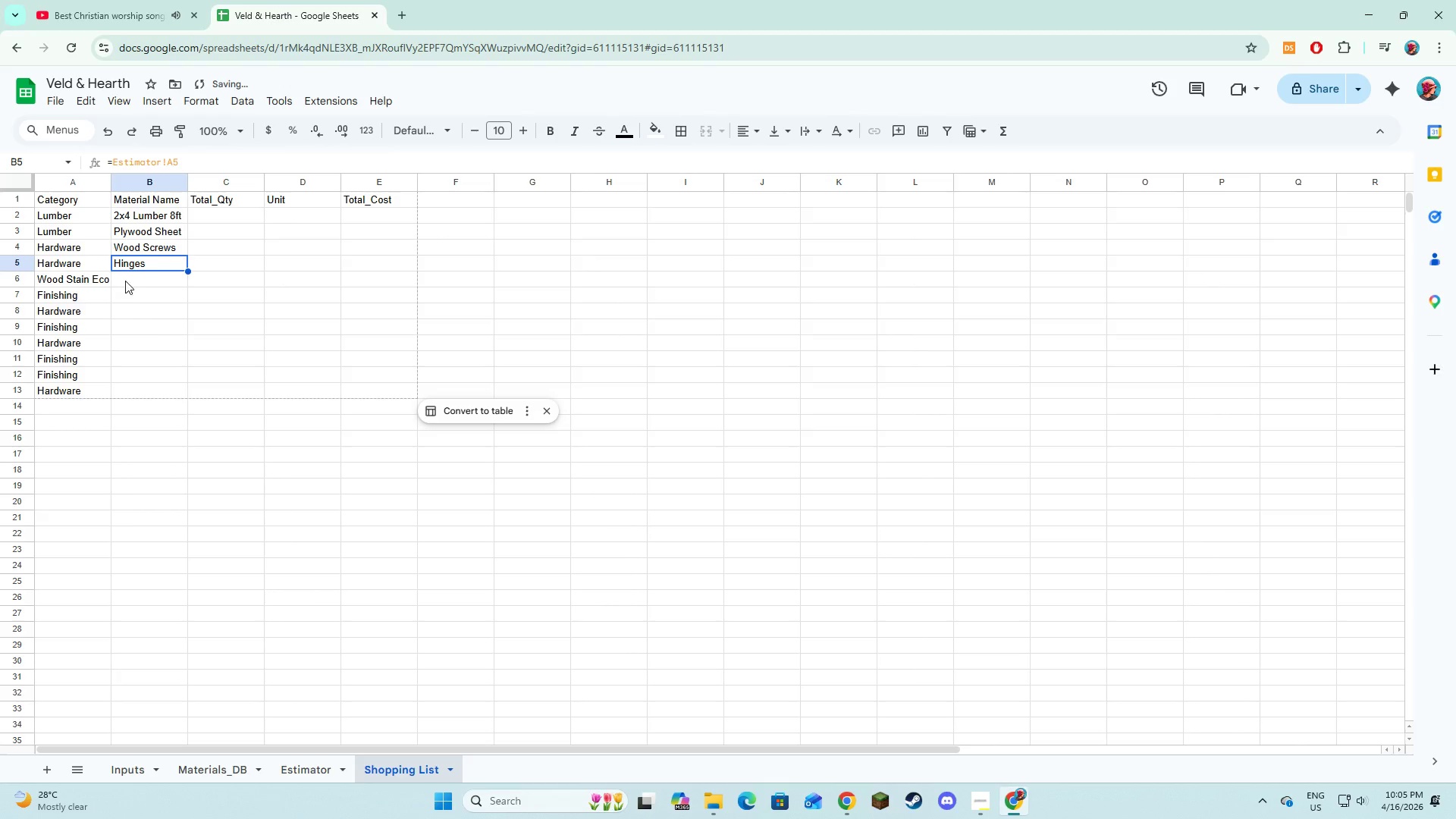 
left_click([128, 282])
 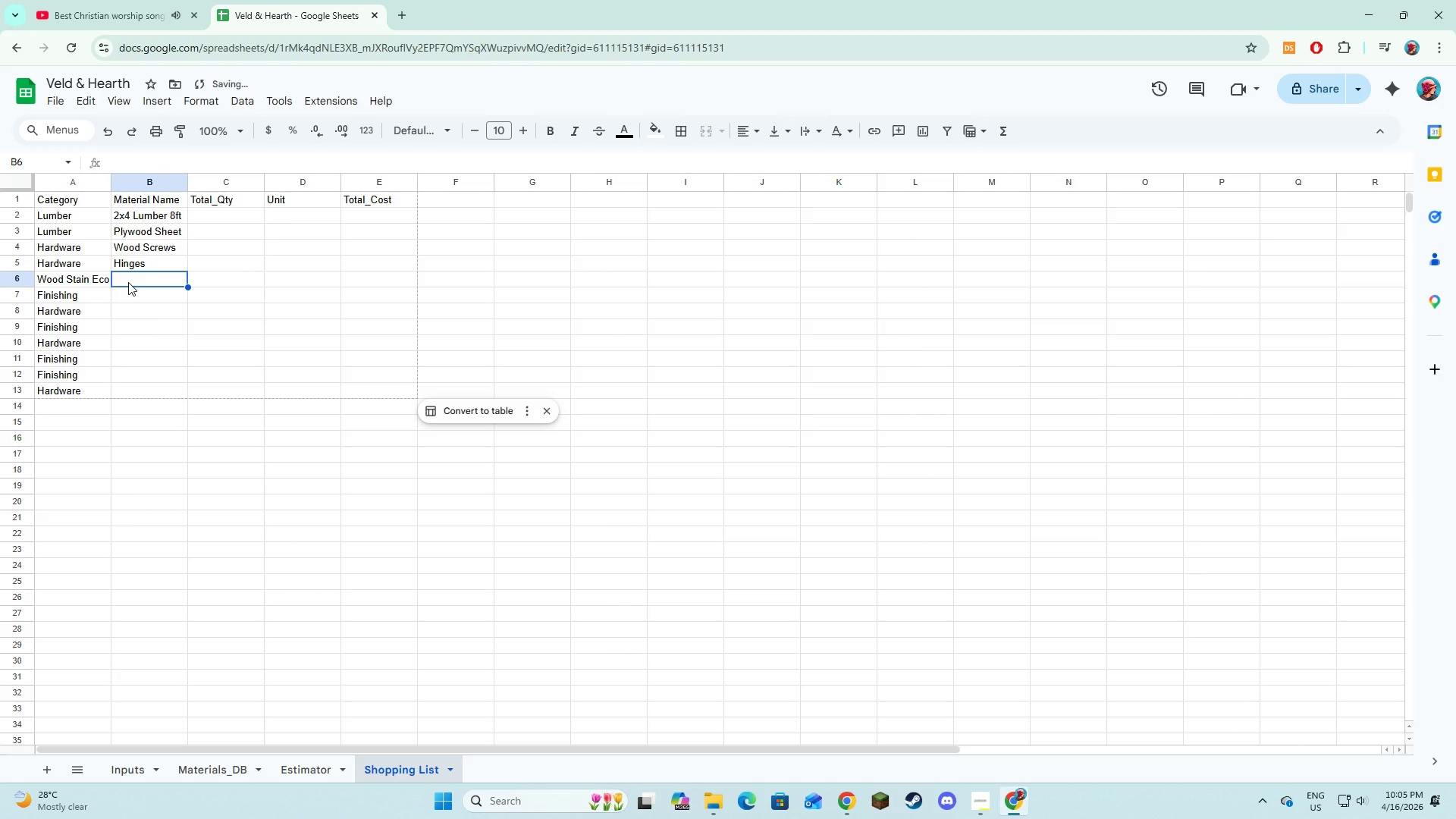 
key(Equal)
 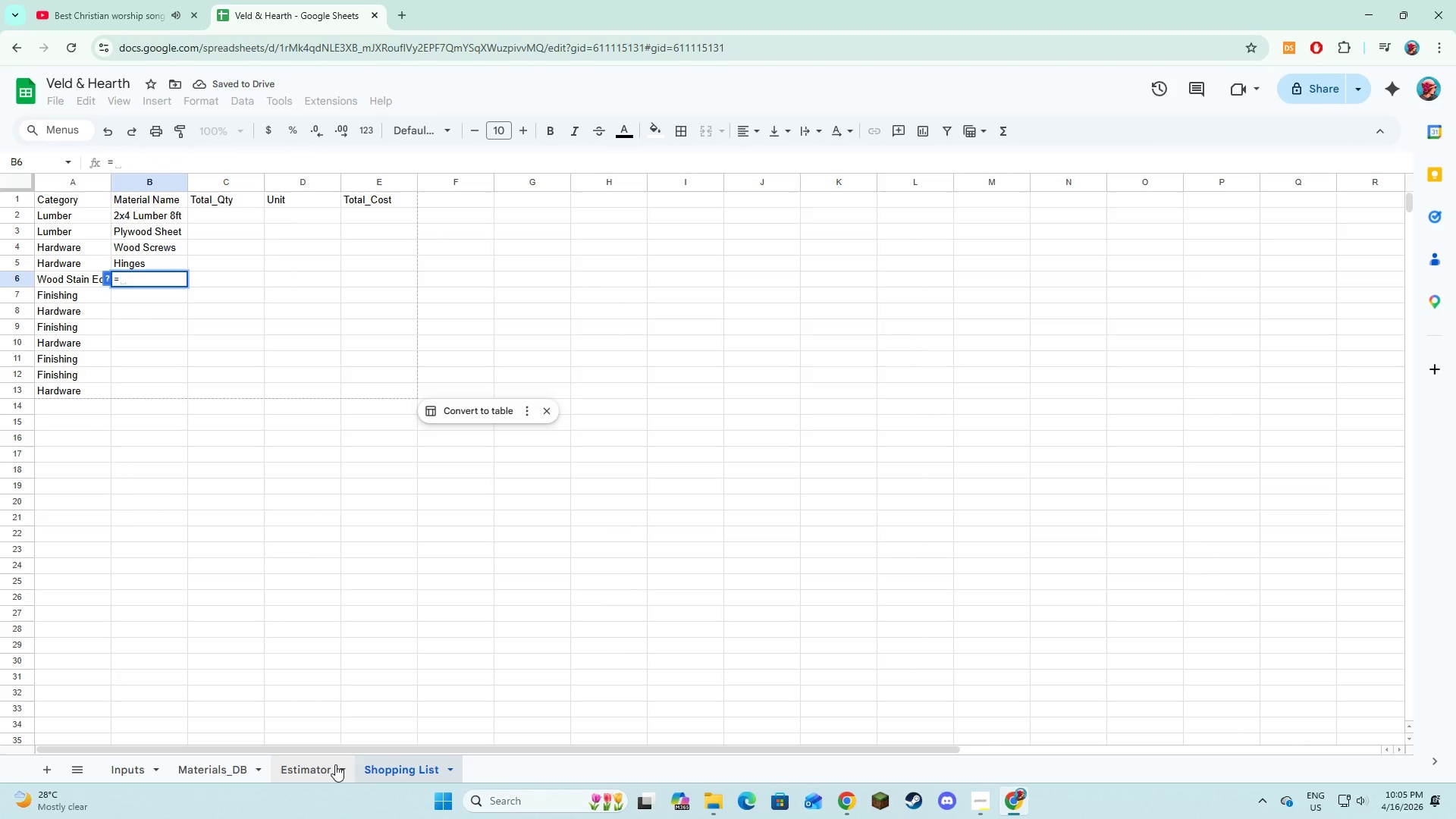 
left_click([335, 764])
 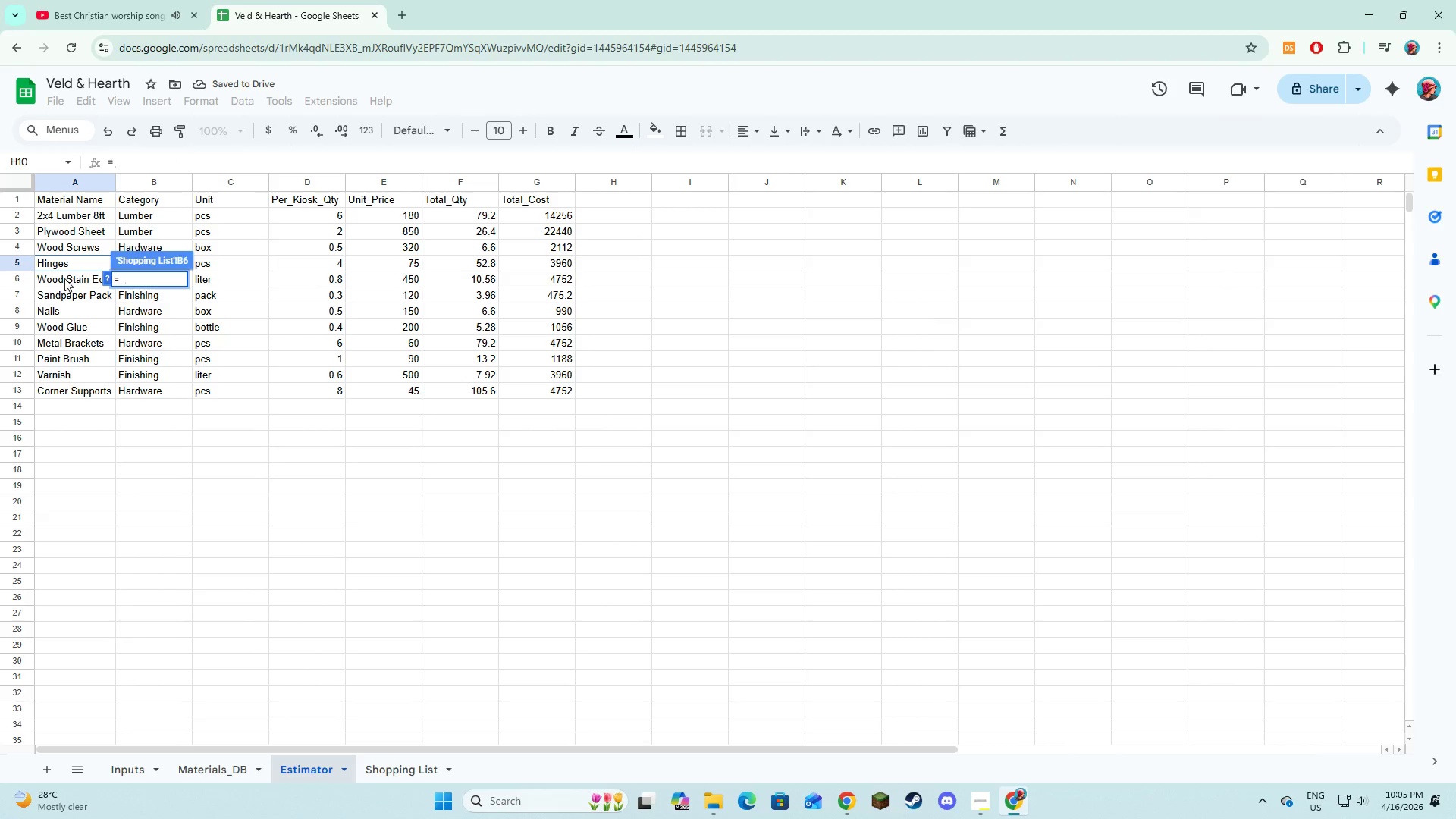 
left_click([64, 278])
 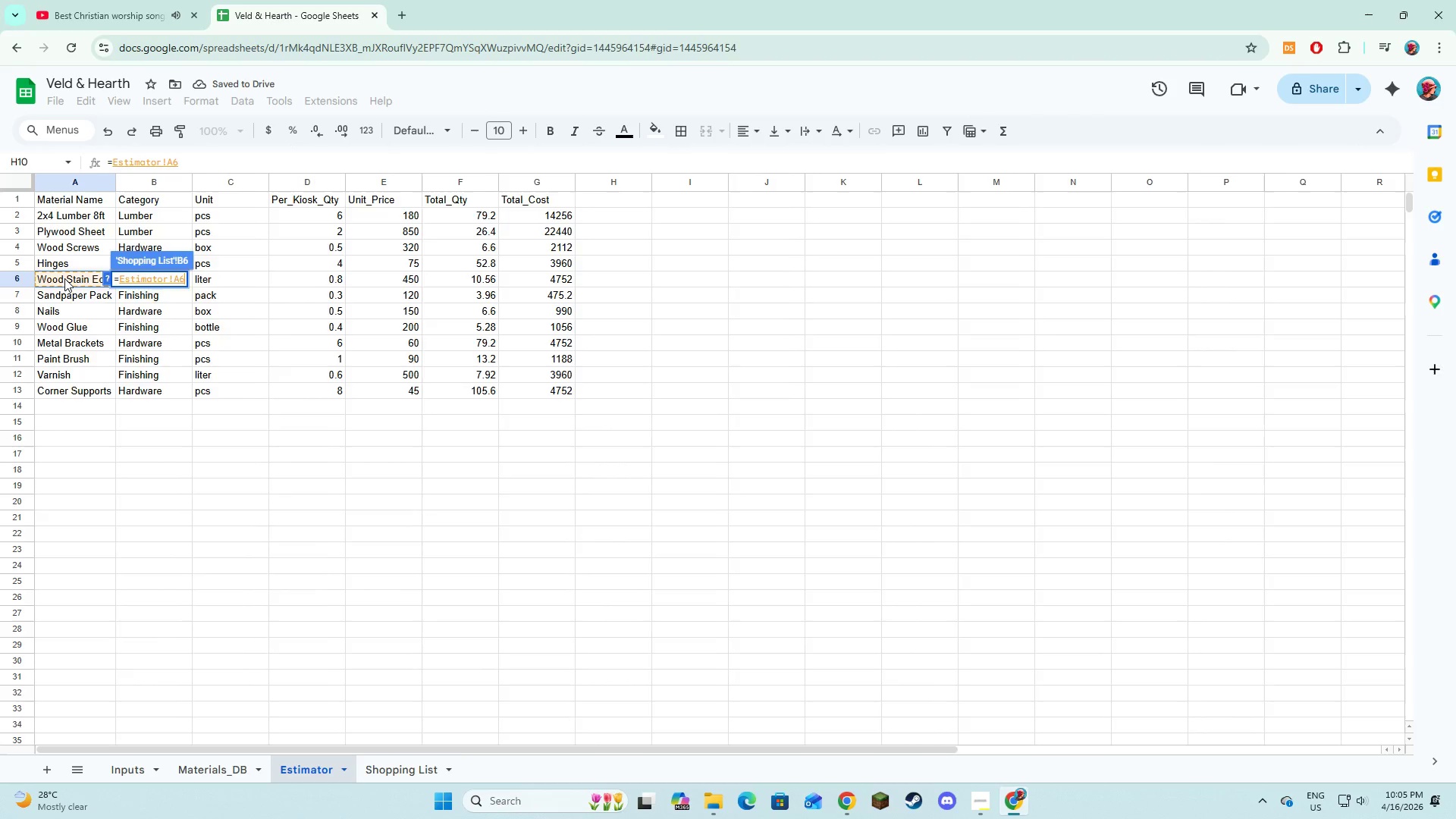 
key(NumpadEnter)
 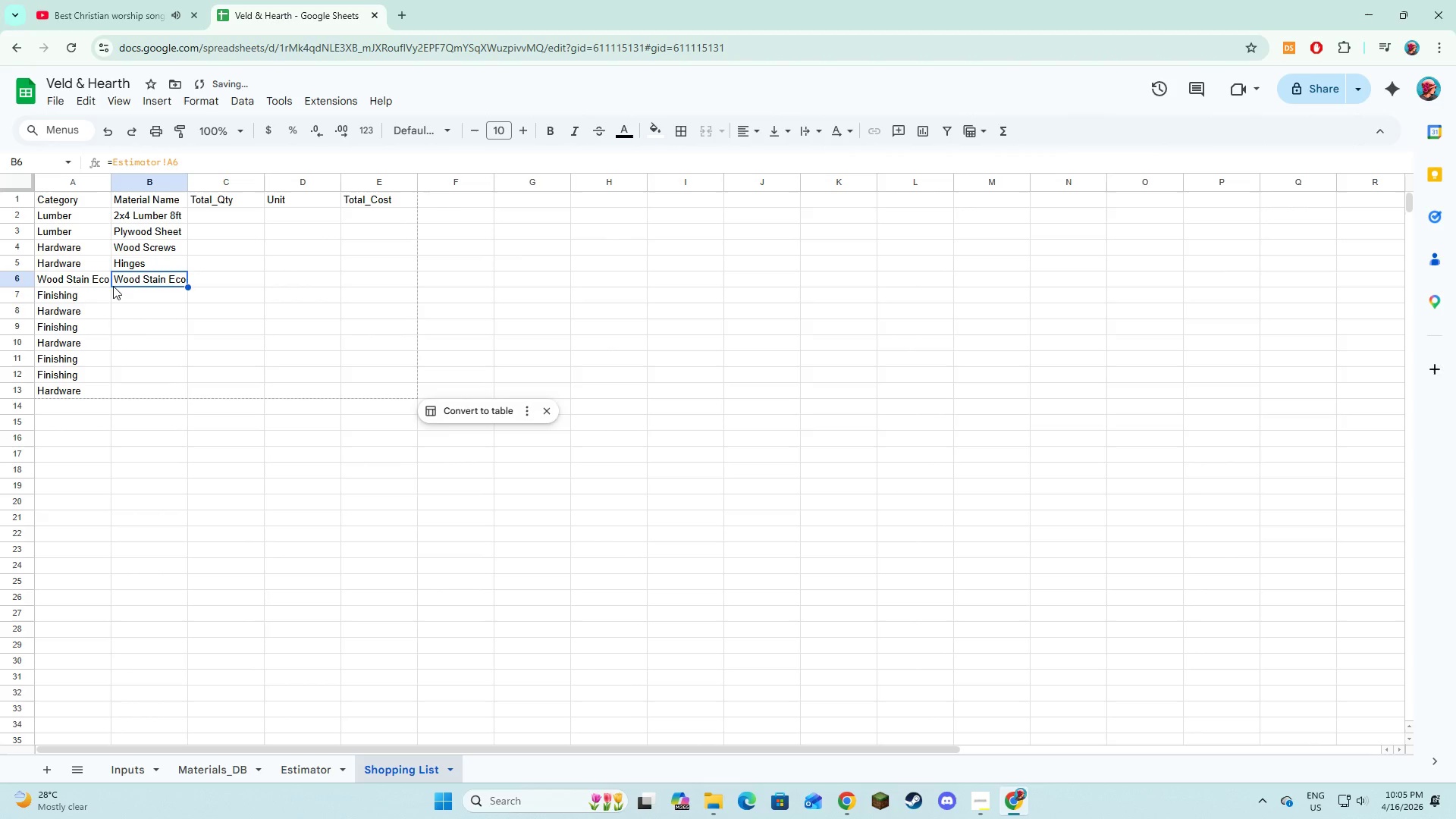 
left_click([121, 288])
 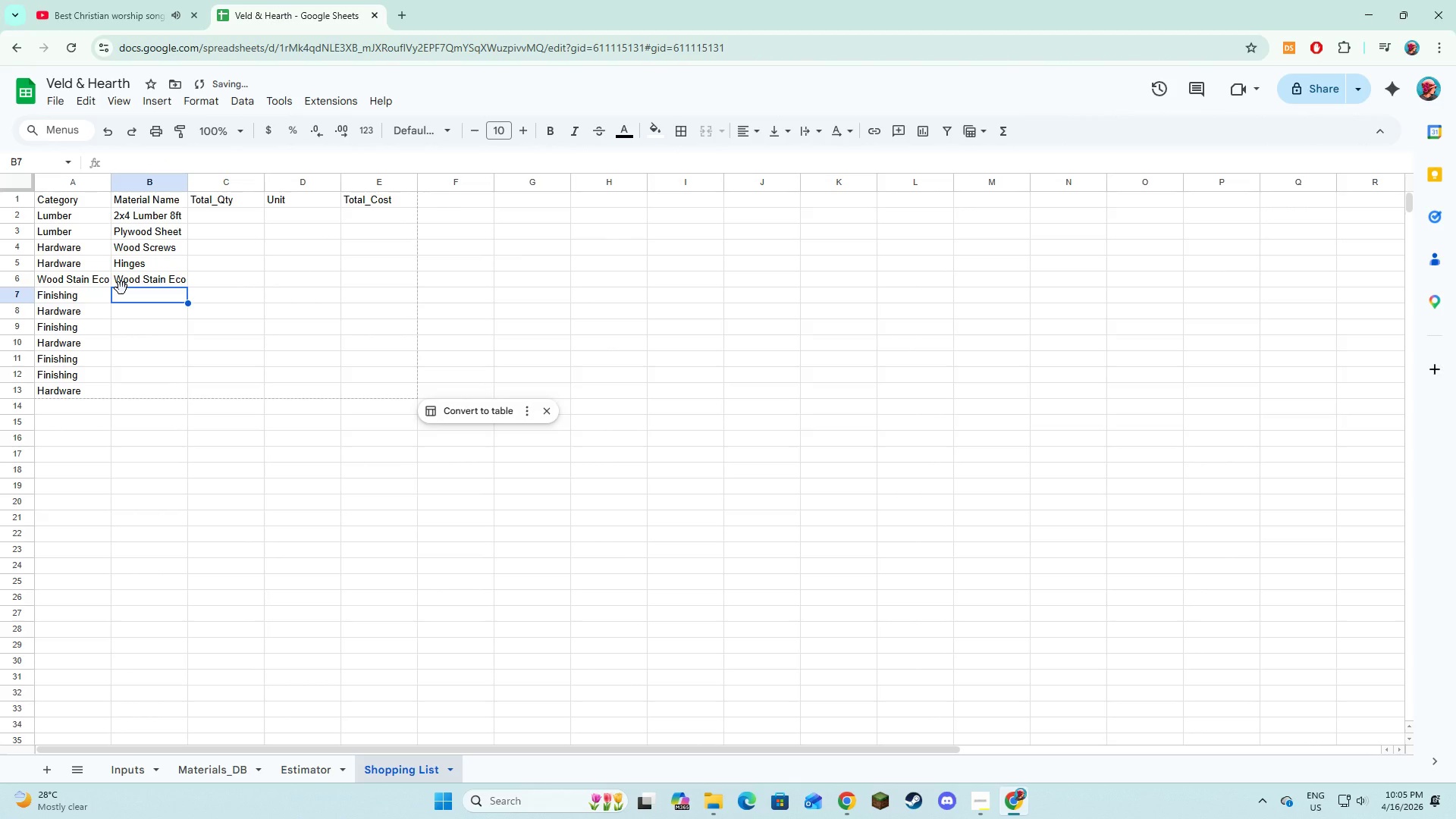 
key(Equal)
 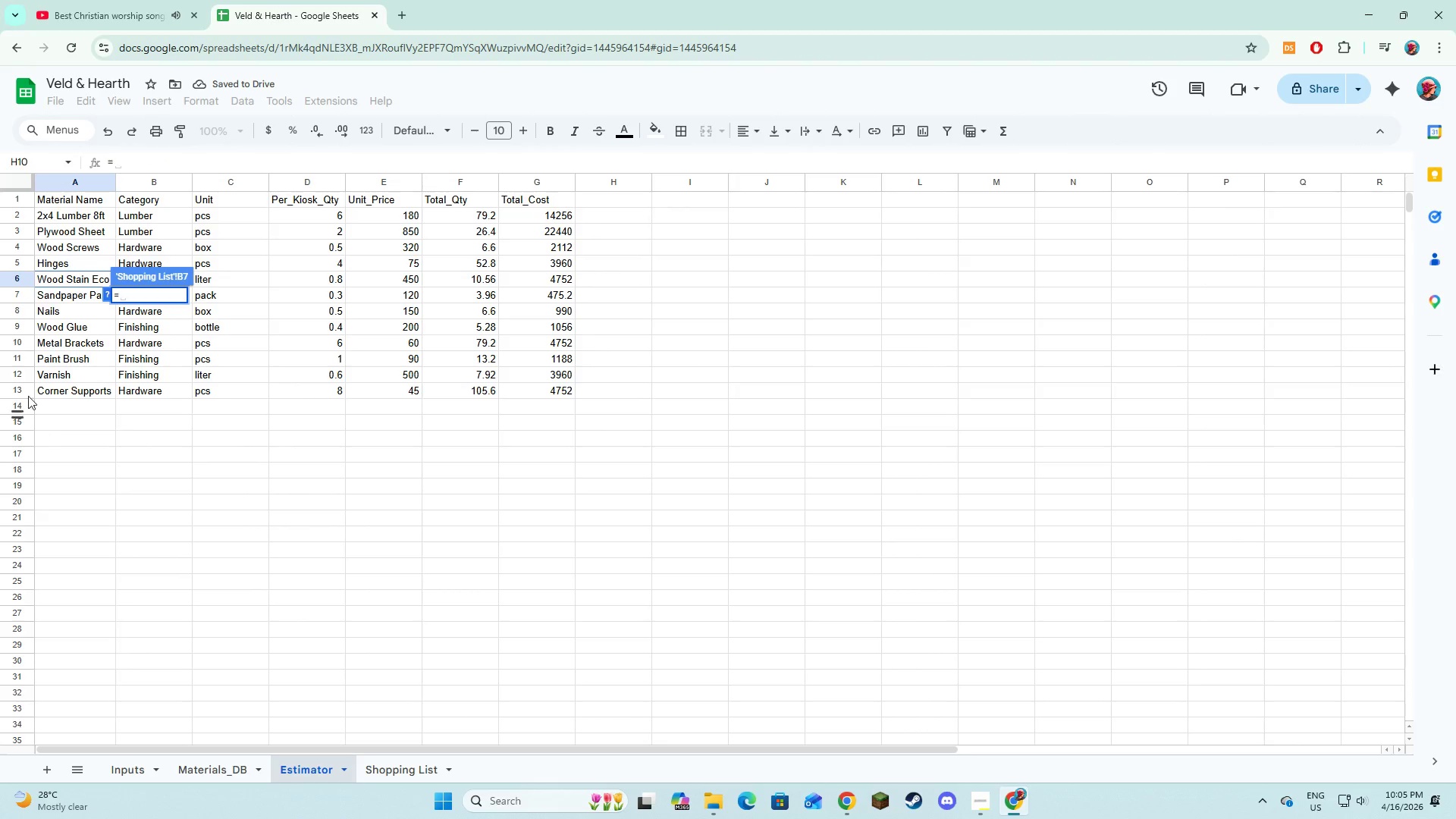 
left_click([56, 296])
 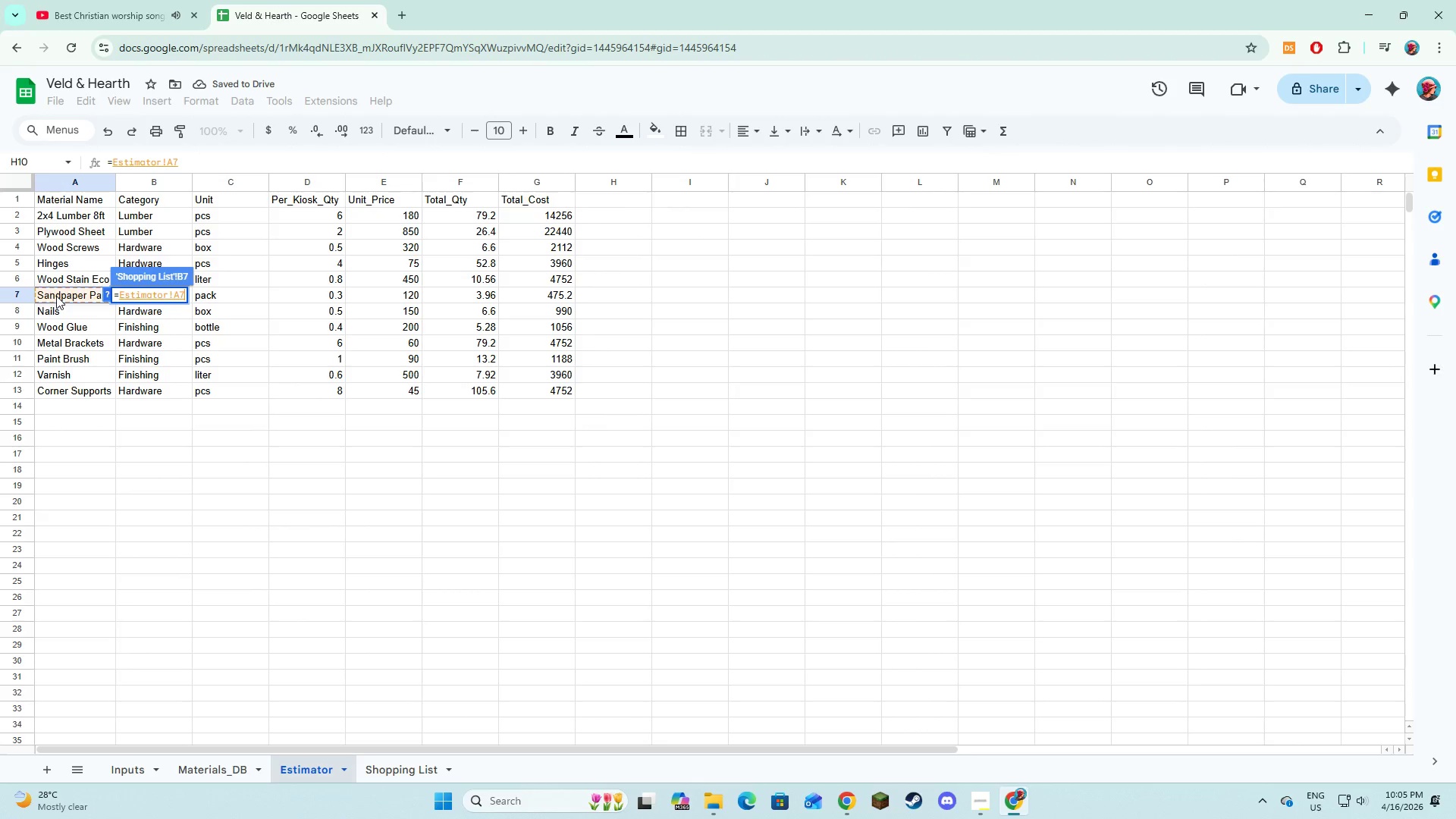 
key(NumpadEnter)
 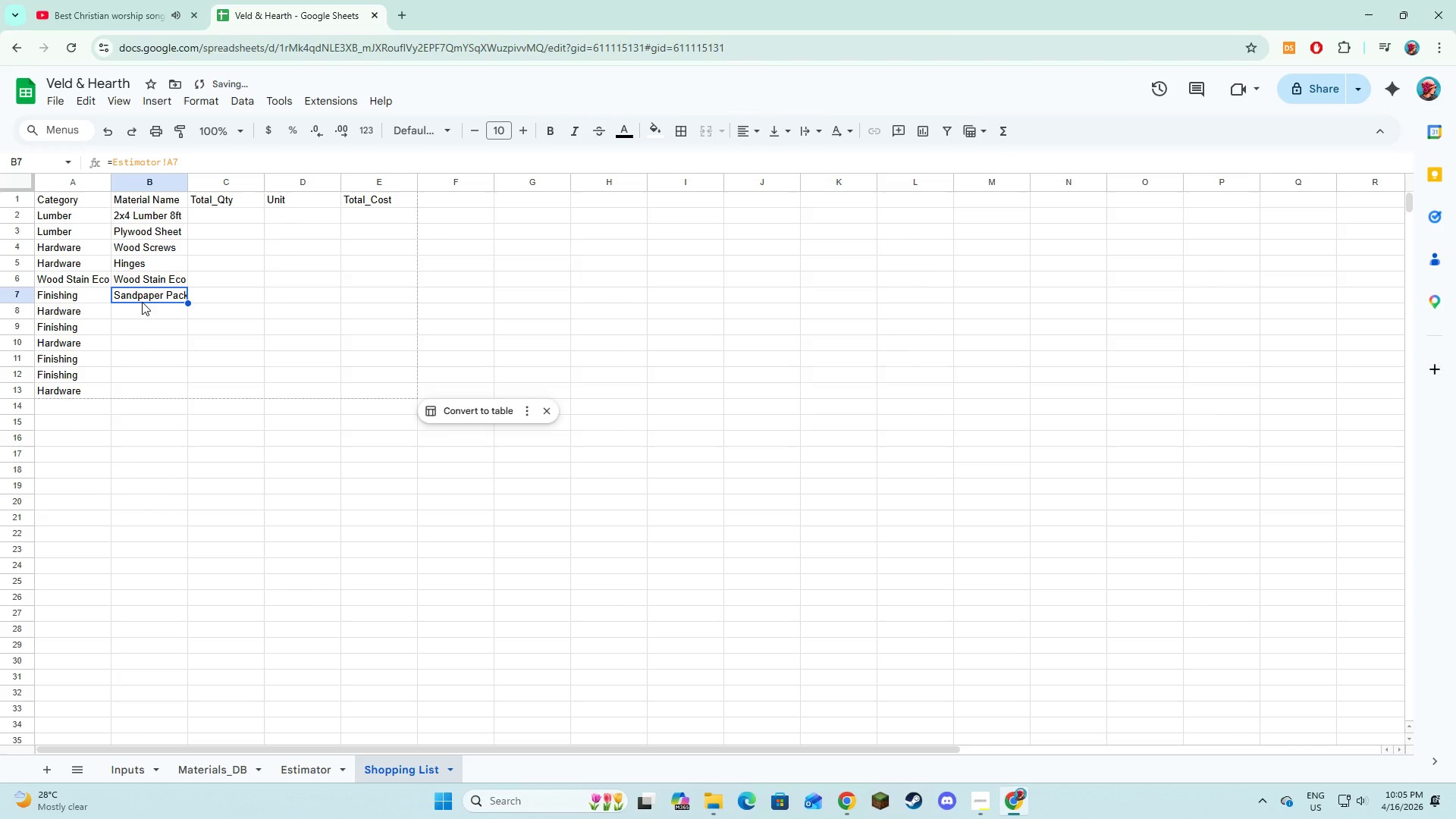 
left_click([141, 308])
 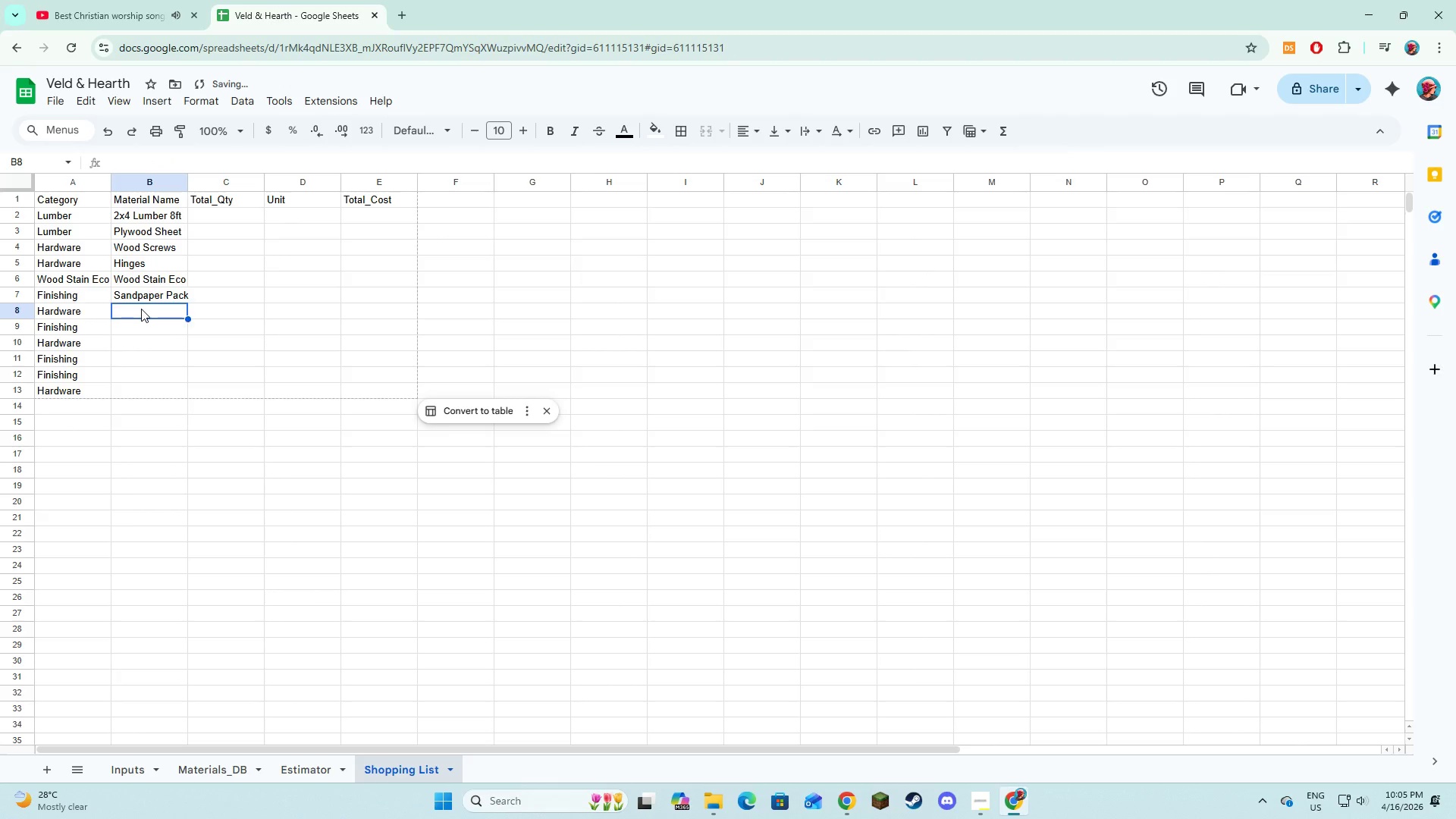 
key(Equal)
 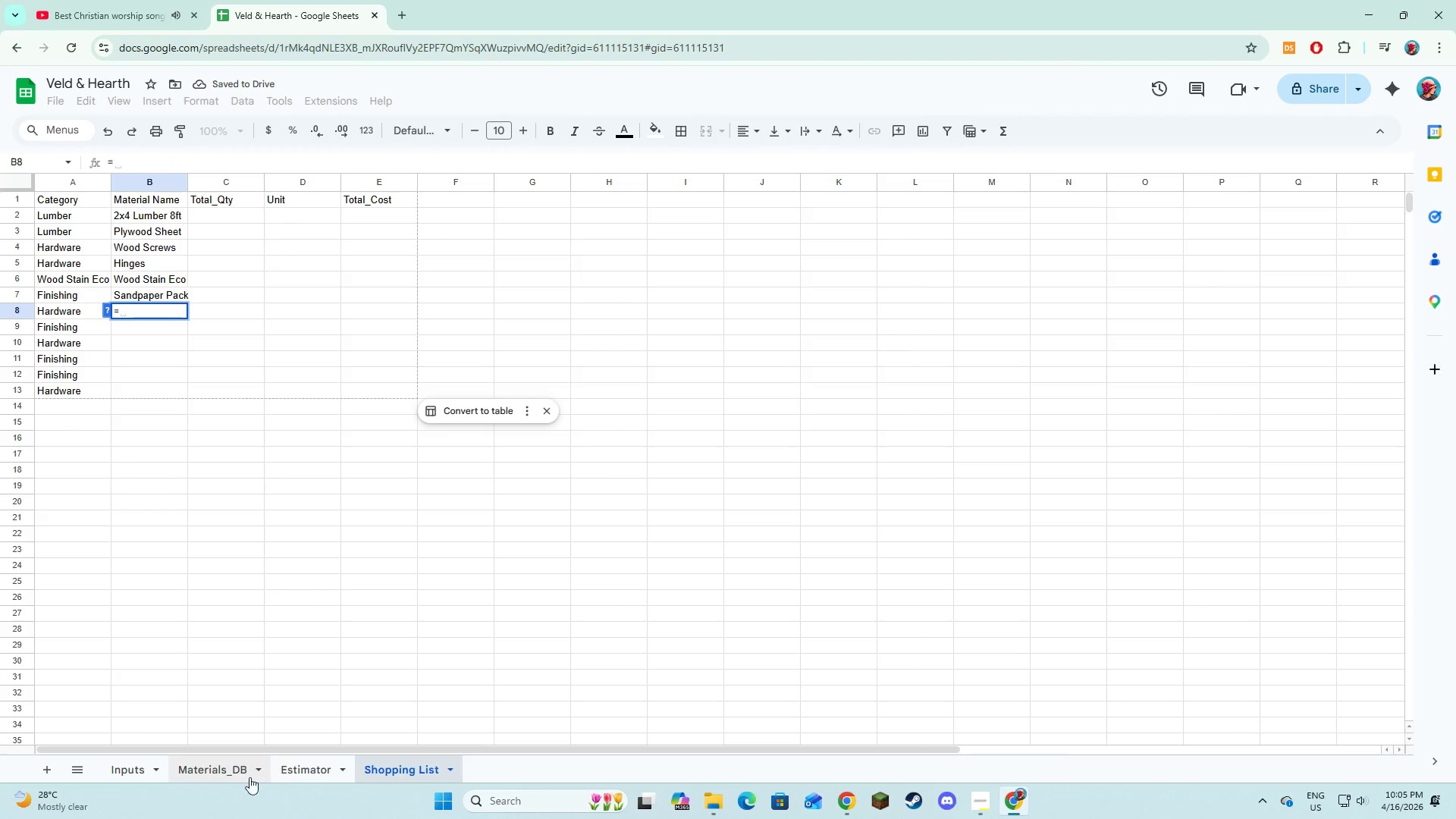 
left_click([290, 769])
 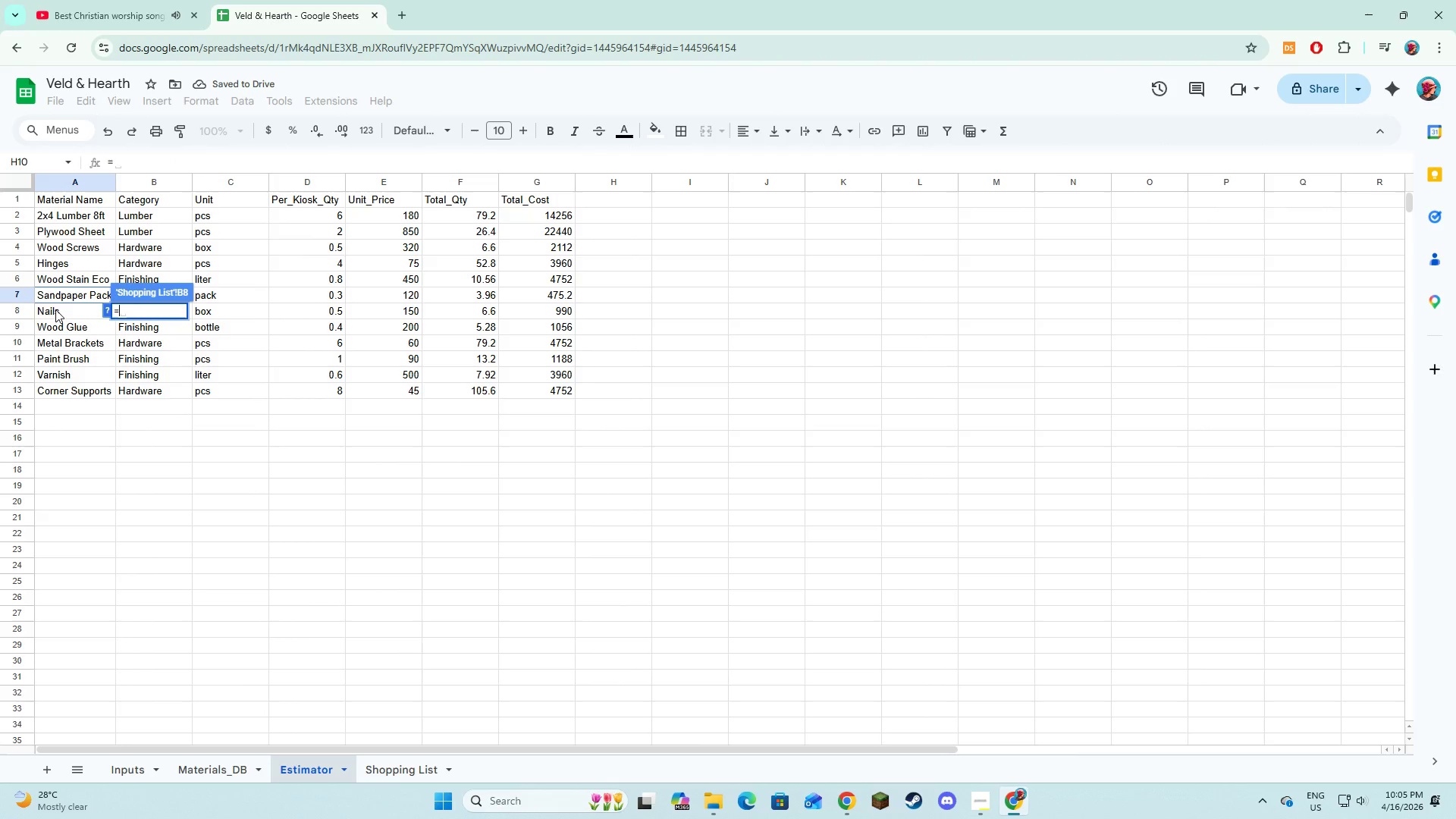 
left_click([55, 315])
 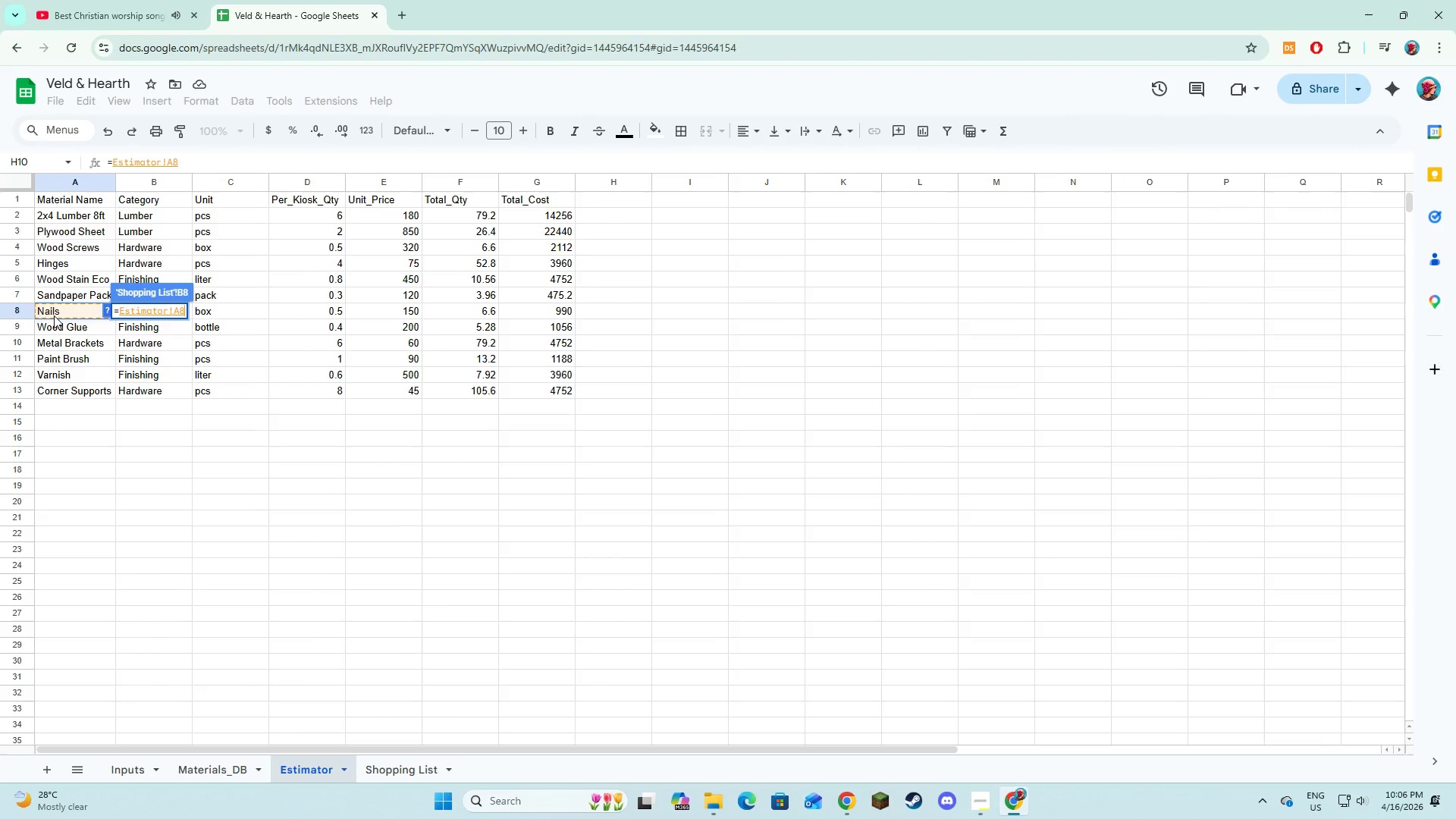 
key(NumpadEnter)
 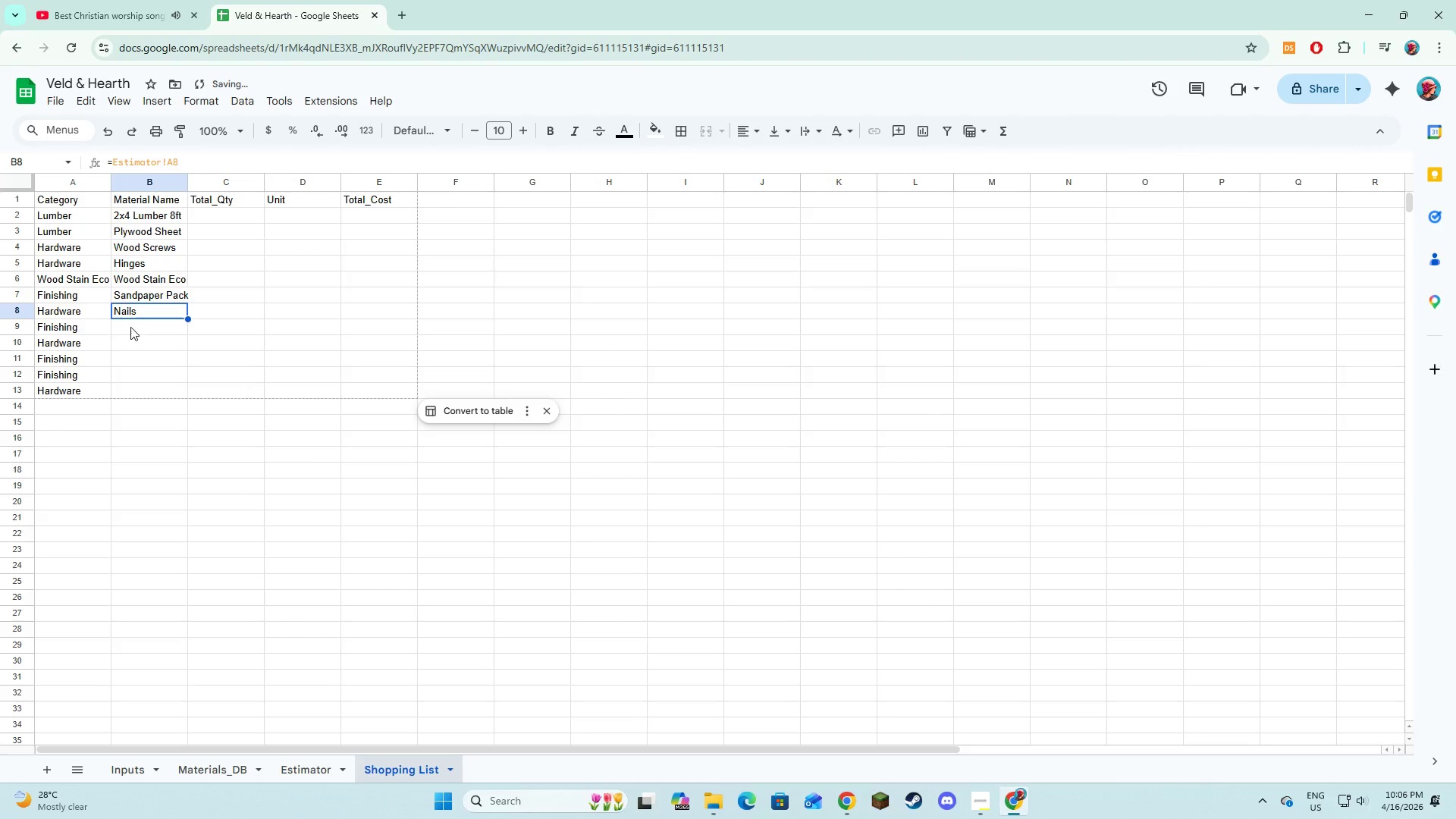 
left_click([133, 327])
 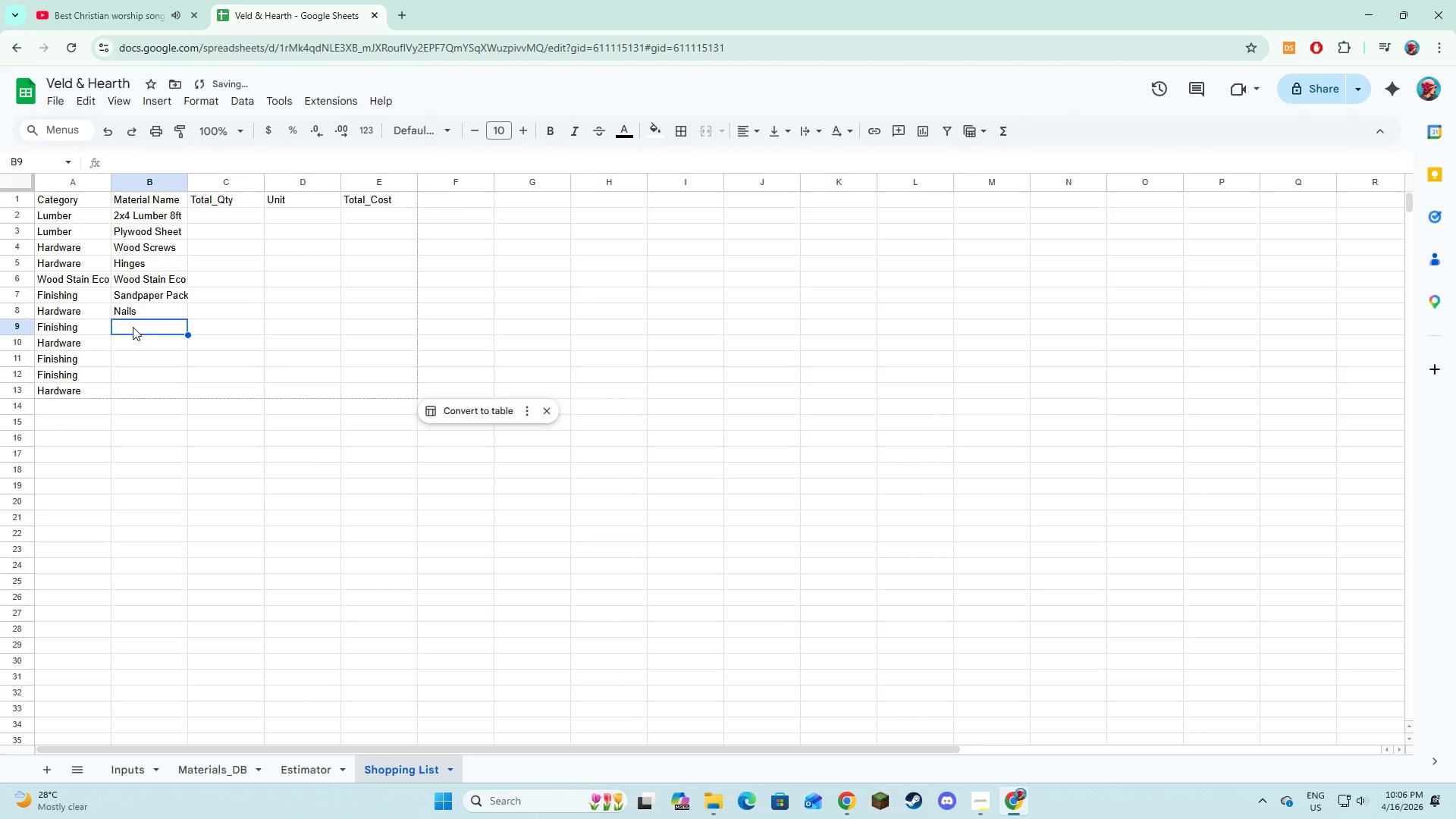 
key(Equal)
 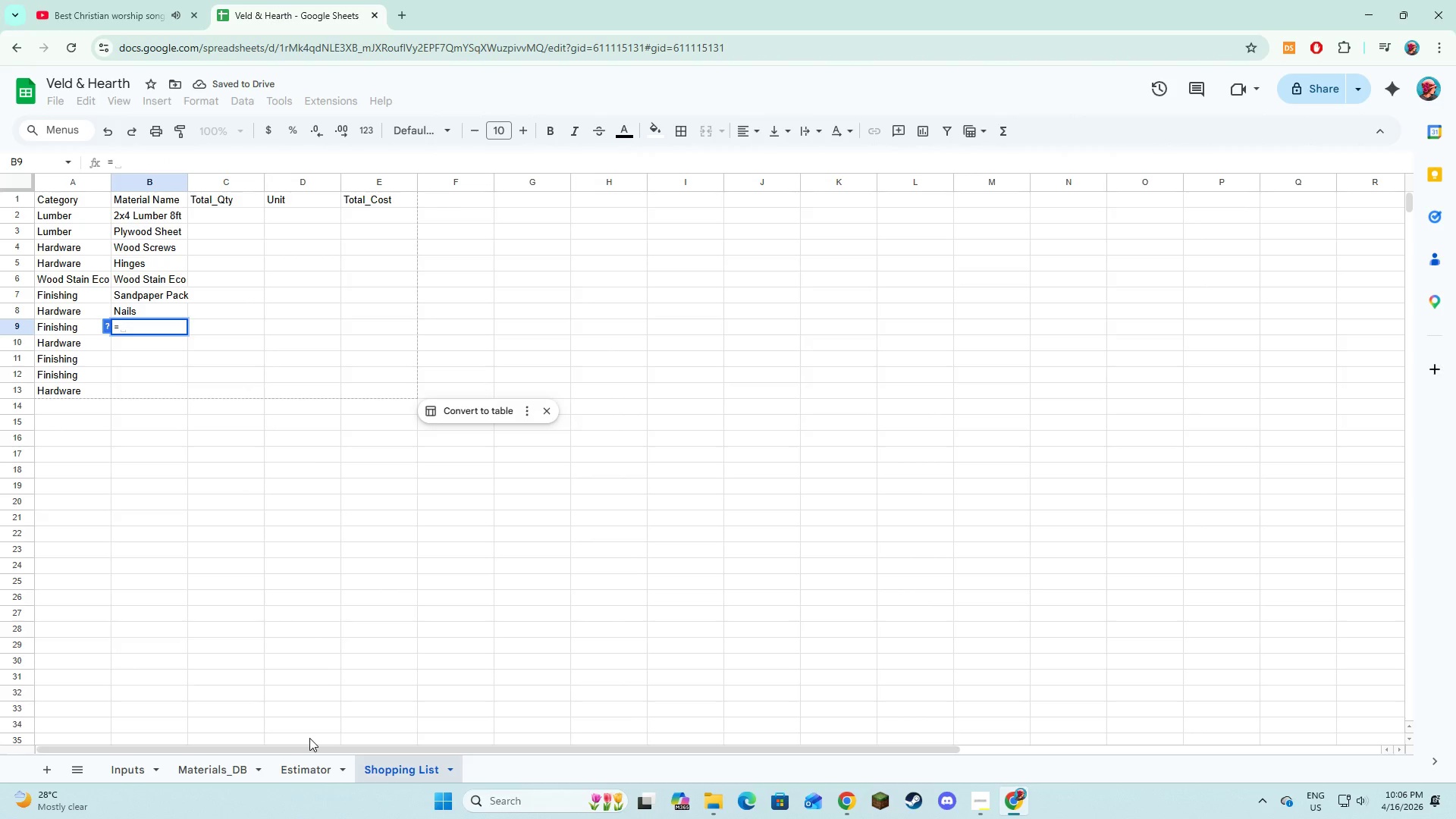 
left_click([312, 764])
 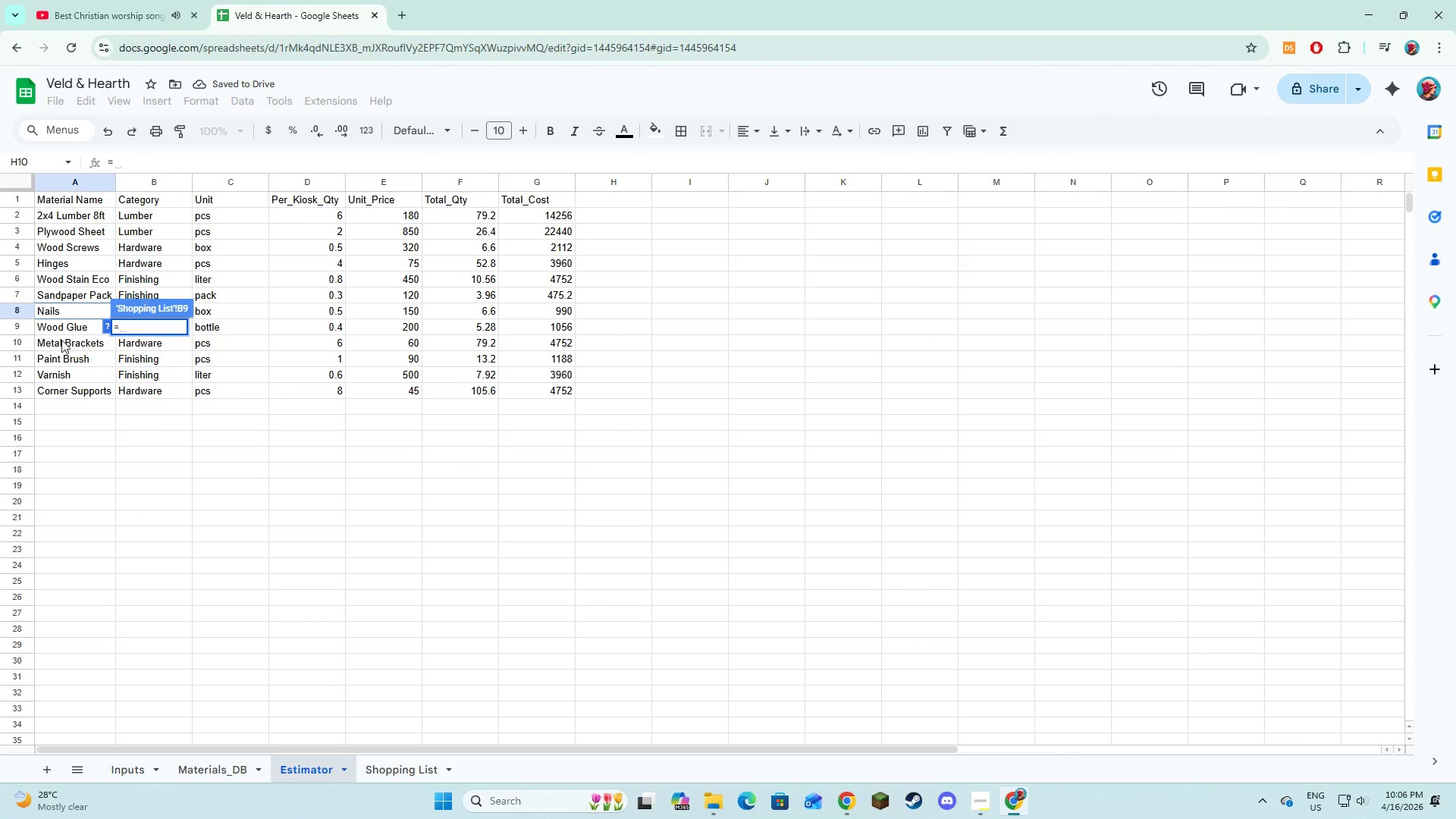 
left_click([61, 328])
 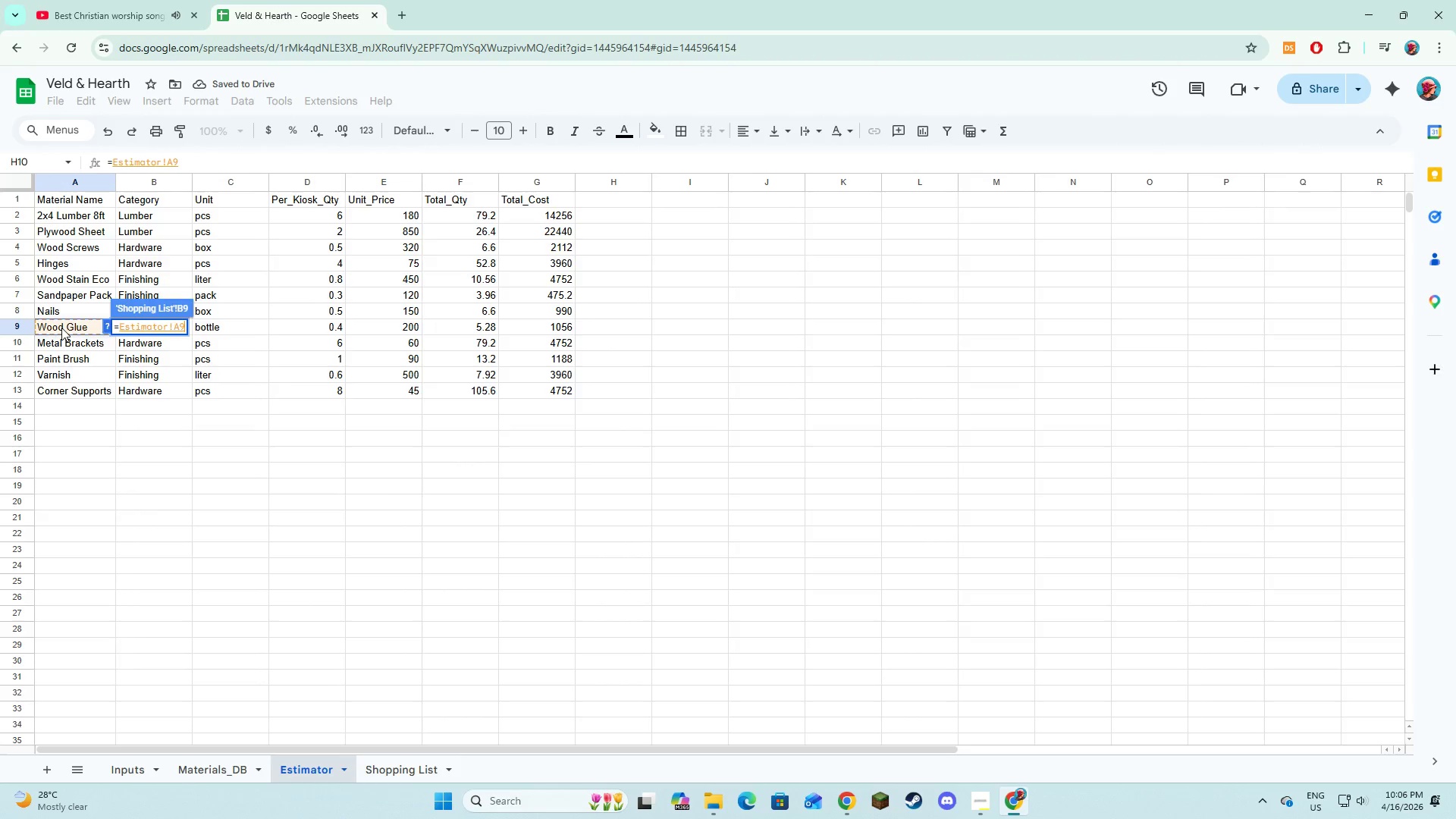 
key(NumpadEnter)
 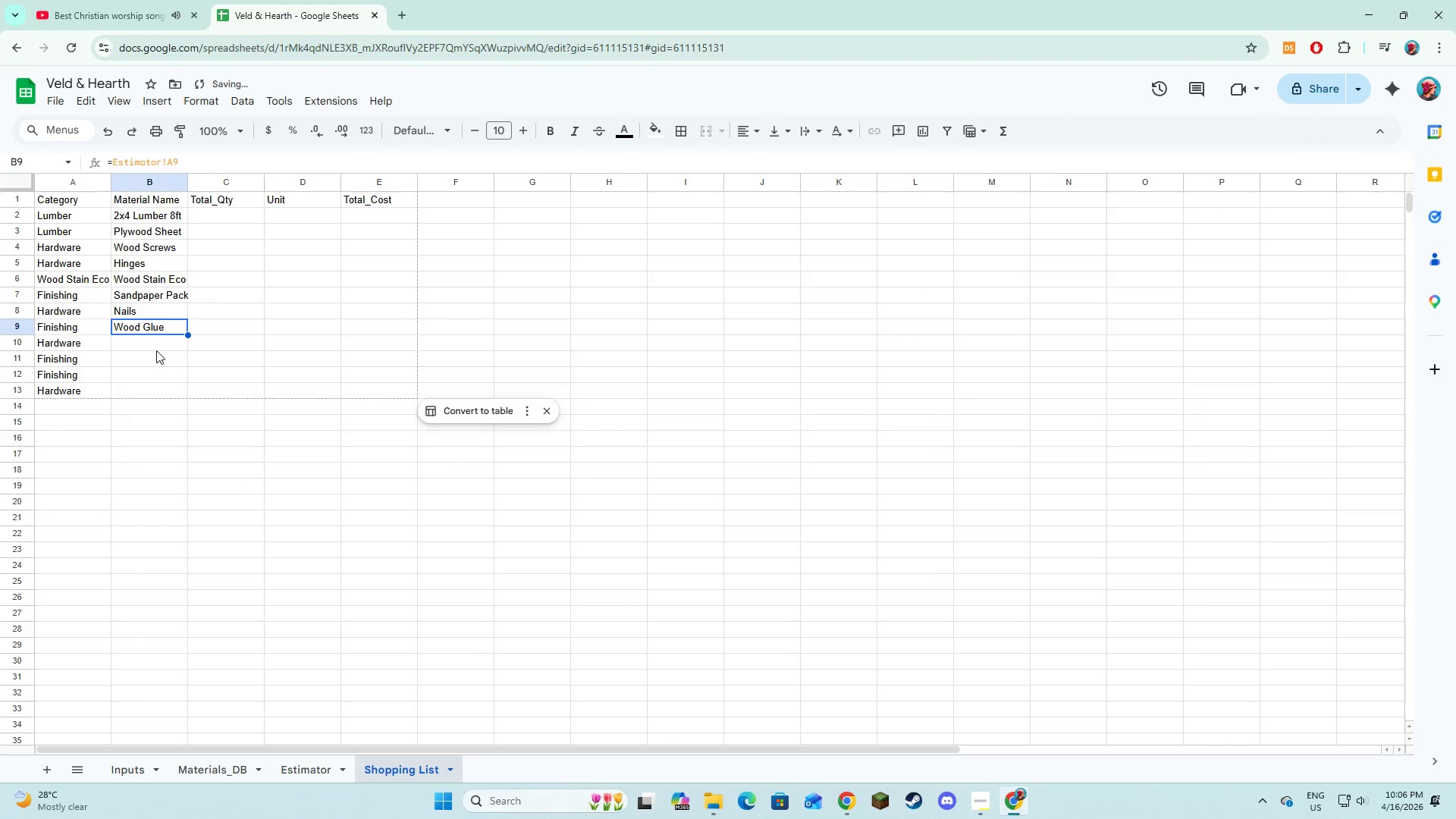 
left_click([157, 347])
 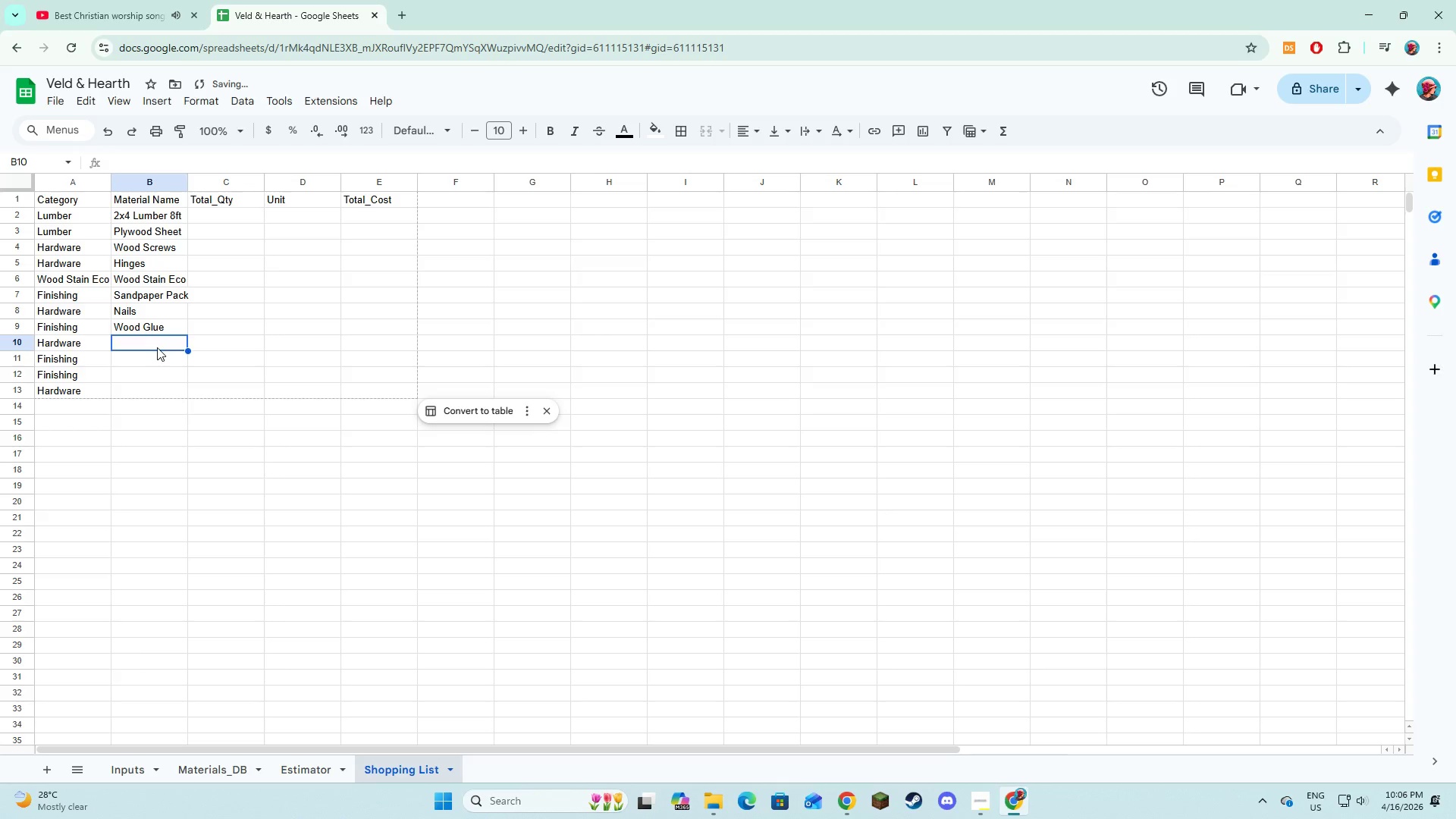 
key(Equal)
 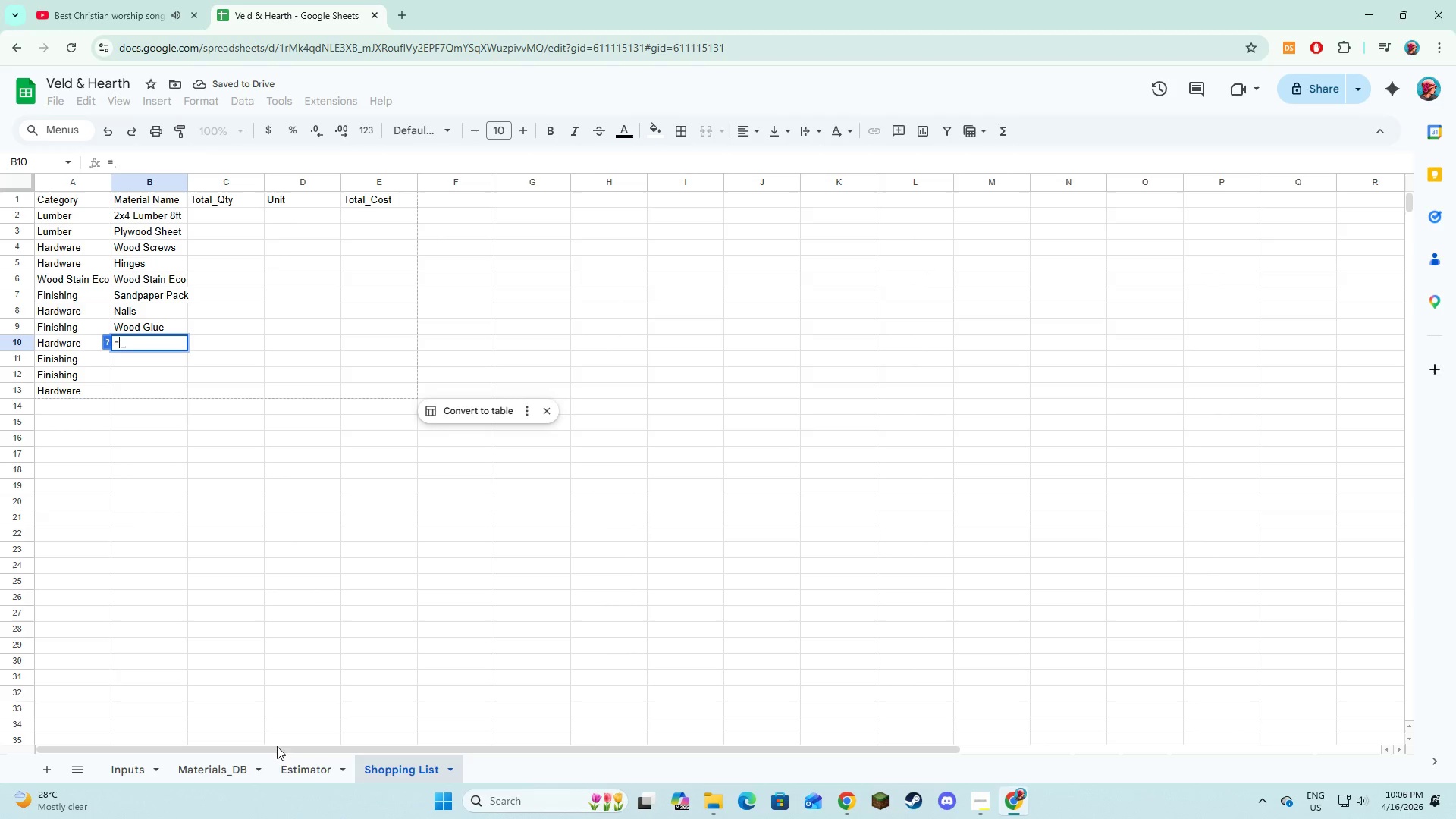 
left_click([290, 761])
 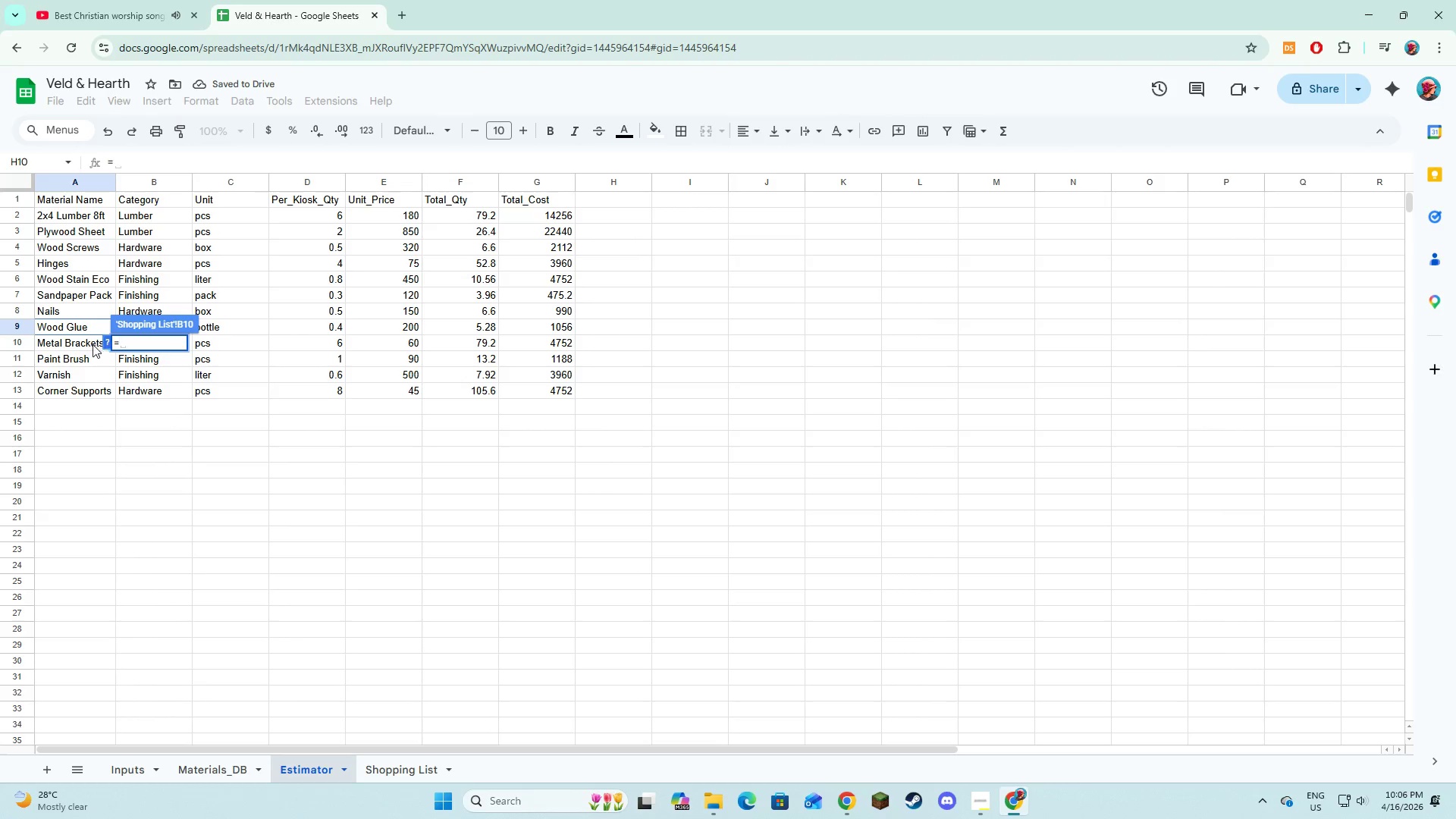 
left_click([91, 344])
 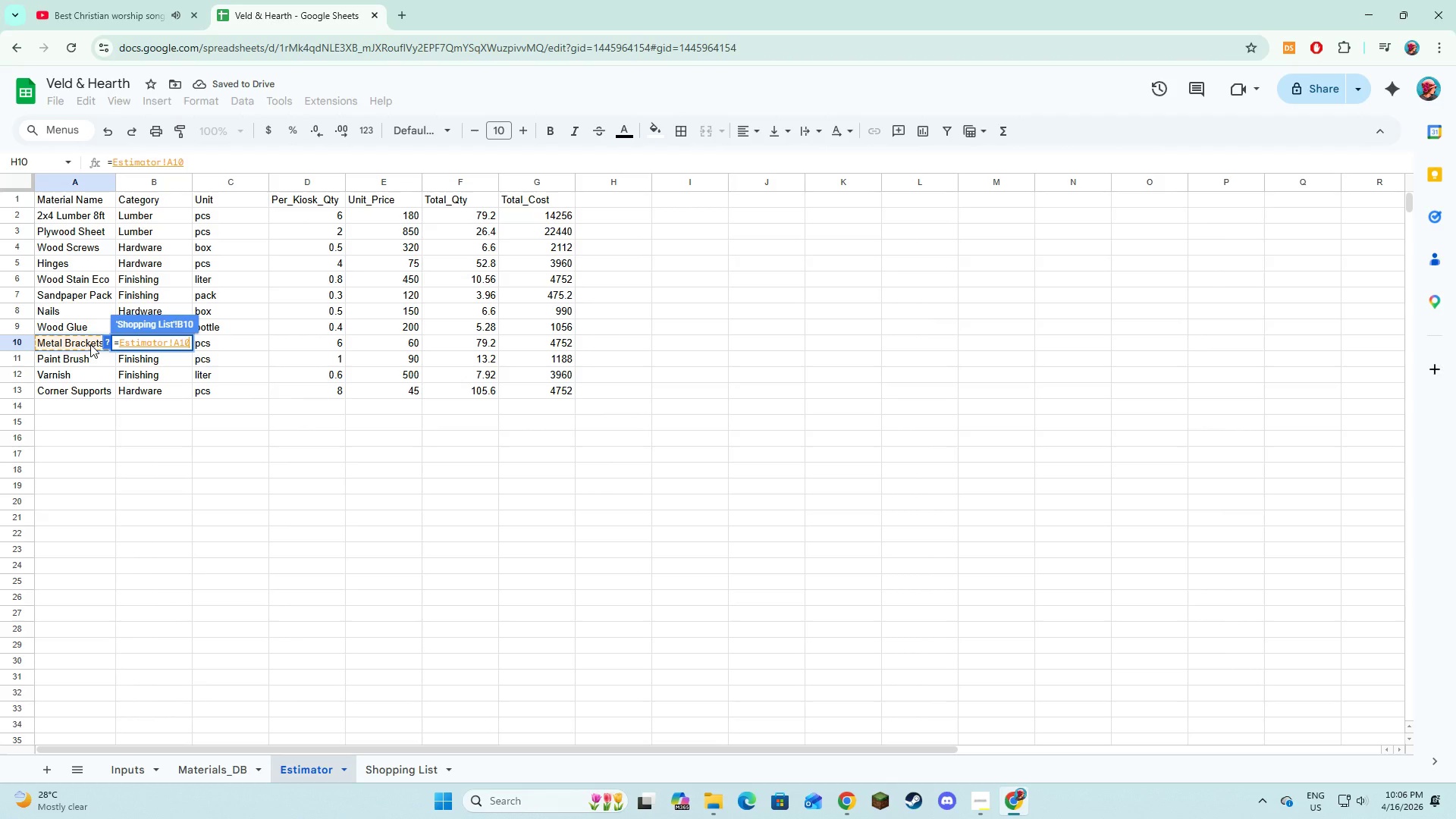 
key(NumpadEnter)
 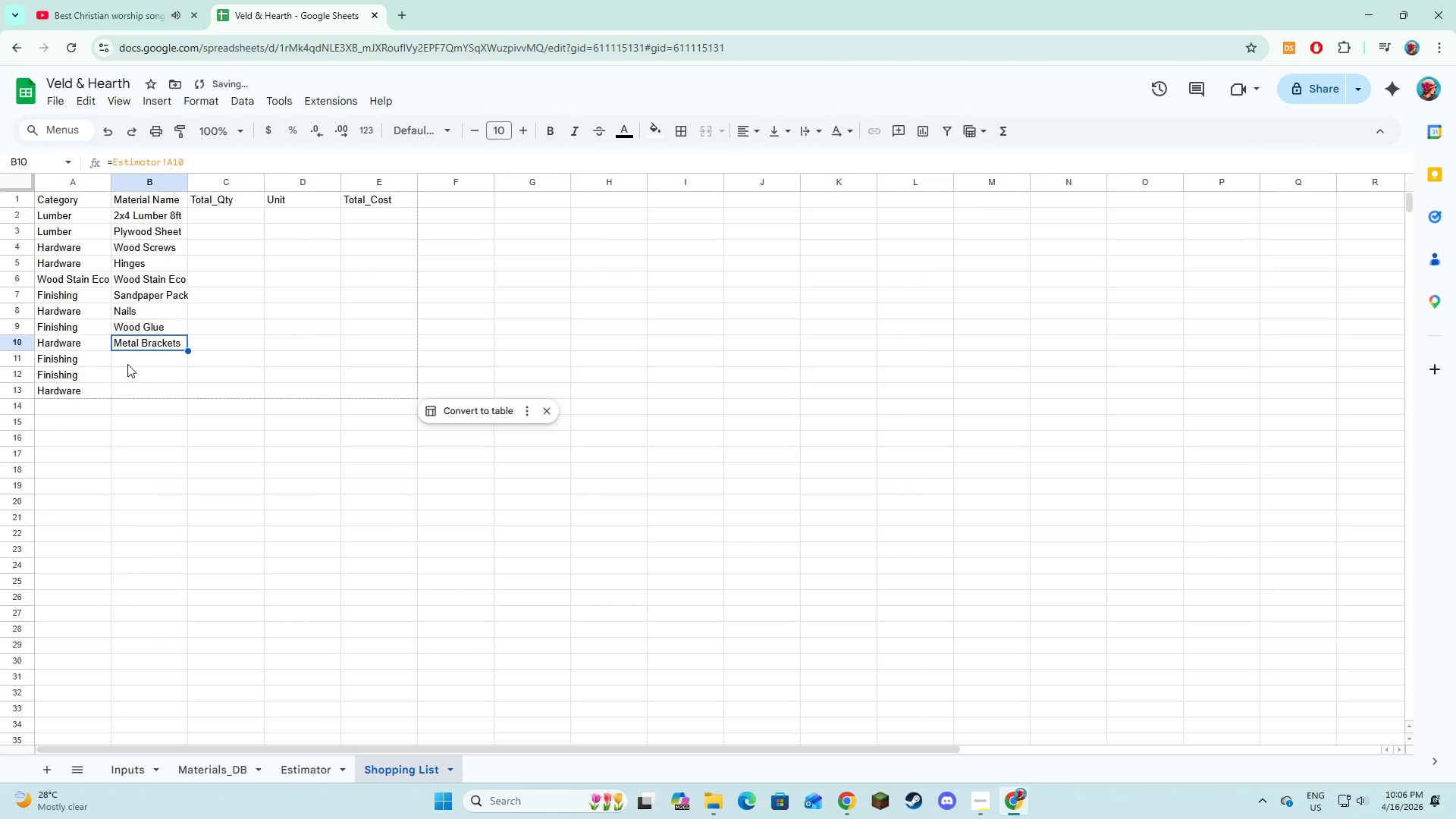 
left_click([129, 359])
 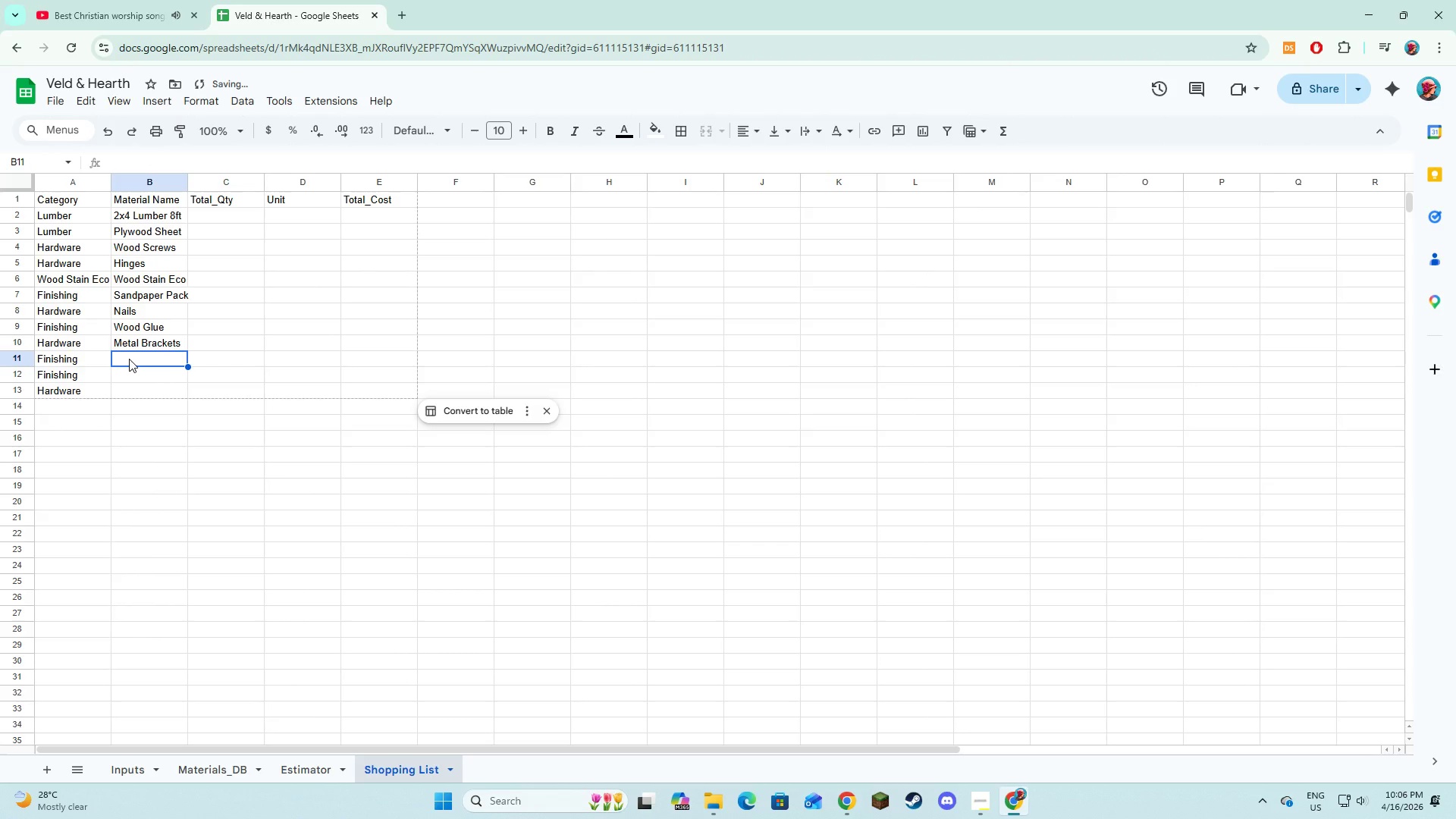 
key(Equal)
 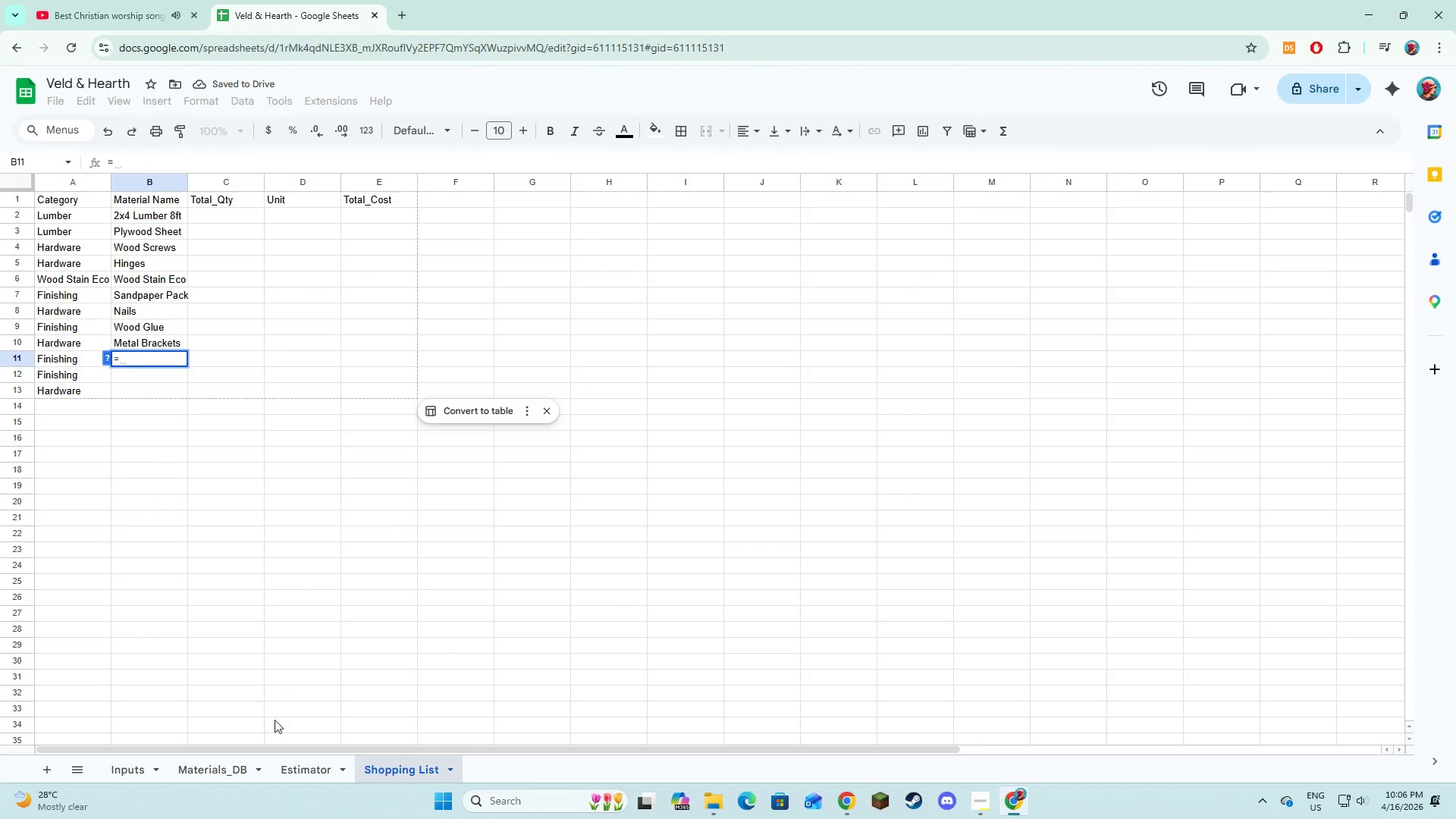 
left_click([290, 756])
 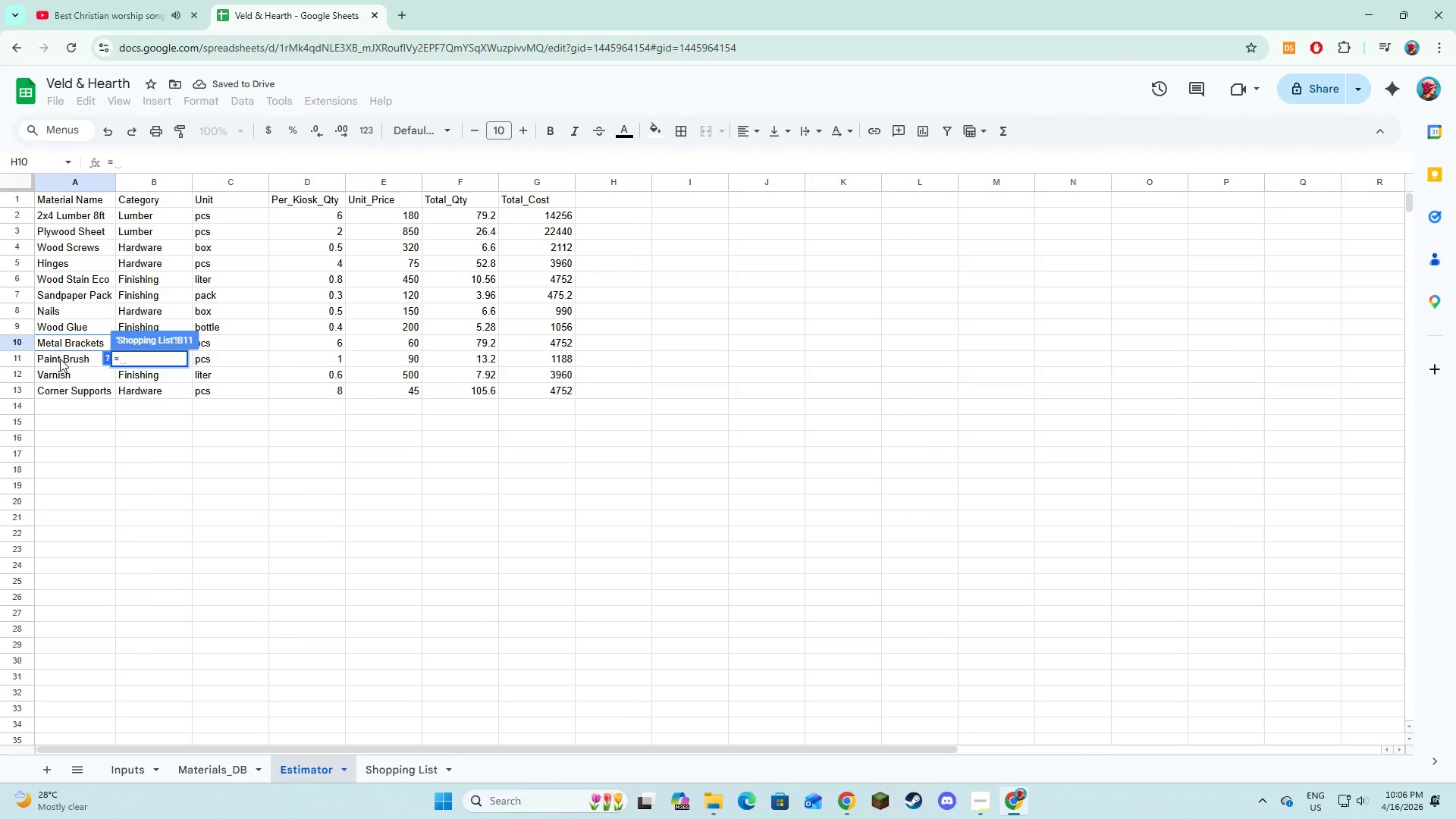 
left_click([60, 359])
 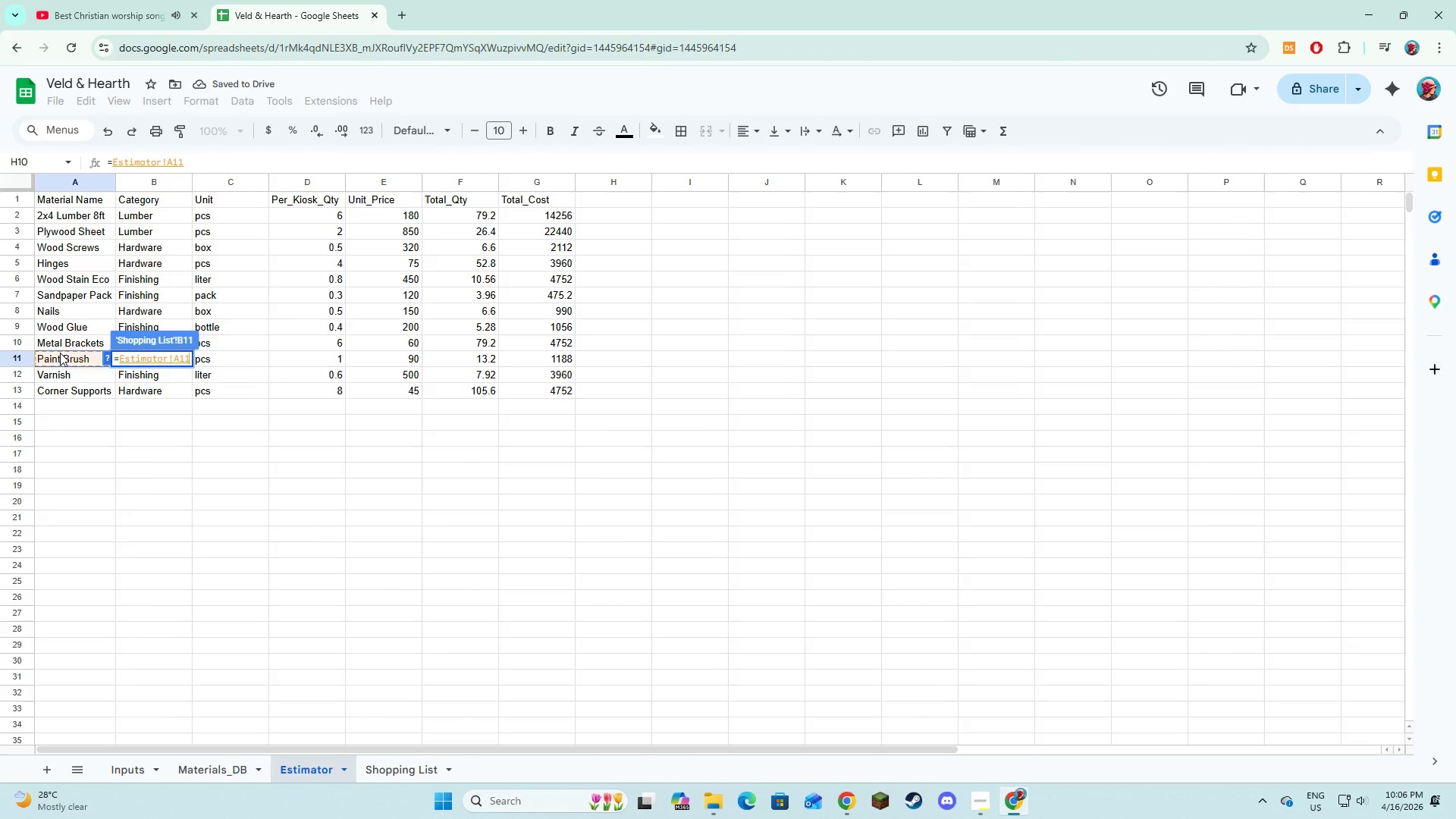 
key(NumpadEnter)
 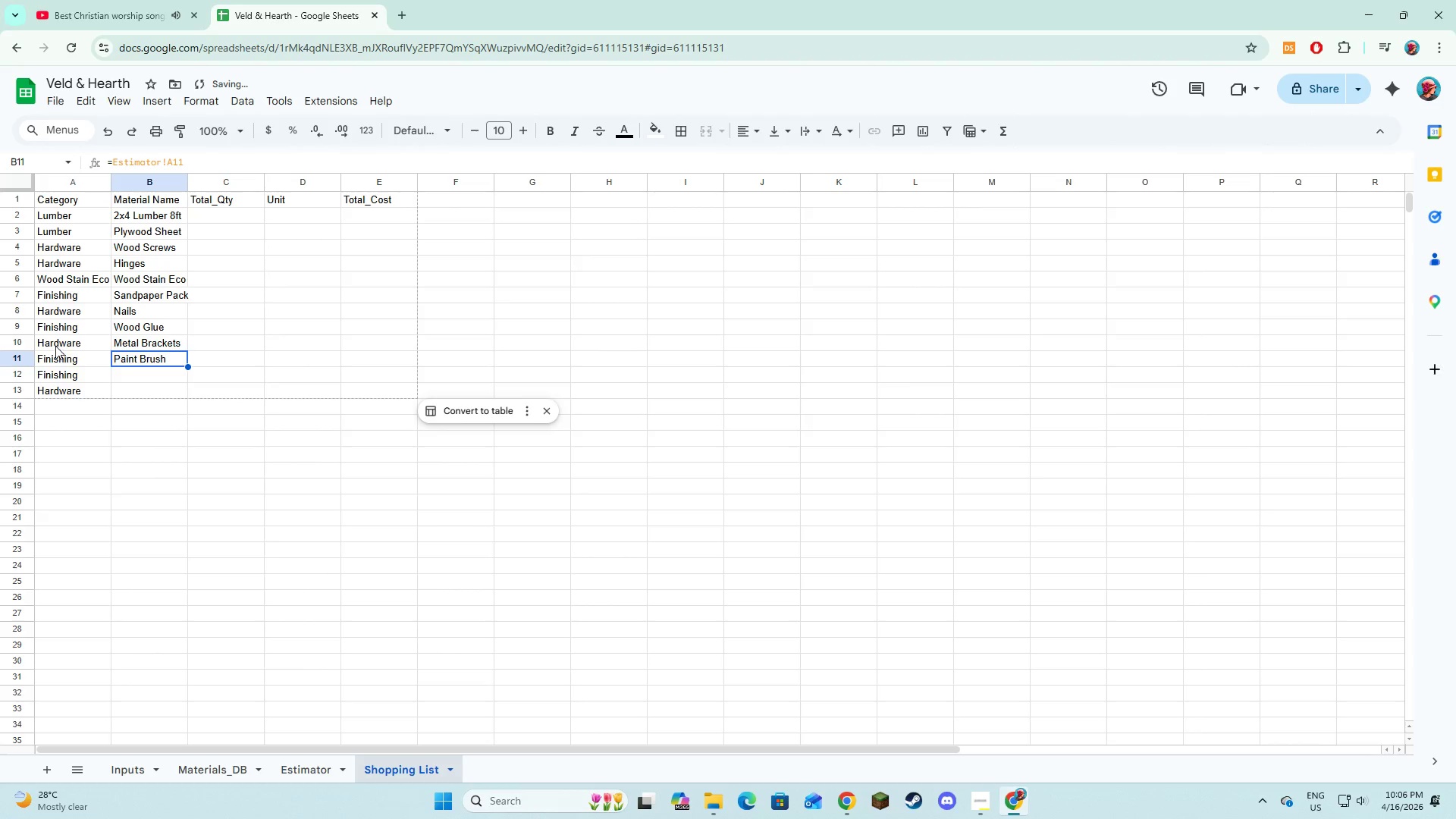 
key(NumpadEnter)
 